 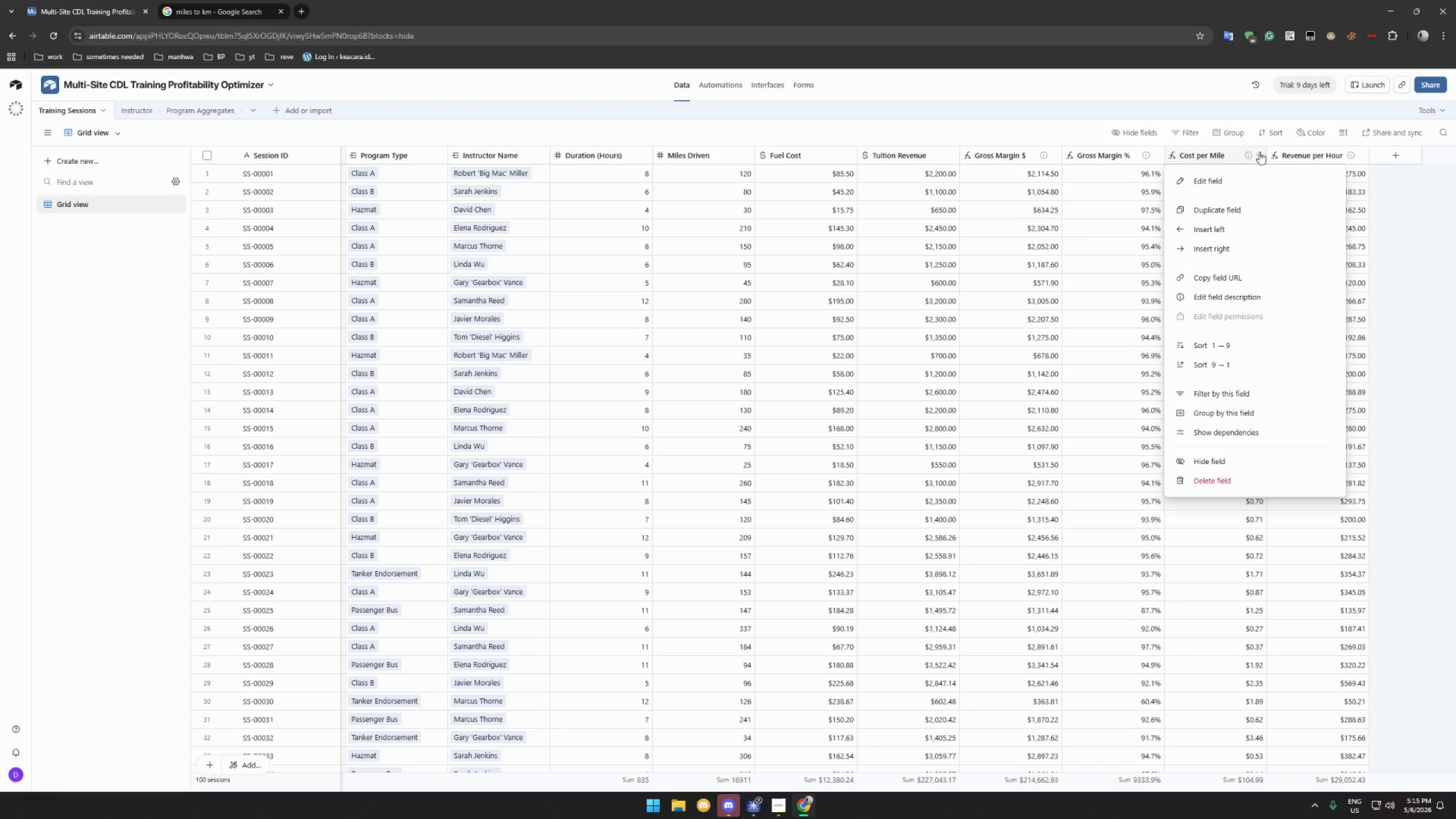 
left_click([1227, 175])
 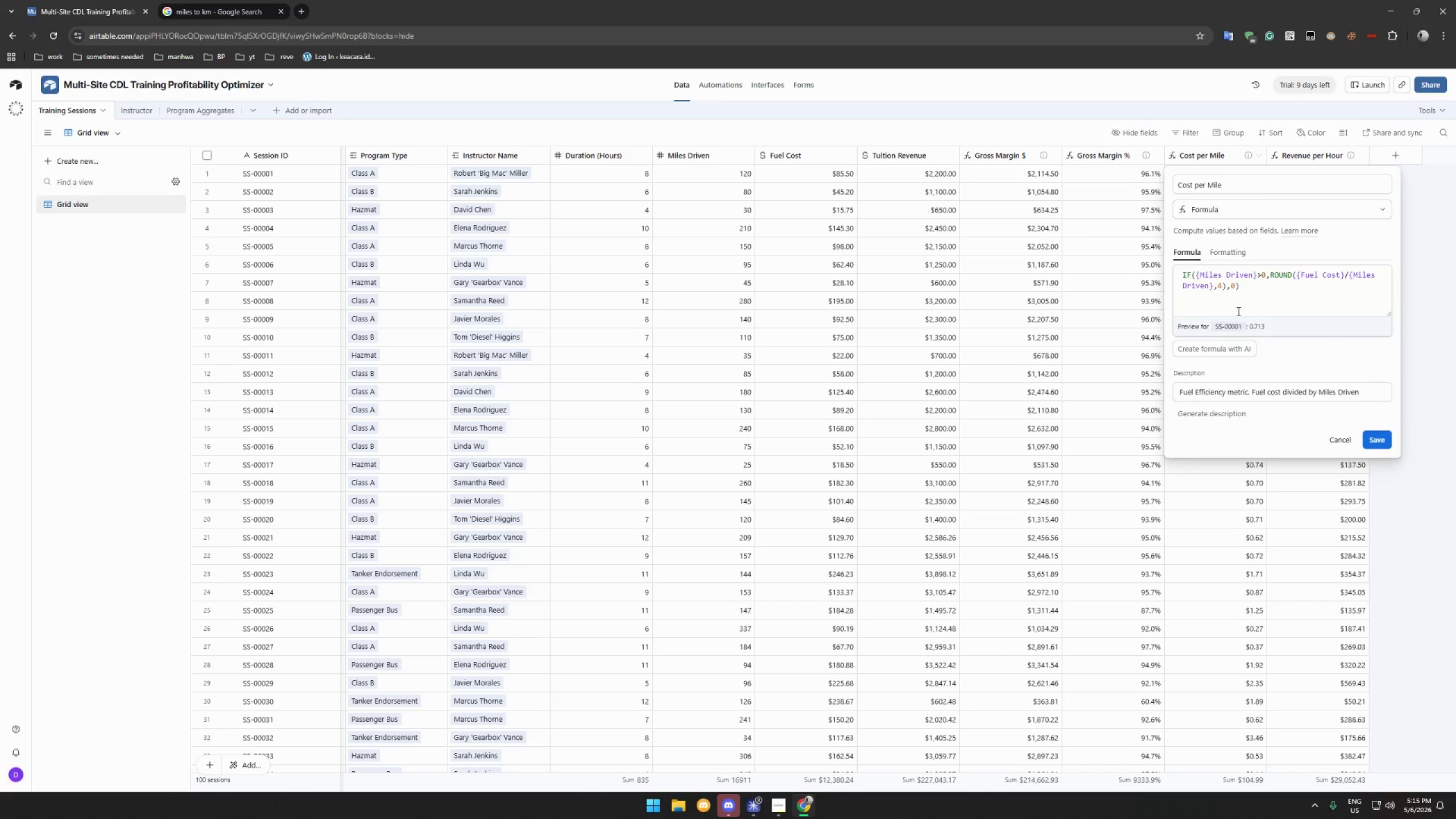 
left_click([1242, 252])
 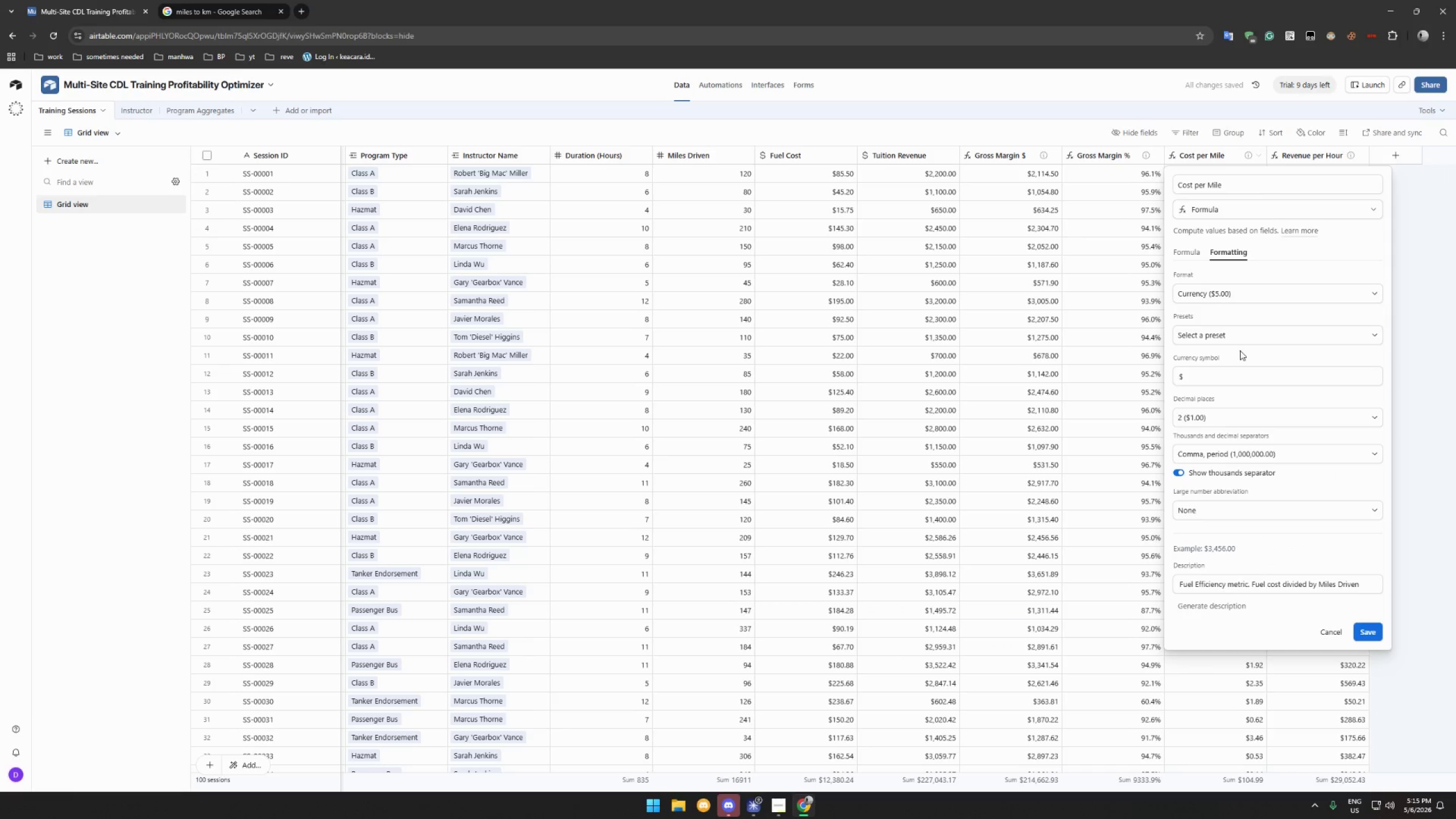 
left_click([1235, 419])
 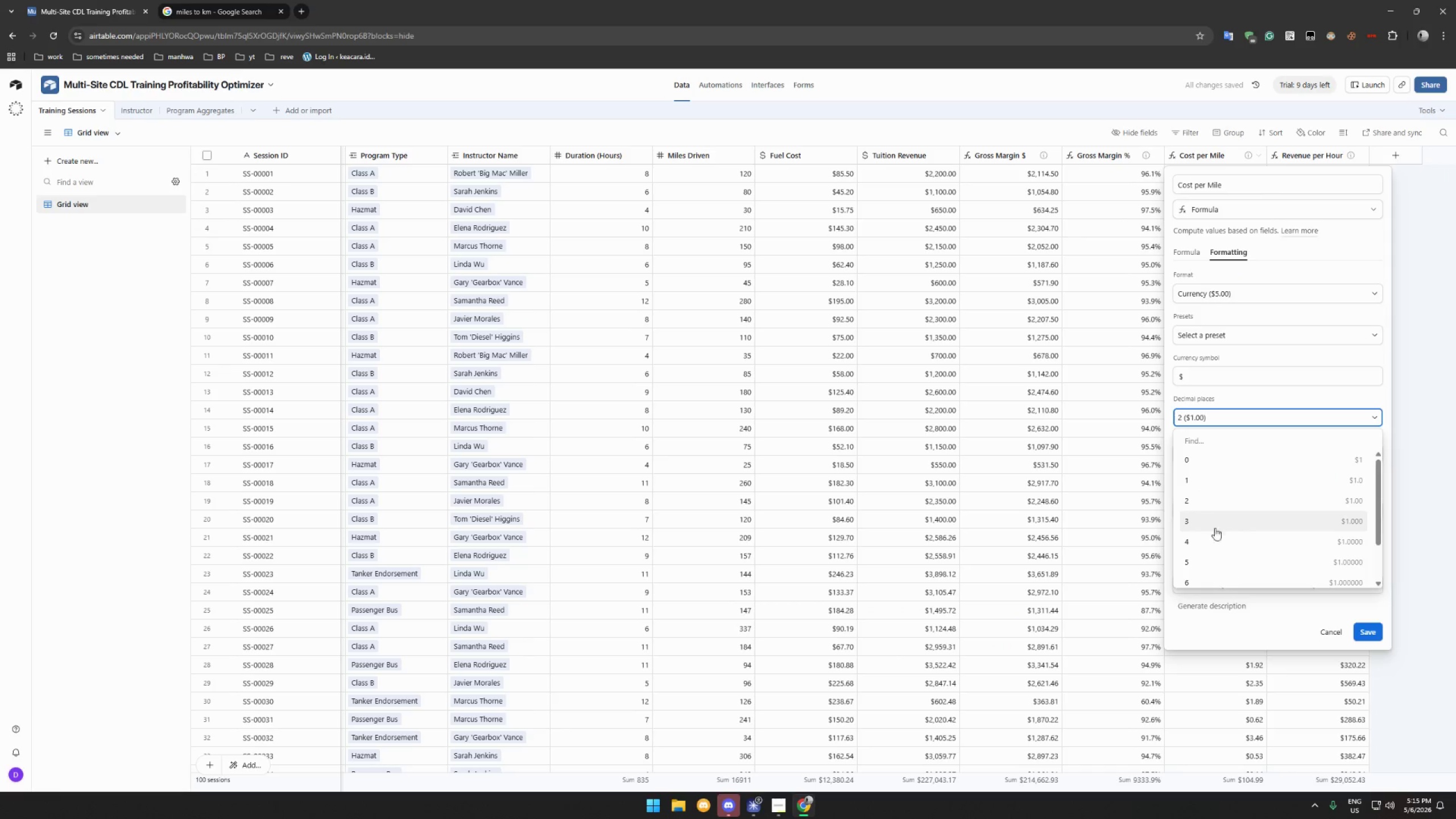 
left_click([1219, 545])
 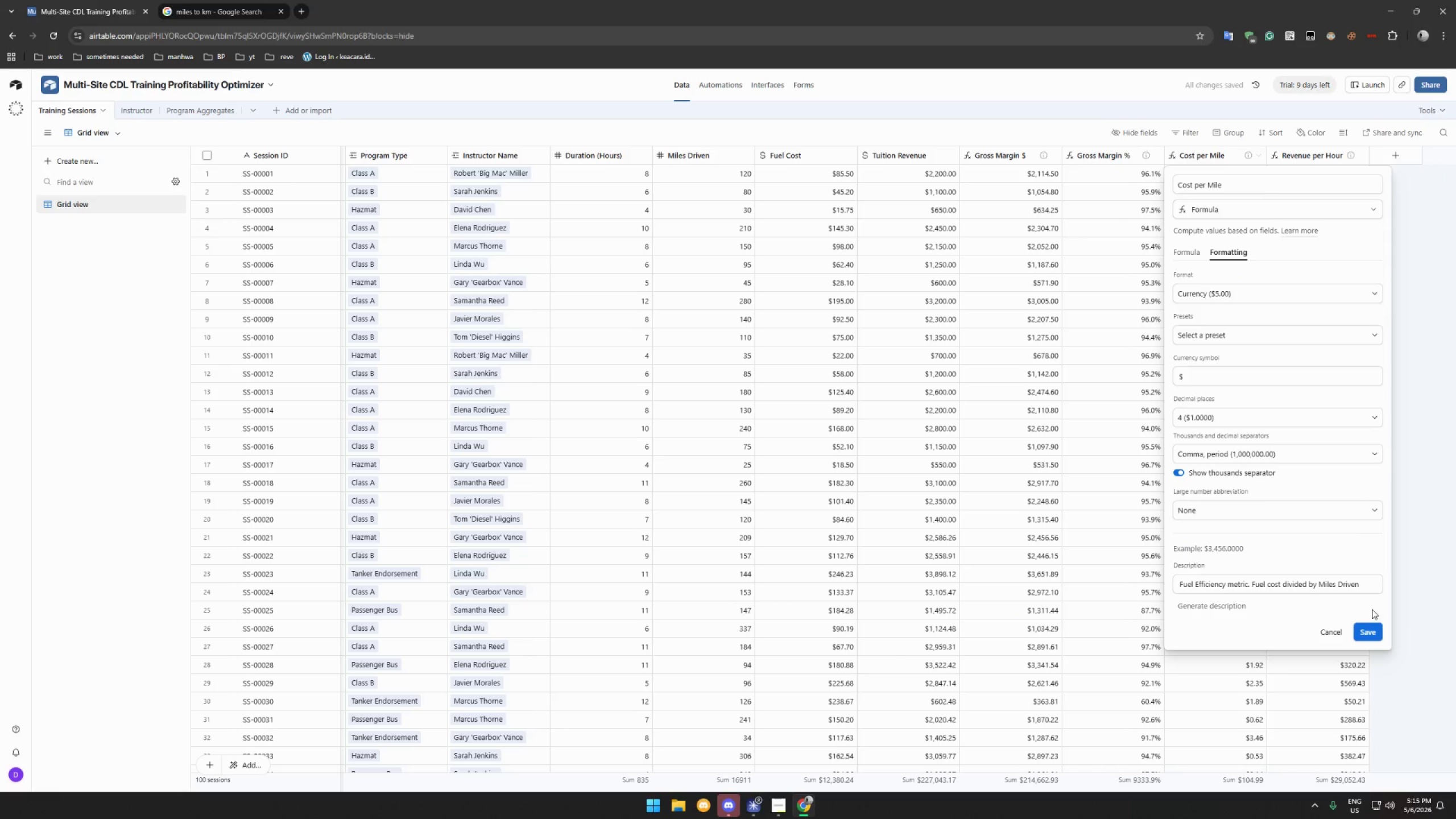 
left_click([1371, 639])
 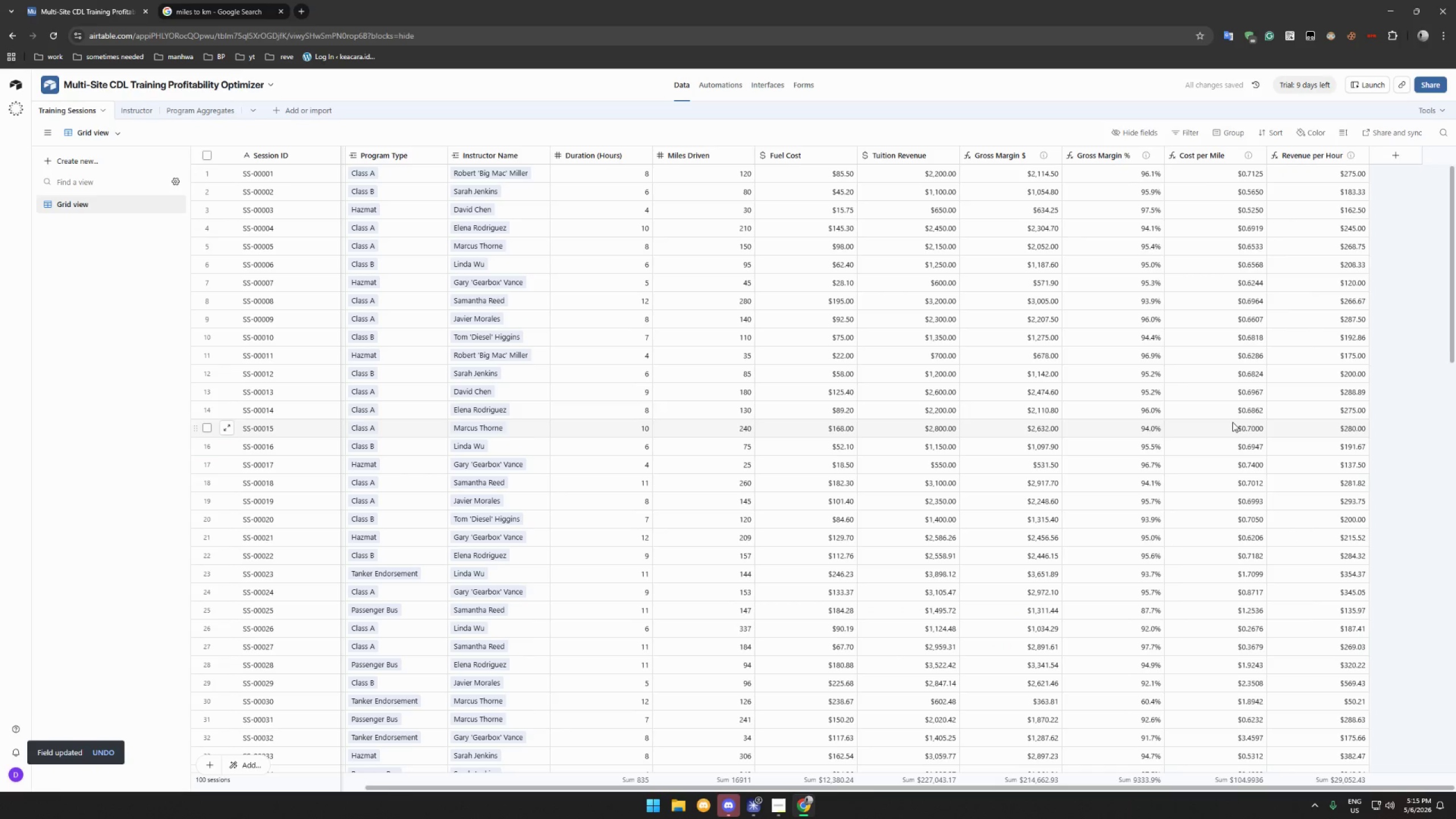 
scroll: coordinate [1234, 394], scroll_direction: up, amount: 5.0
 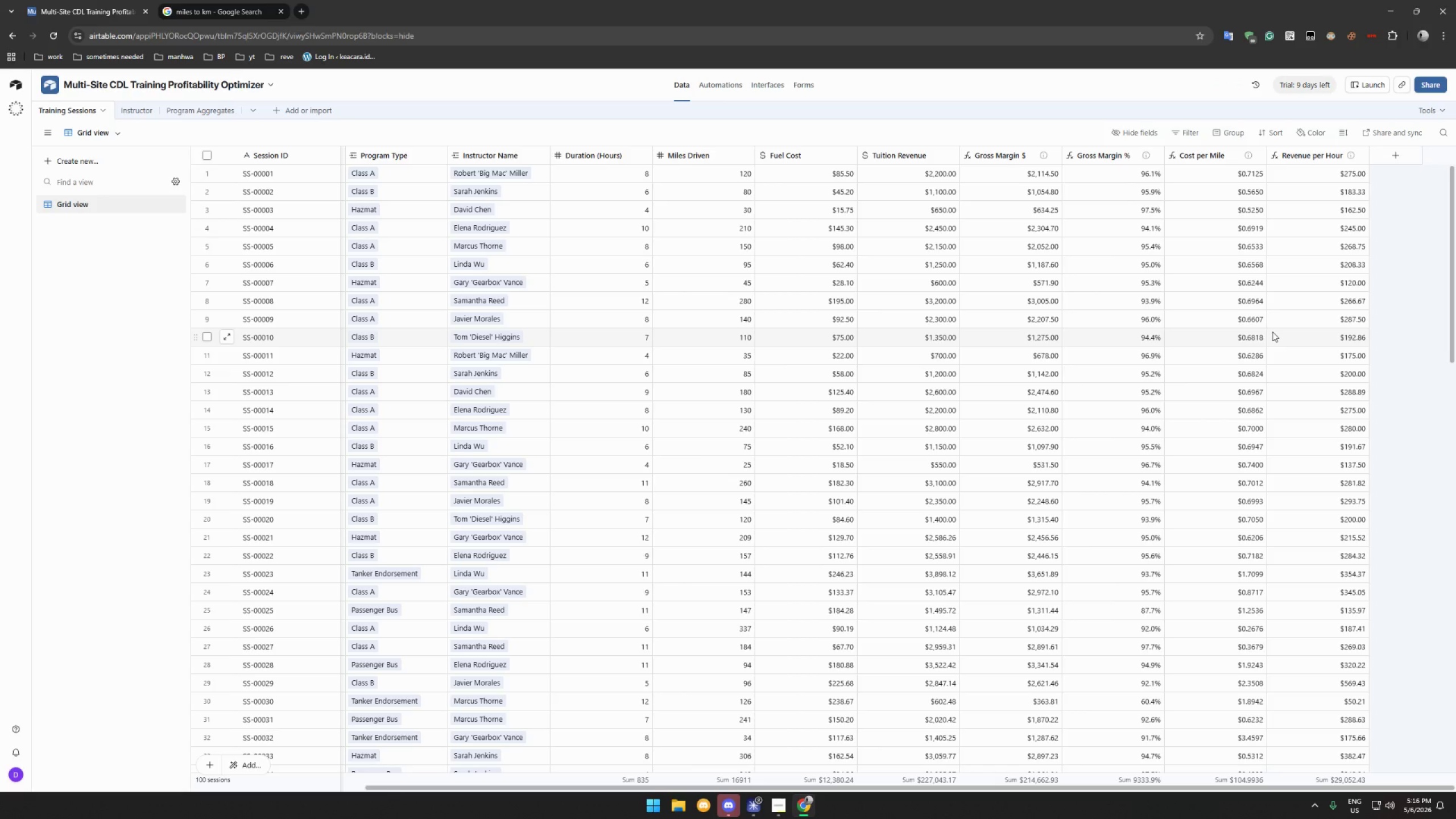 
wait(19.97)
 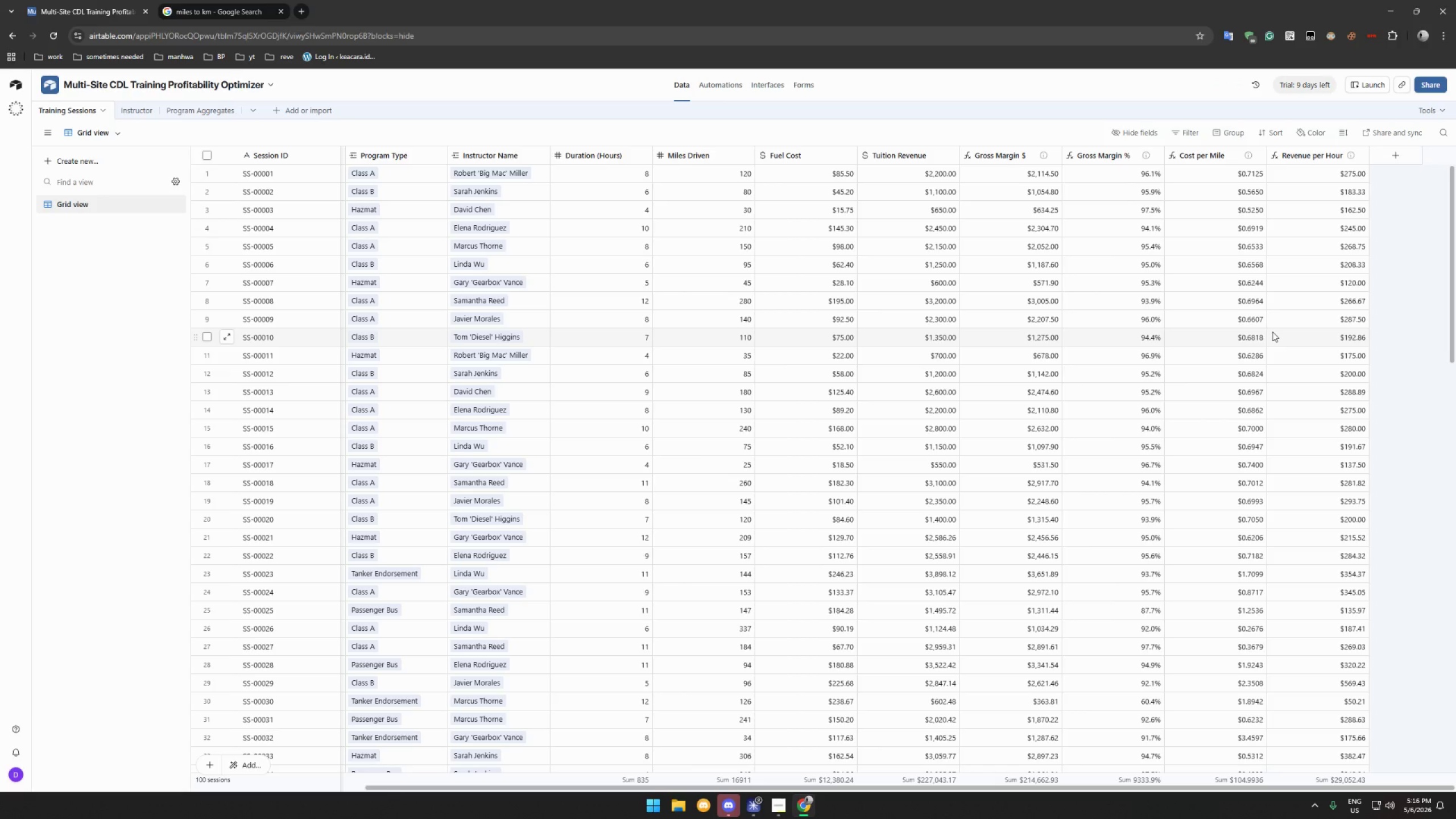 
left_click([1397, 160])
 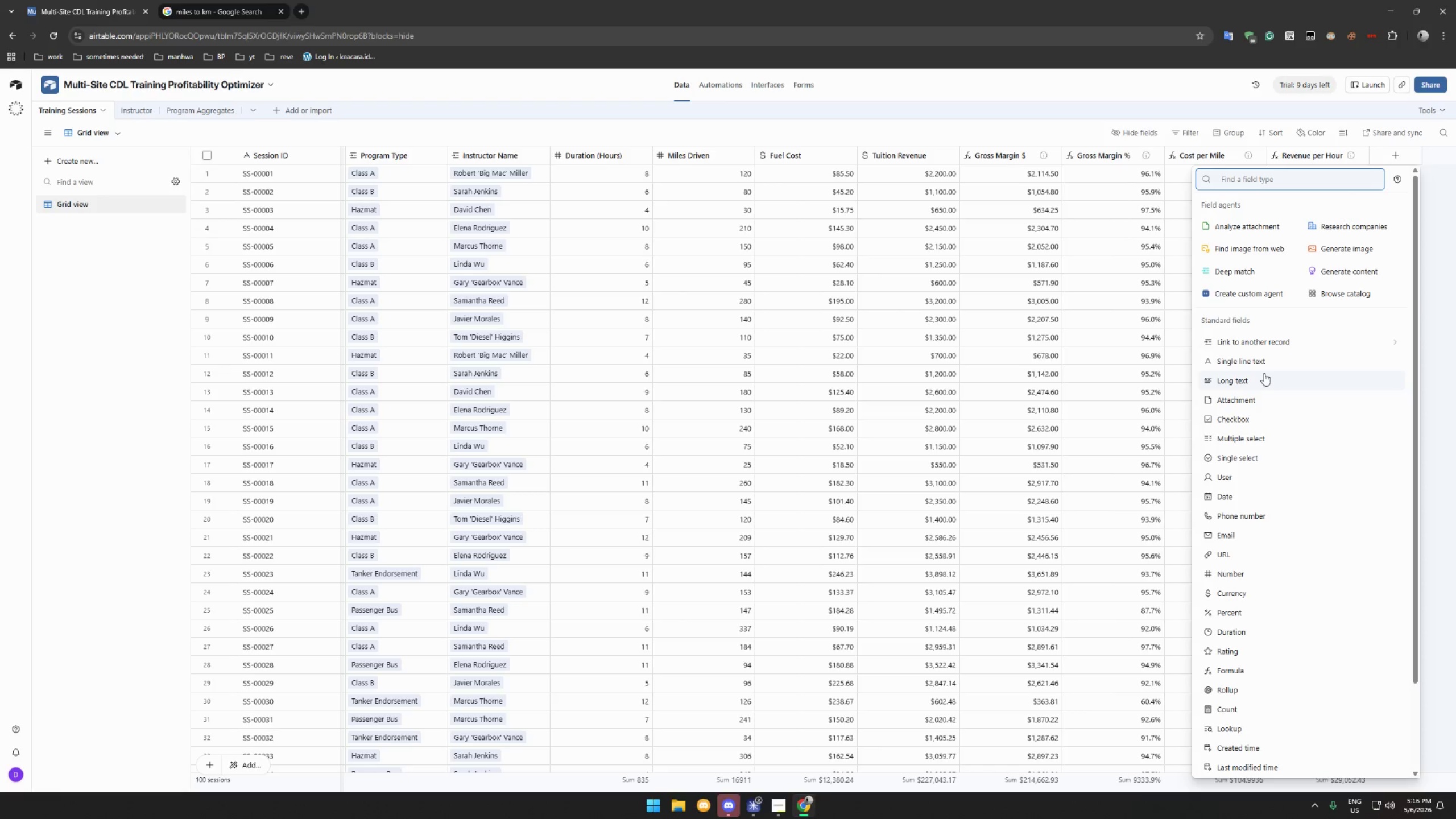 
left_click([1262, 387])
 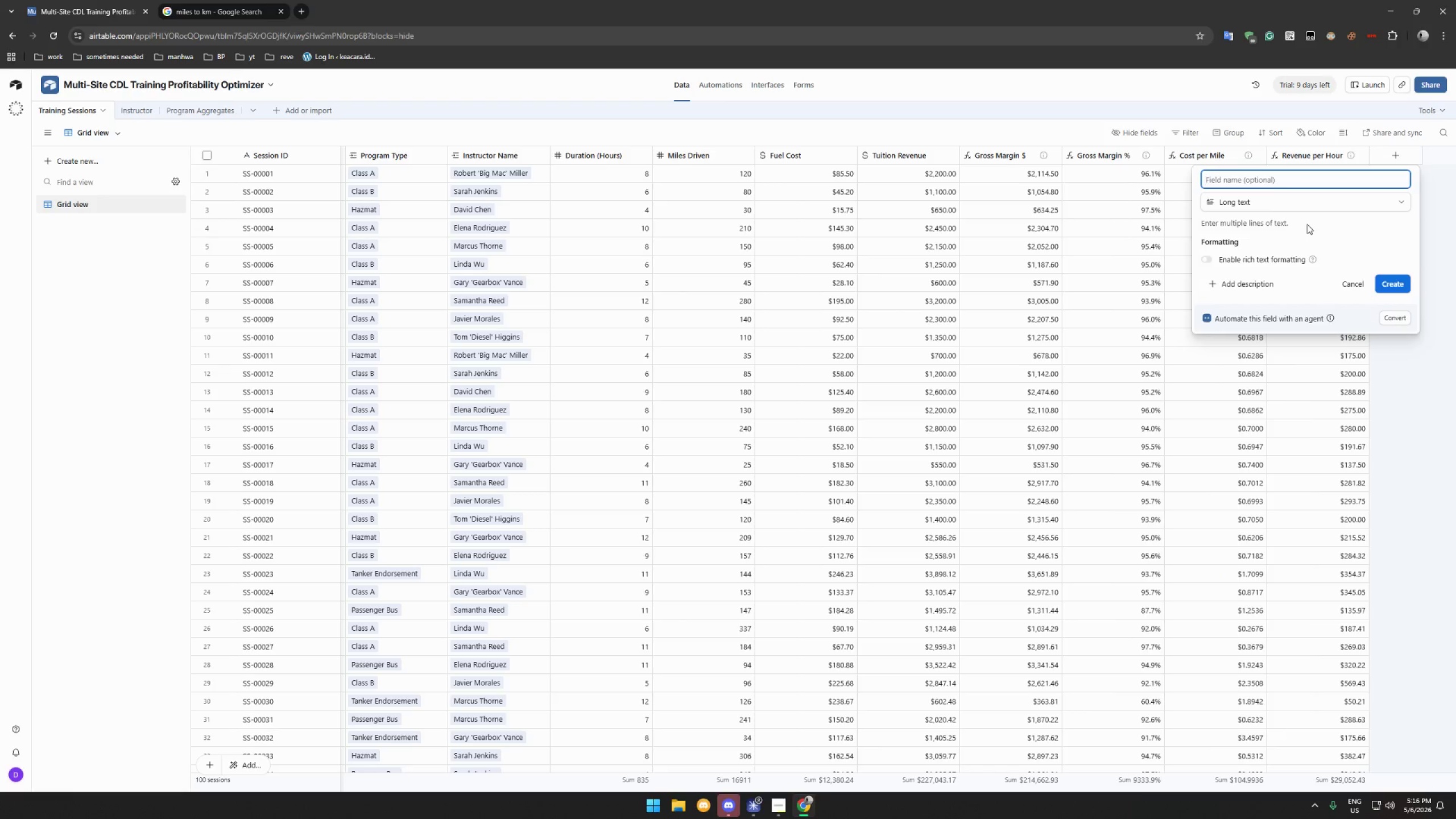 
type(Note)
 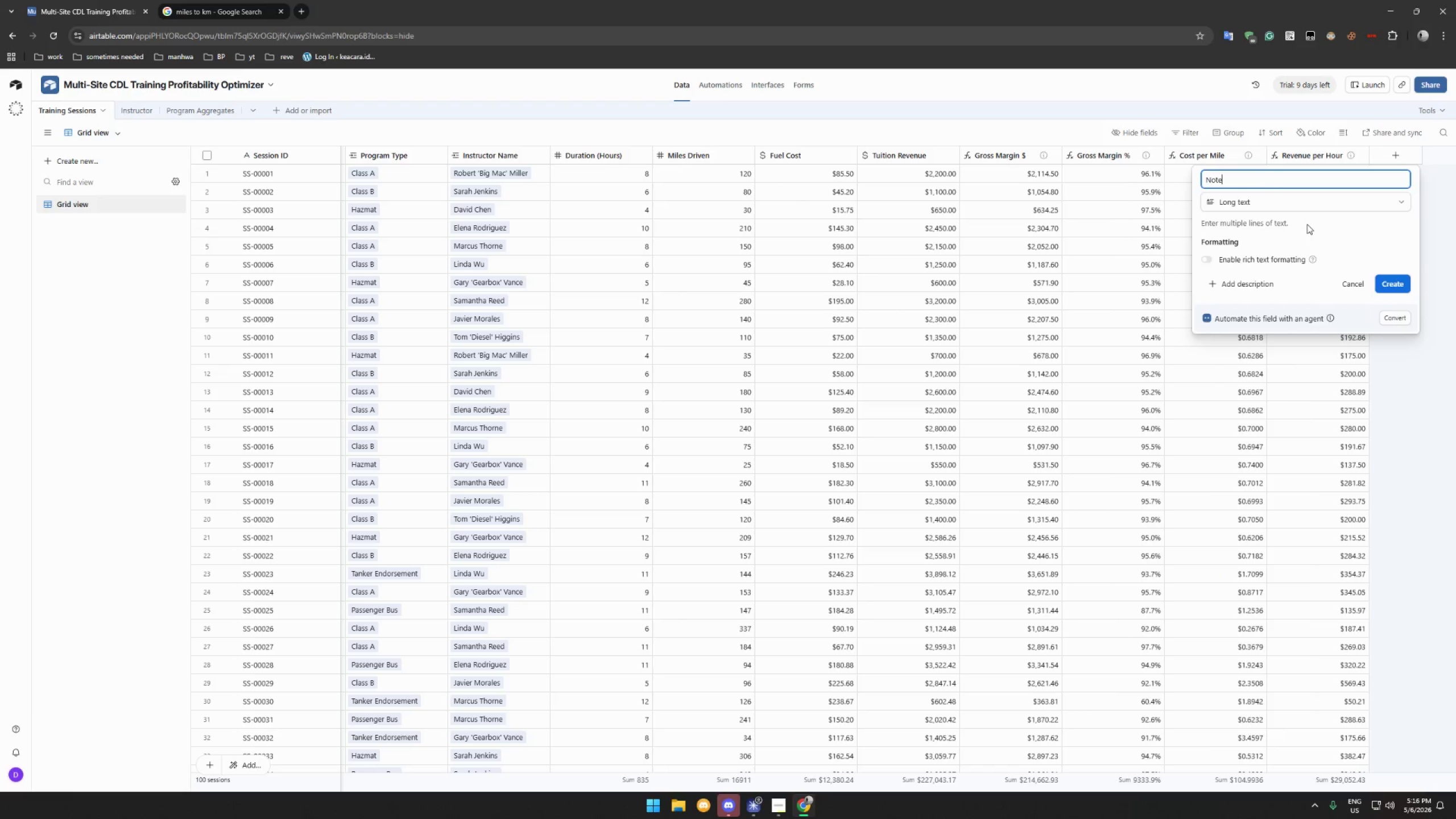 
key(S)
 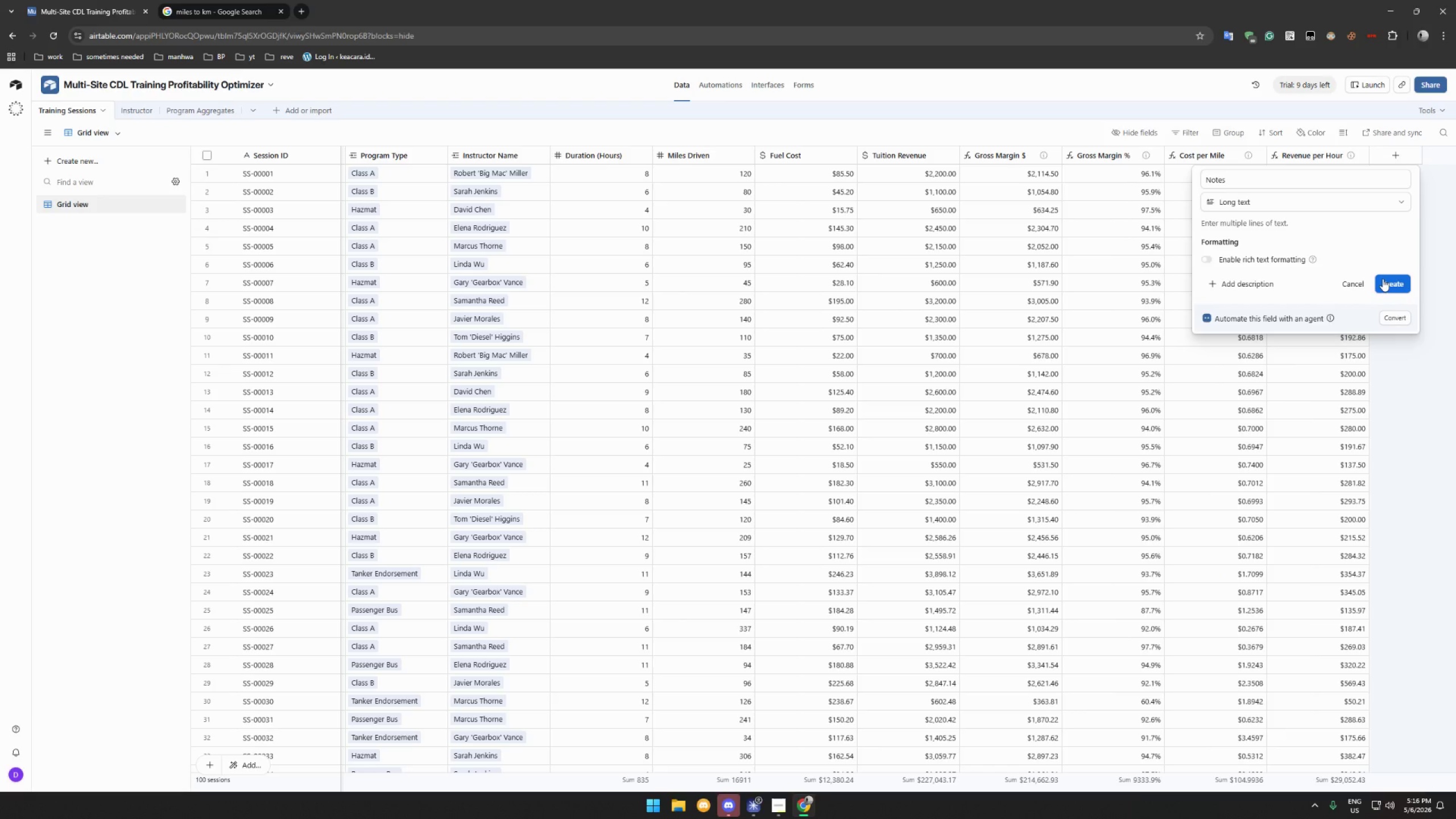 
left_click([1383, 279])
 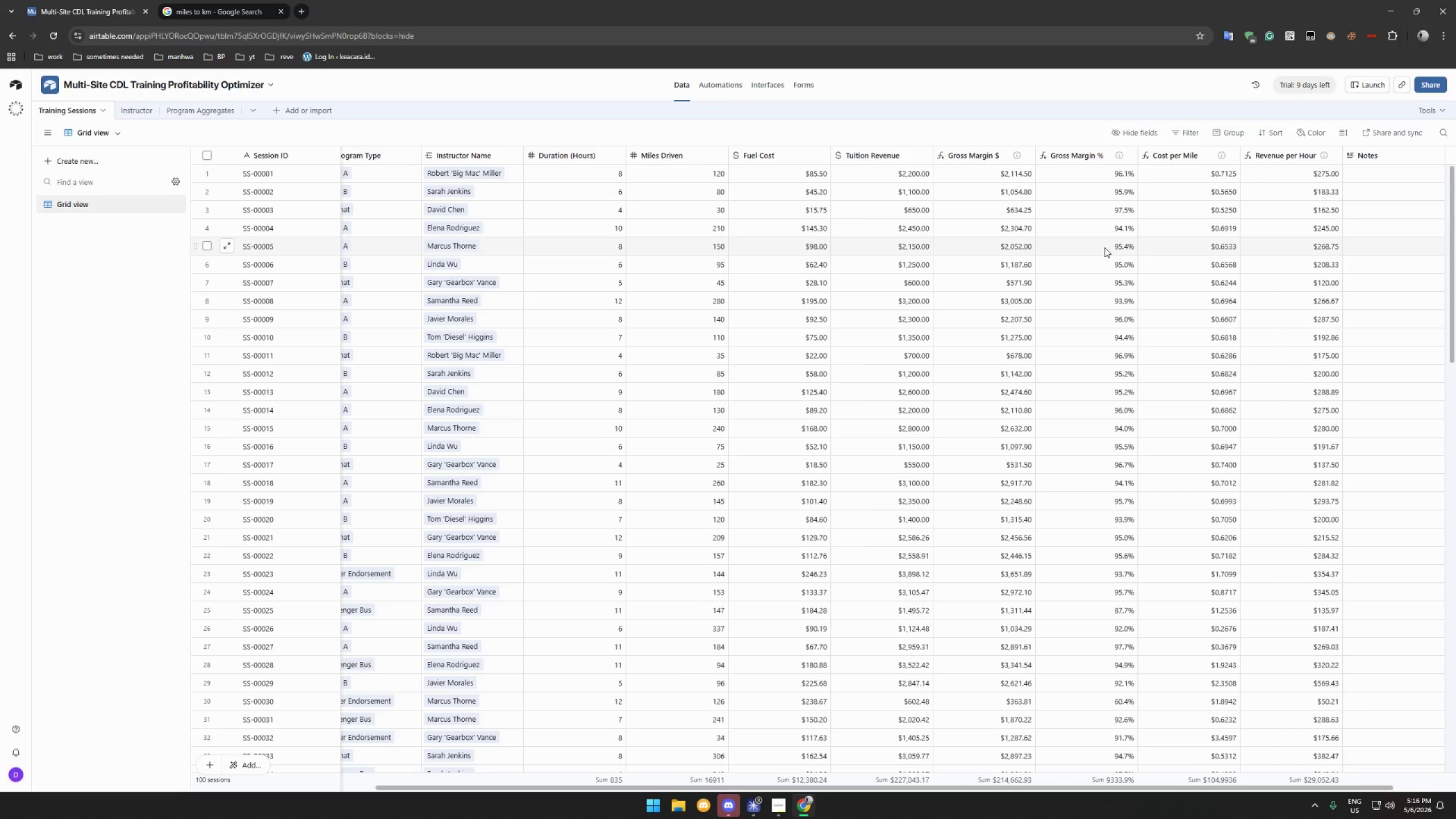 
wait(23.5)
 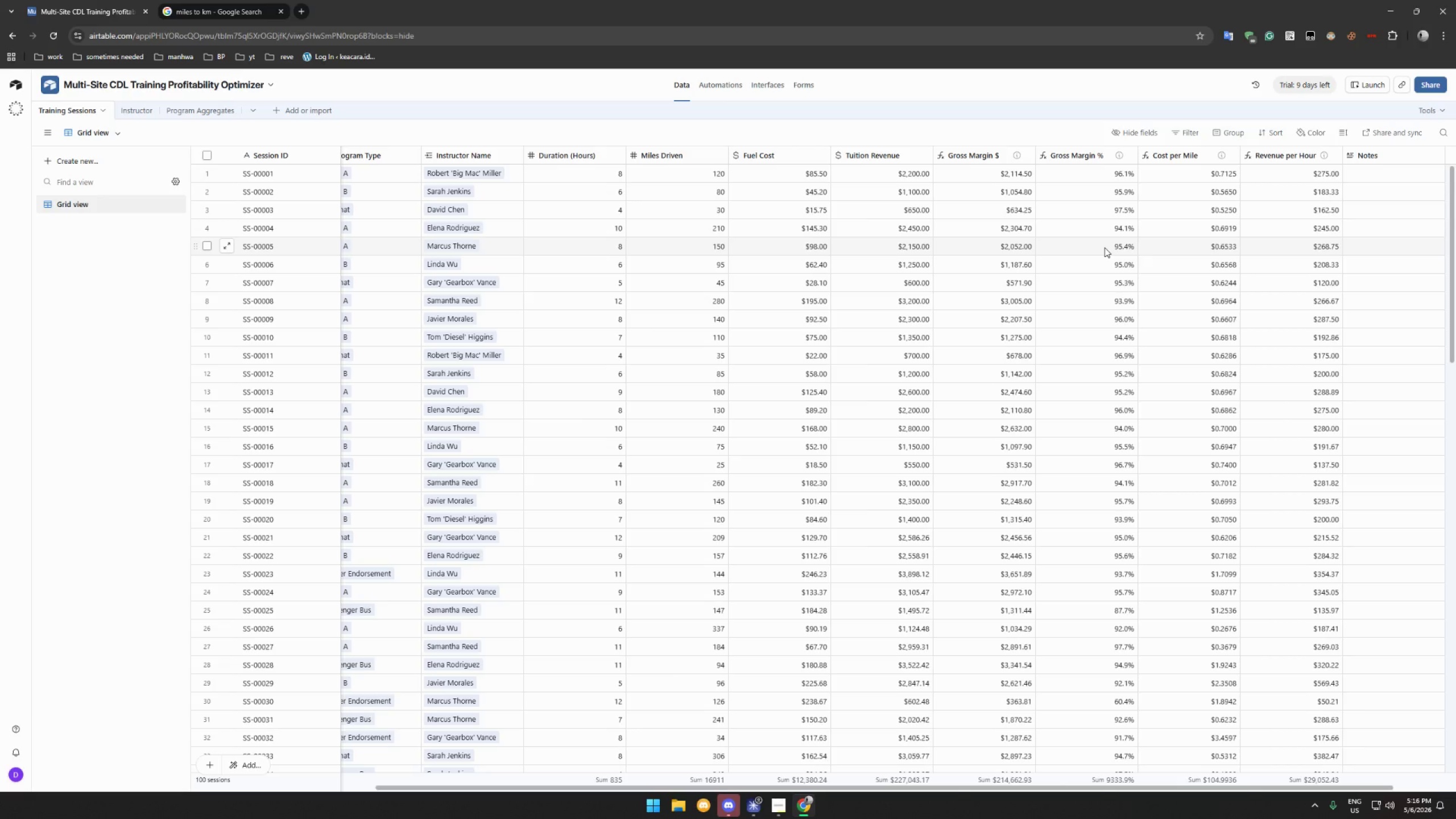 
left_click([1437, 154])
 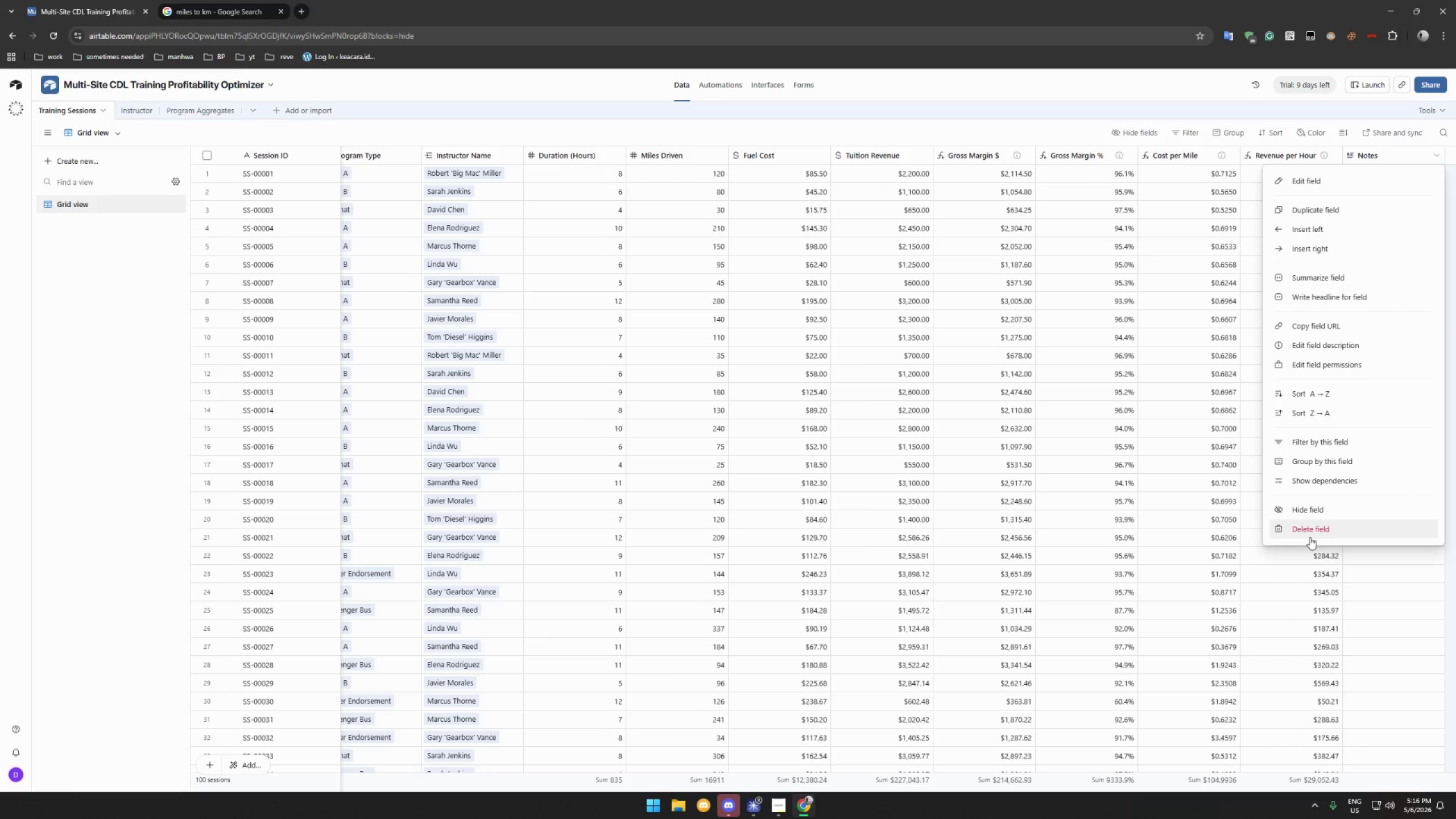 
left_click([1310, 534])
 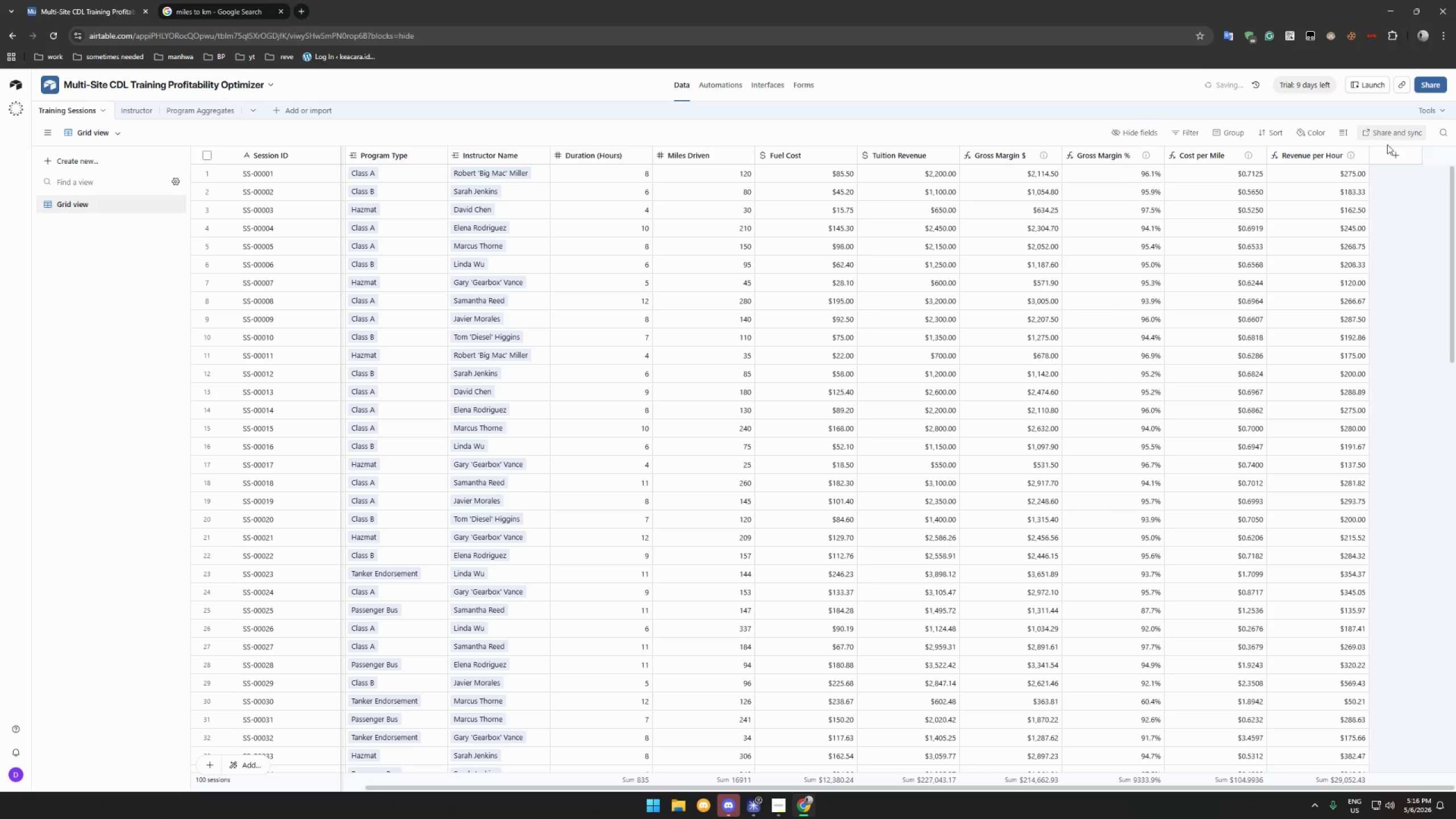 
left_click([1397, 155])
 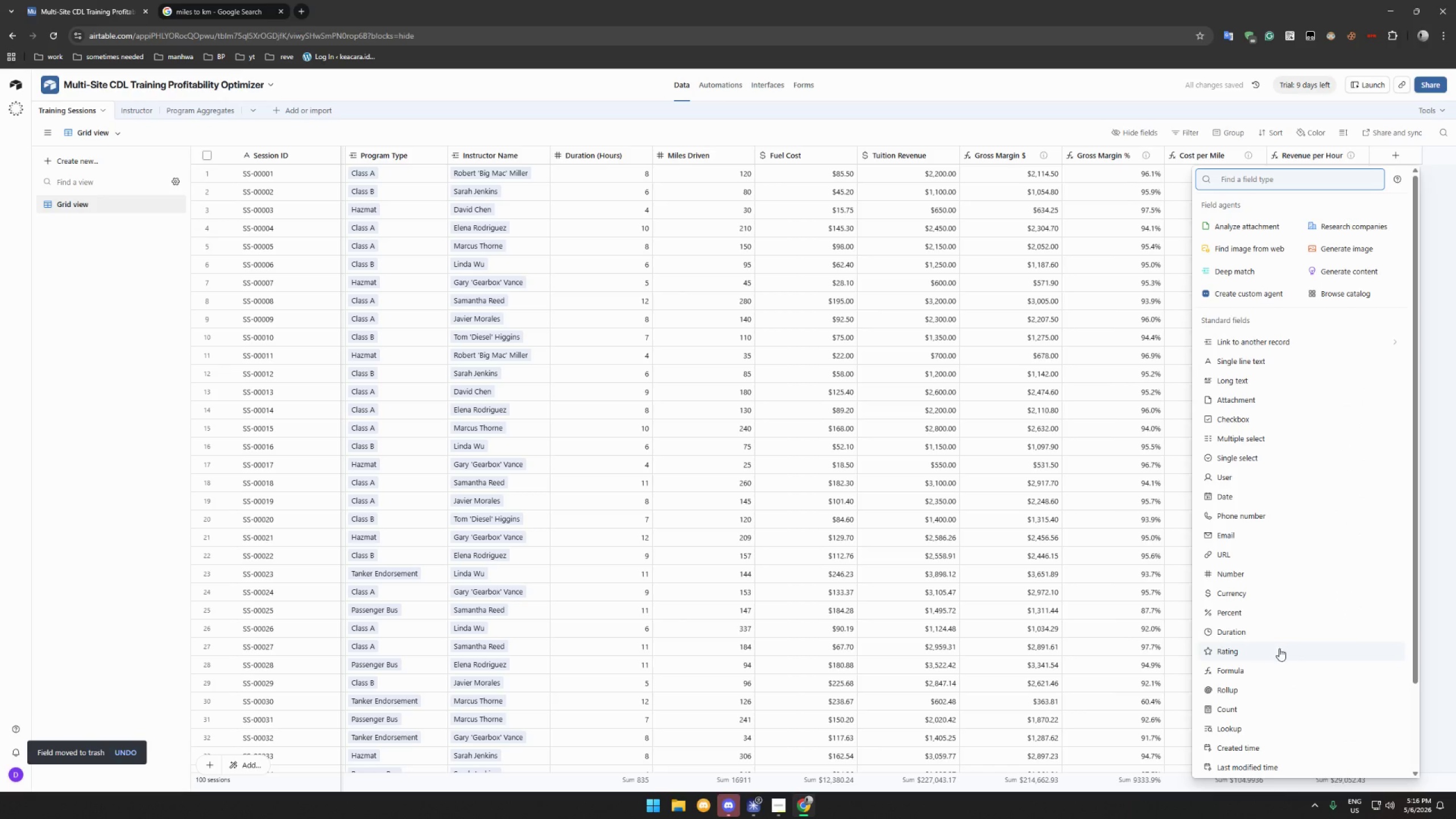 
left_click([1273, 684])
 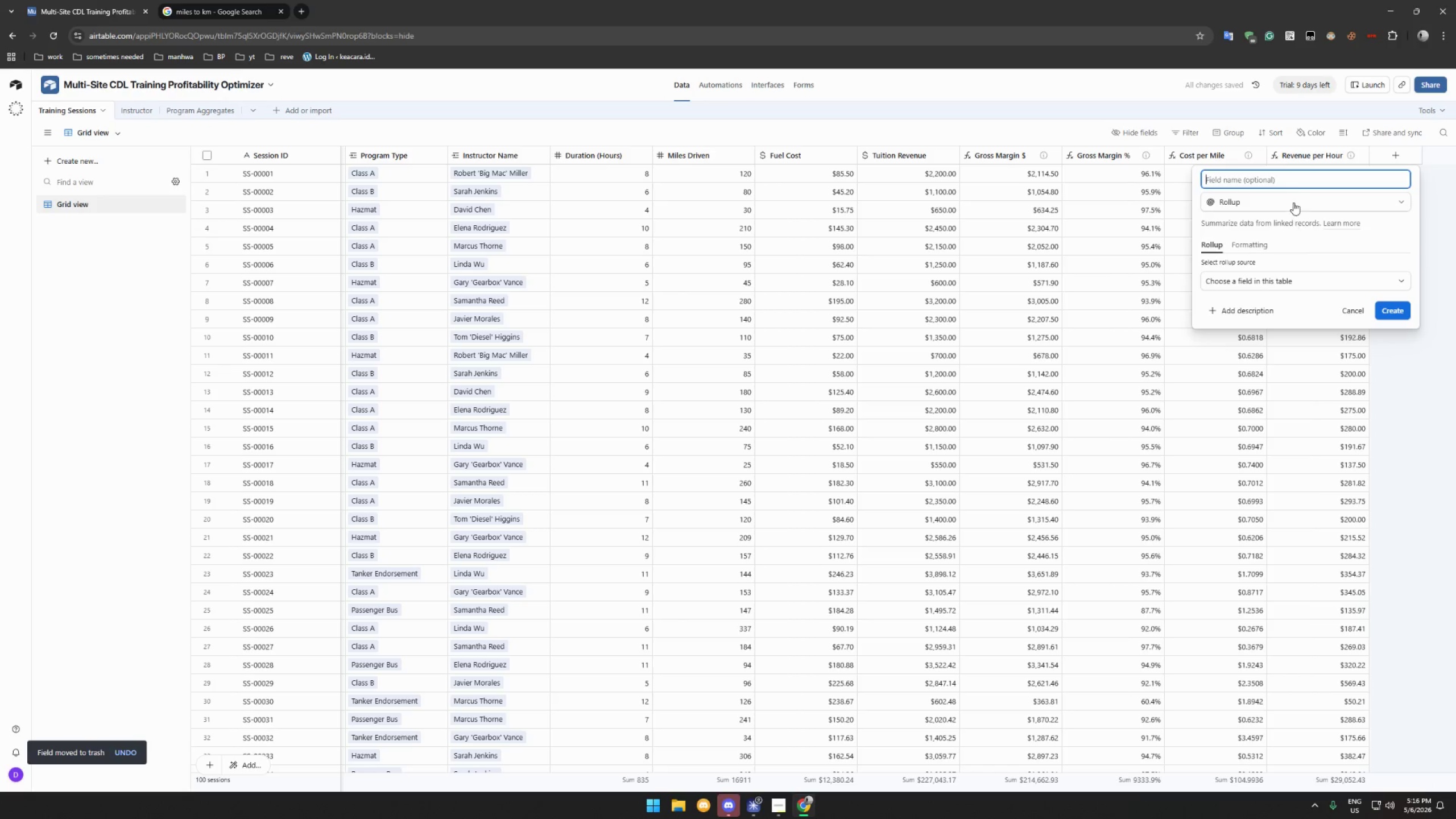 
type(Total Revenue)
 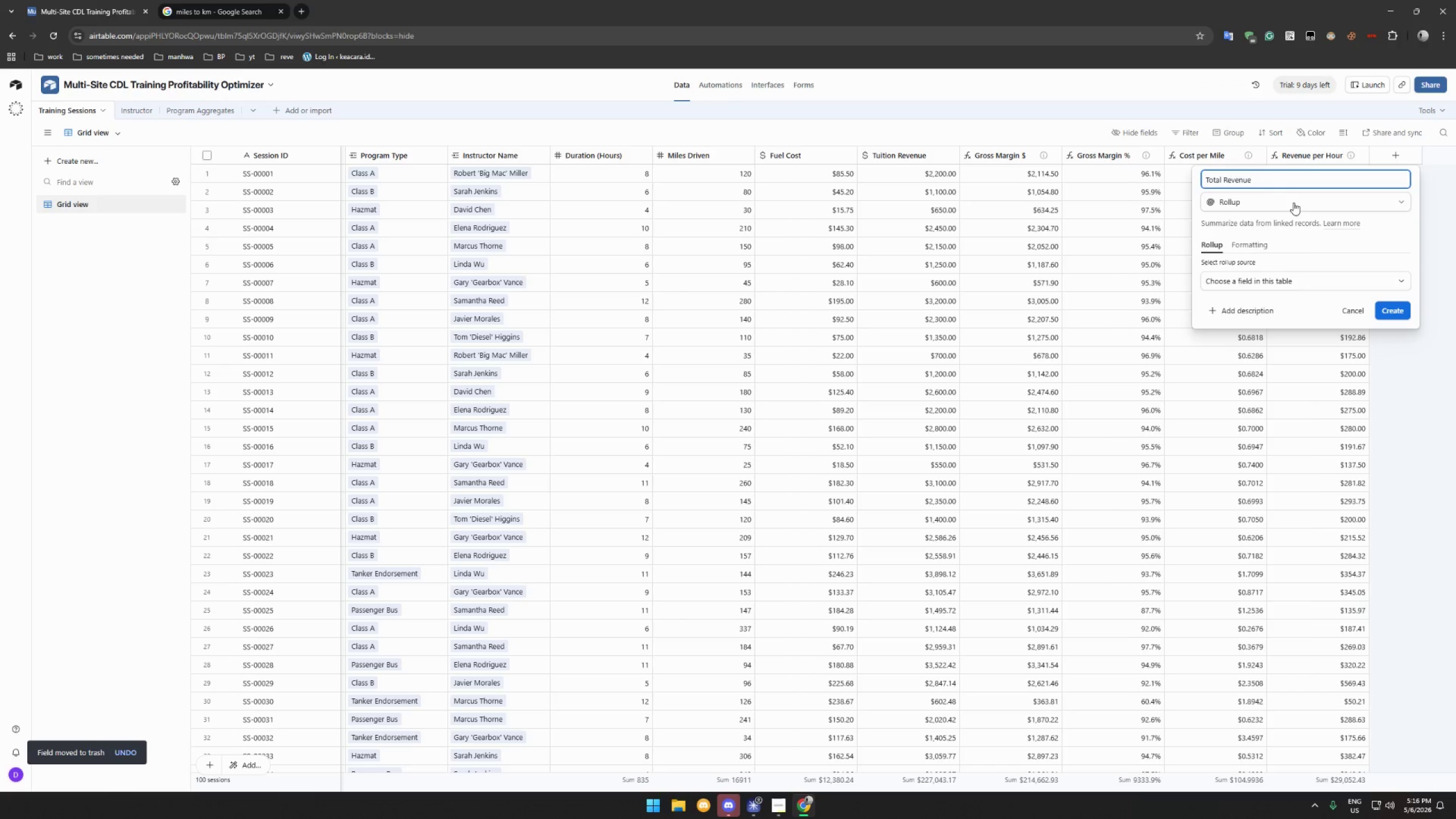 
wait(6.11)
 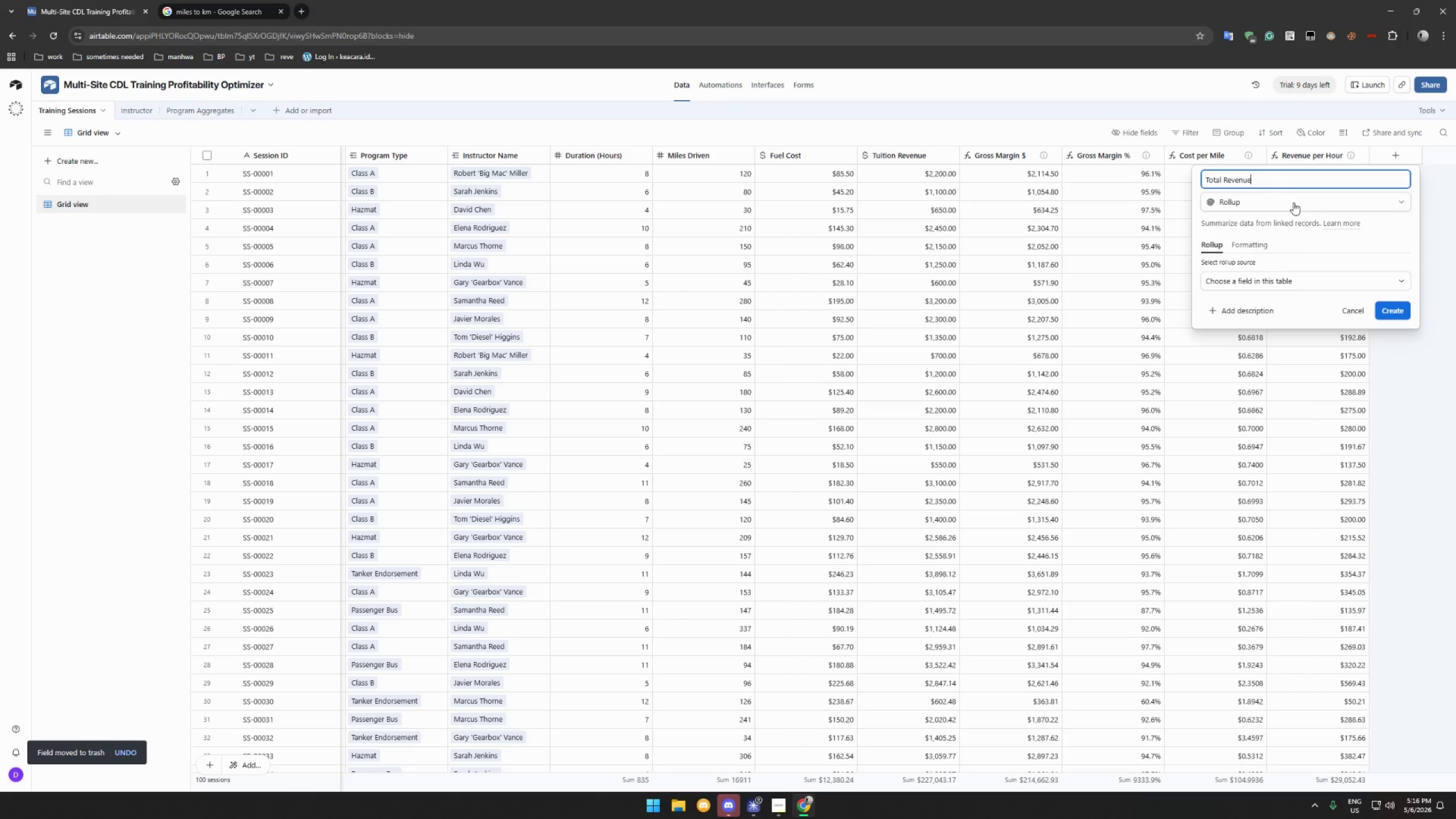 
left_click([1279, 280])
 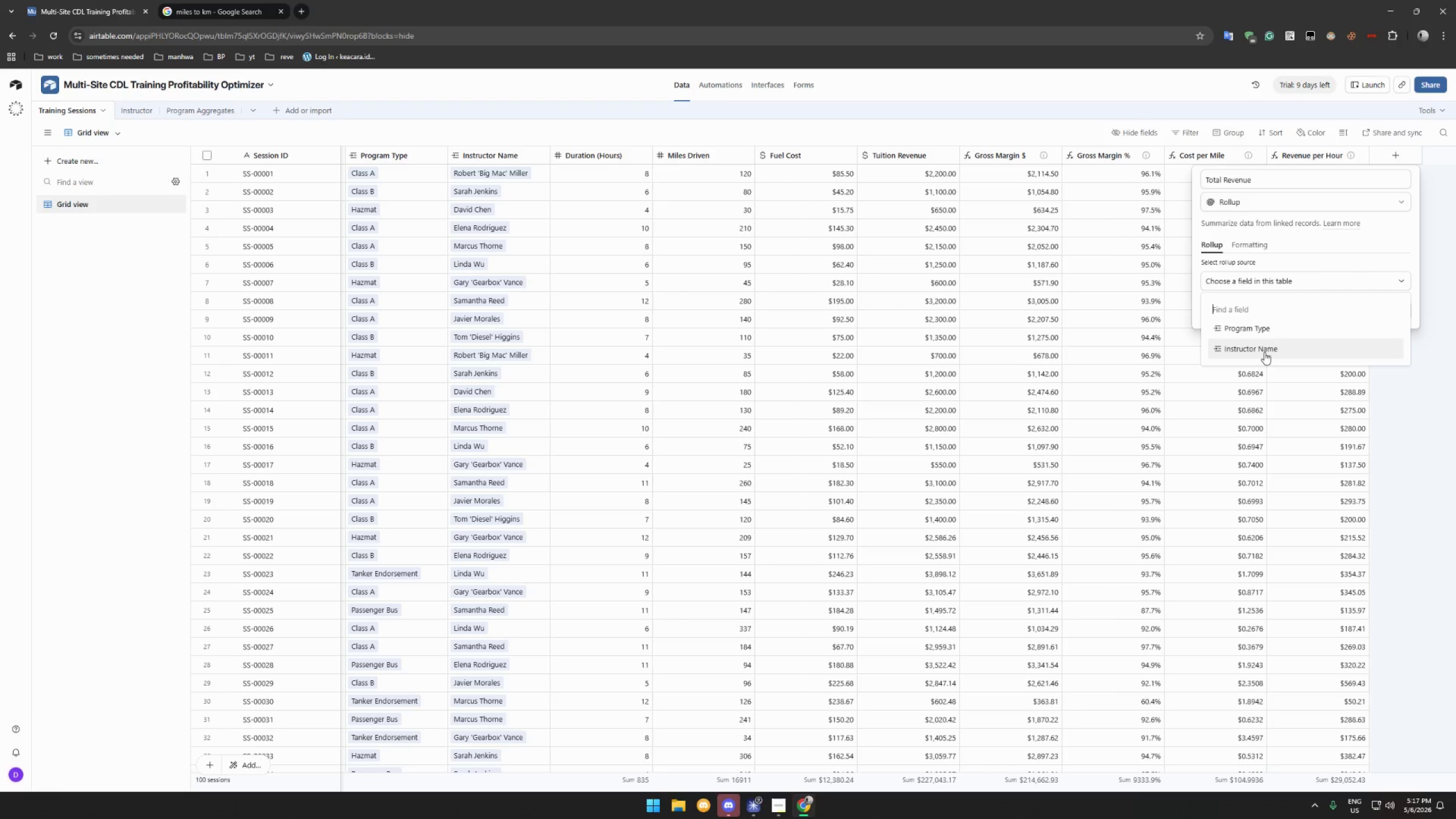 
wait(8.47)
 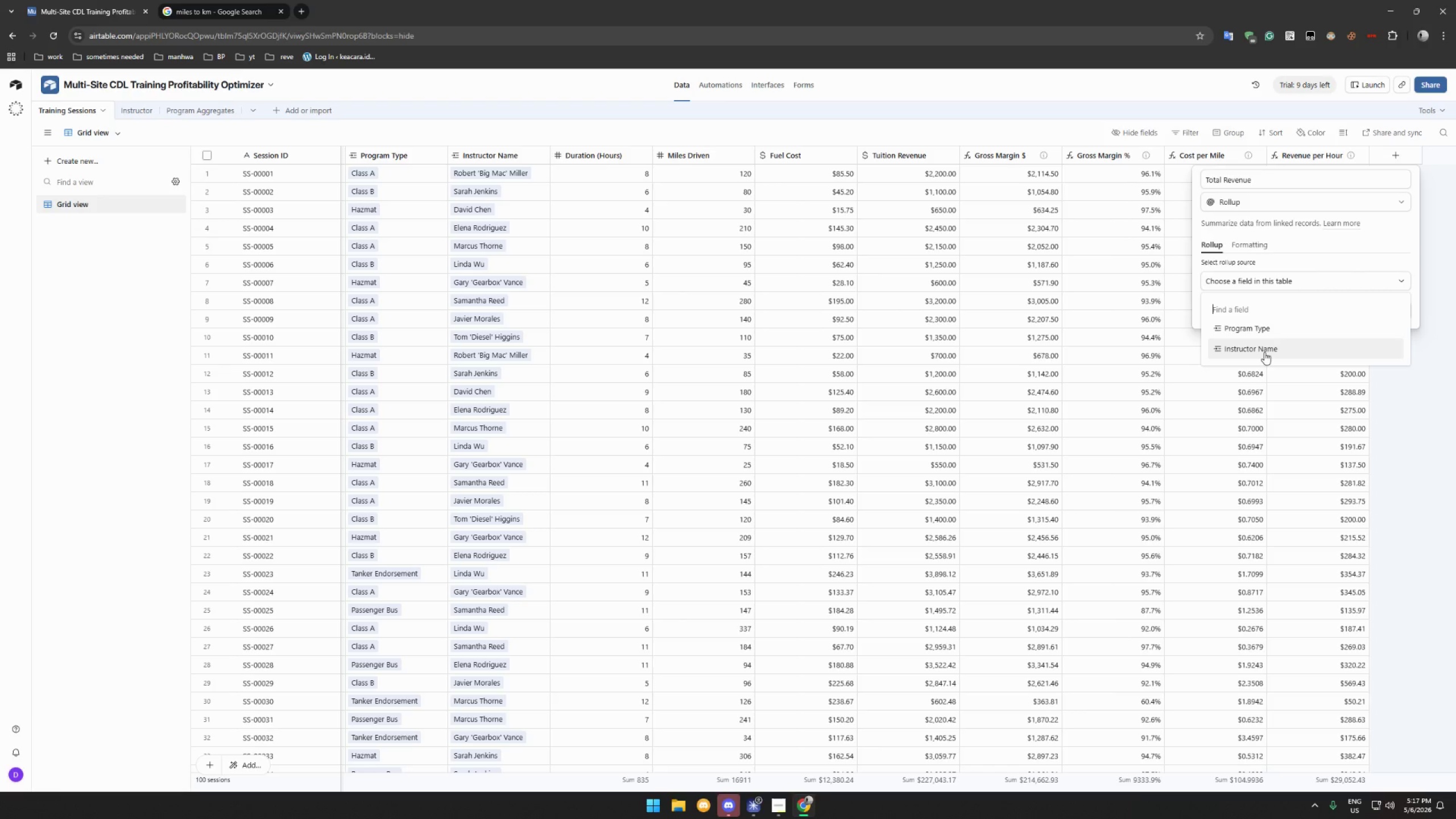 
key(Escape)
 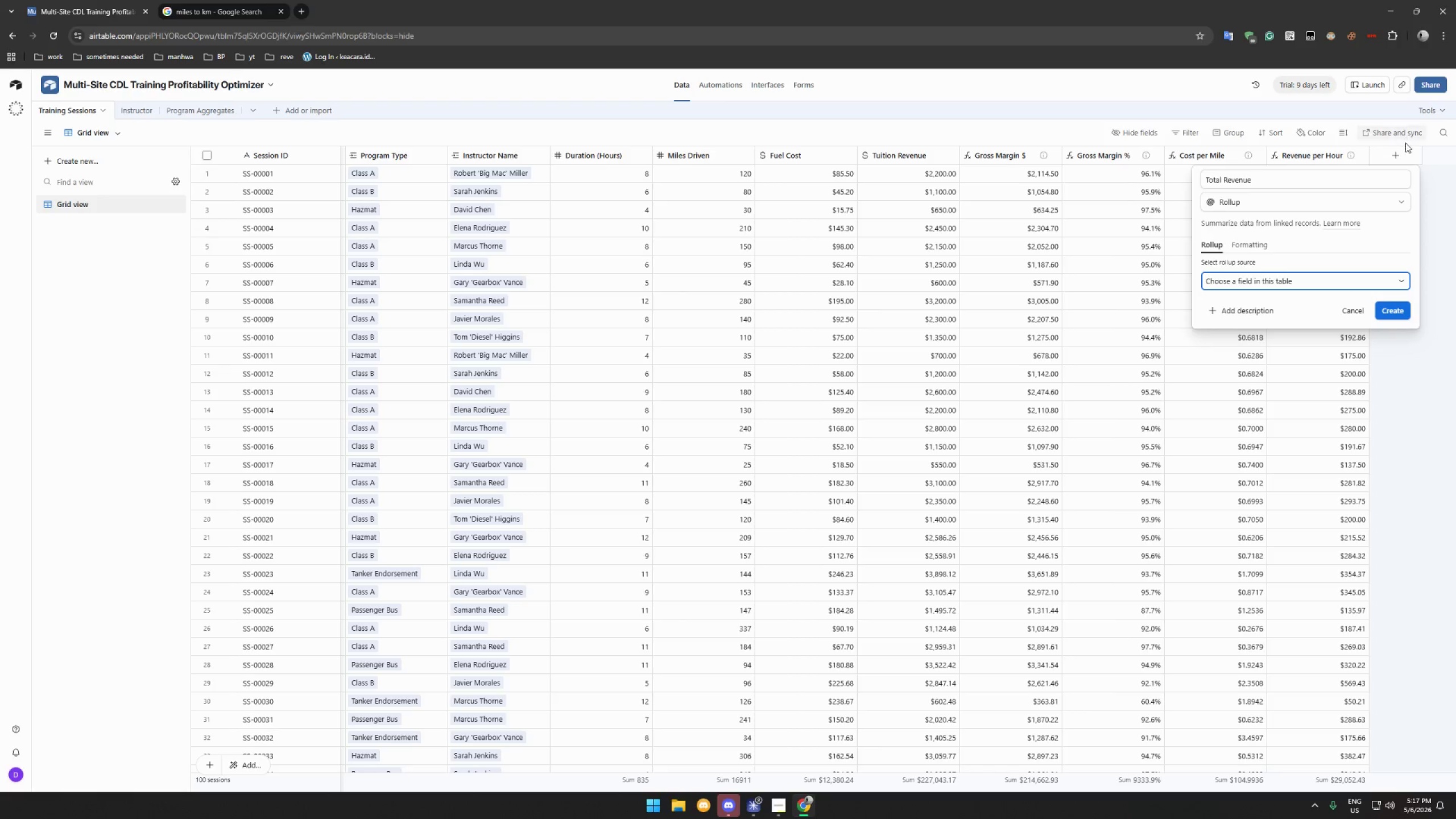 
key(Escape)
 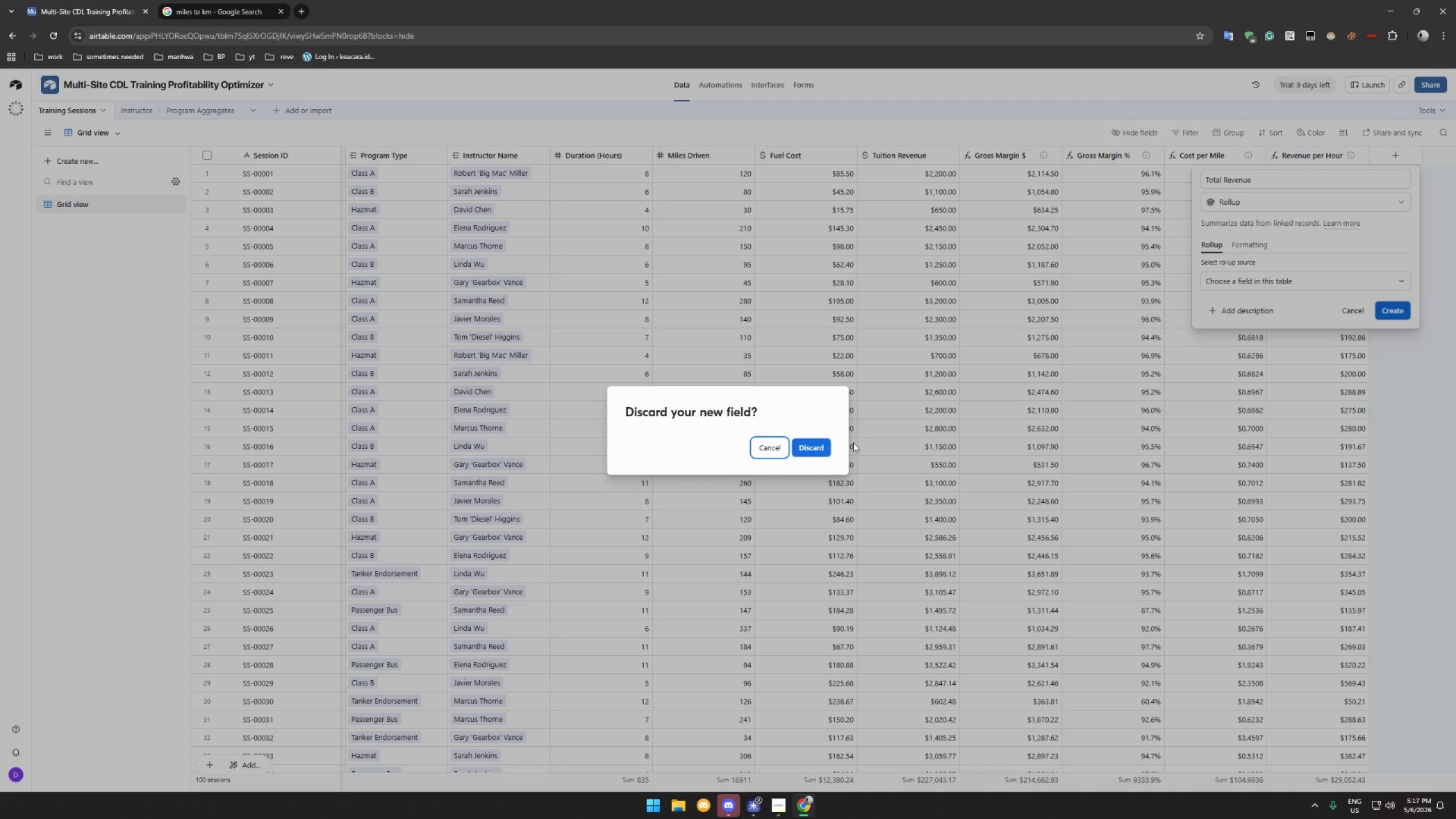 
left_click([822, 443])
 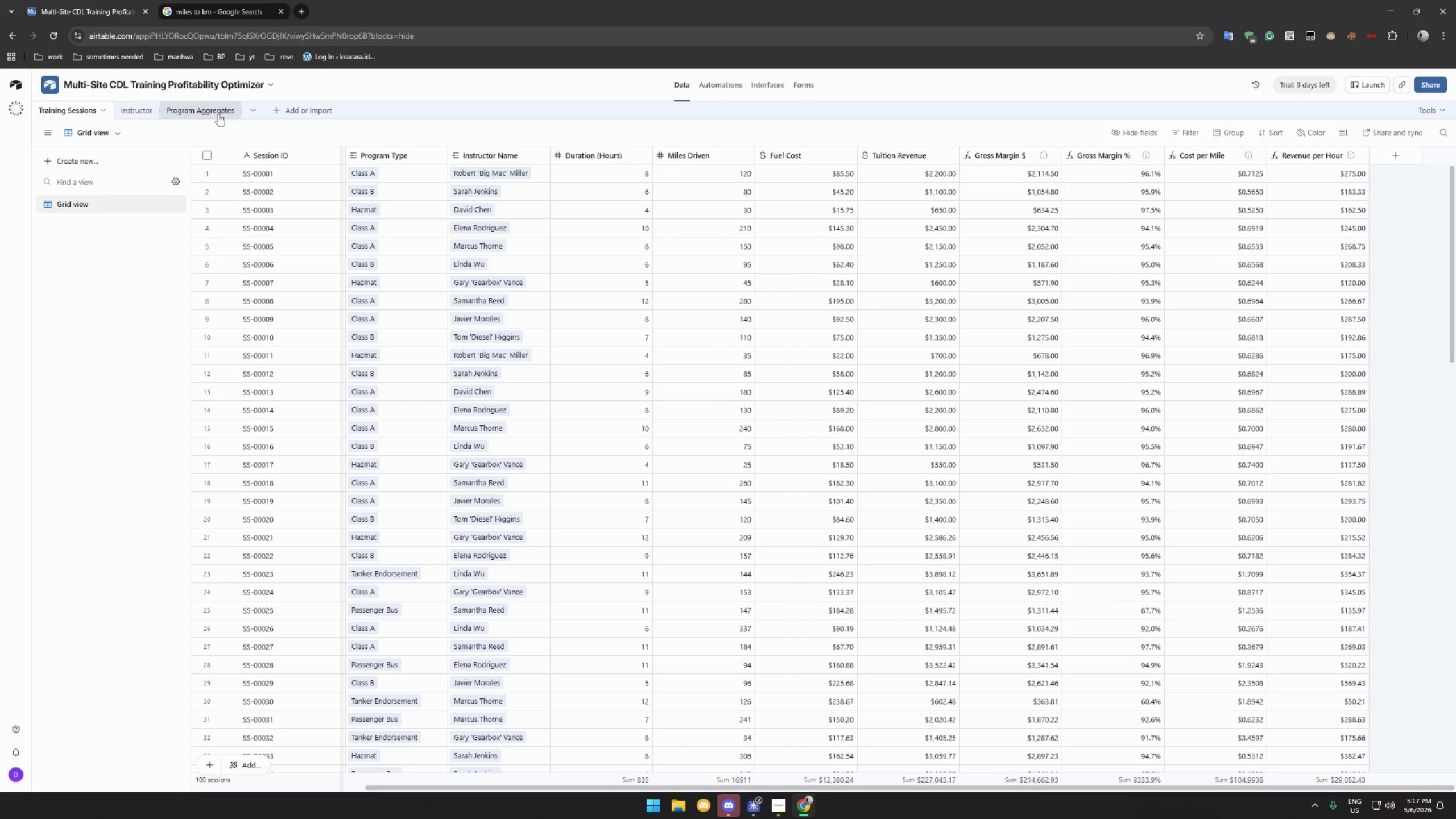 
left_click([182, 109])
 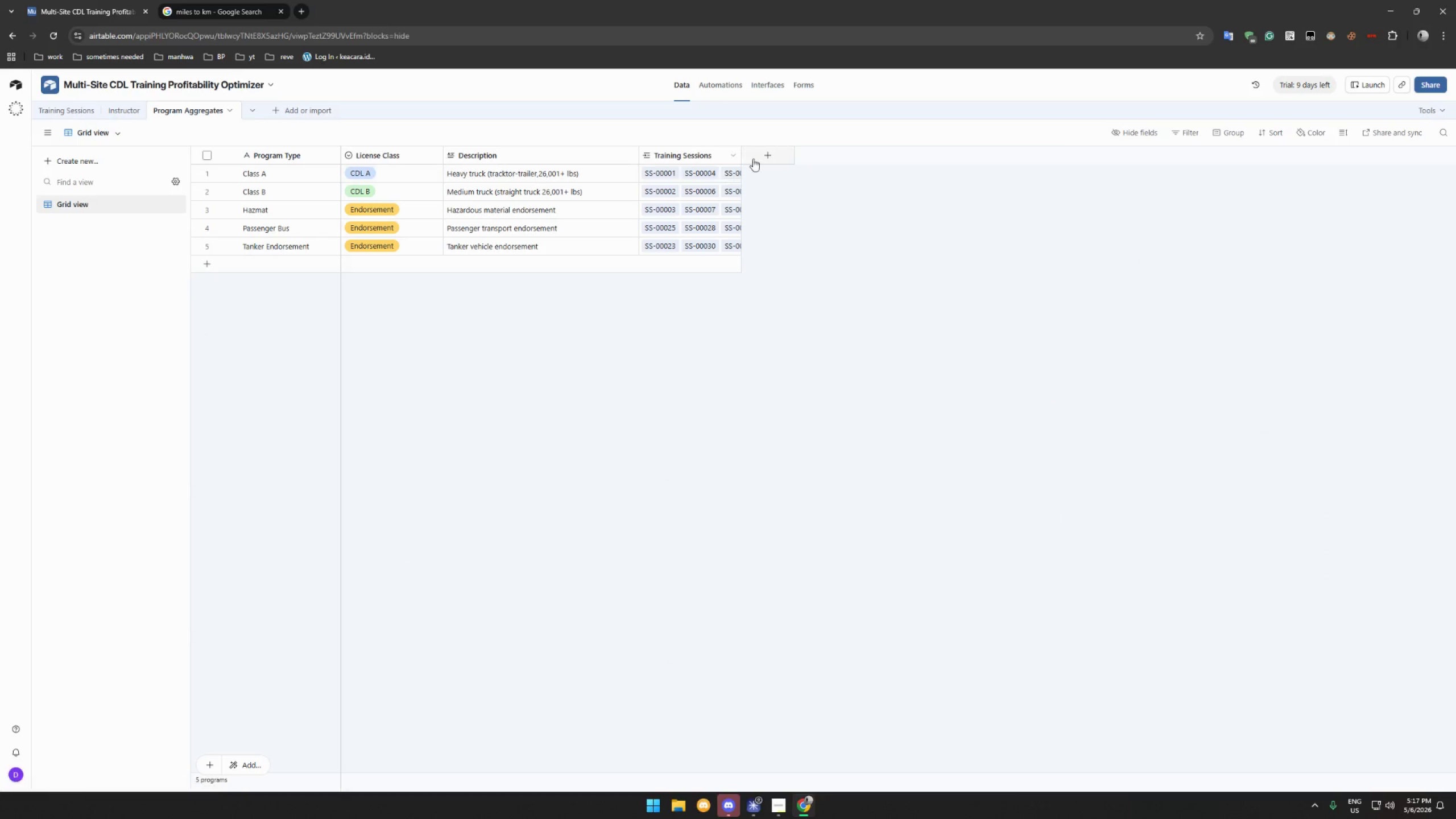 
left_click([772, 154])
 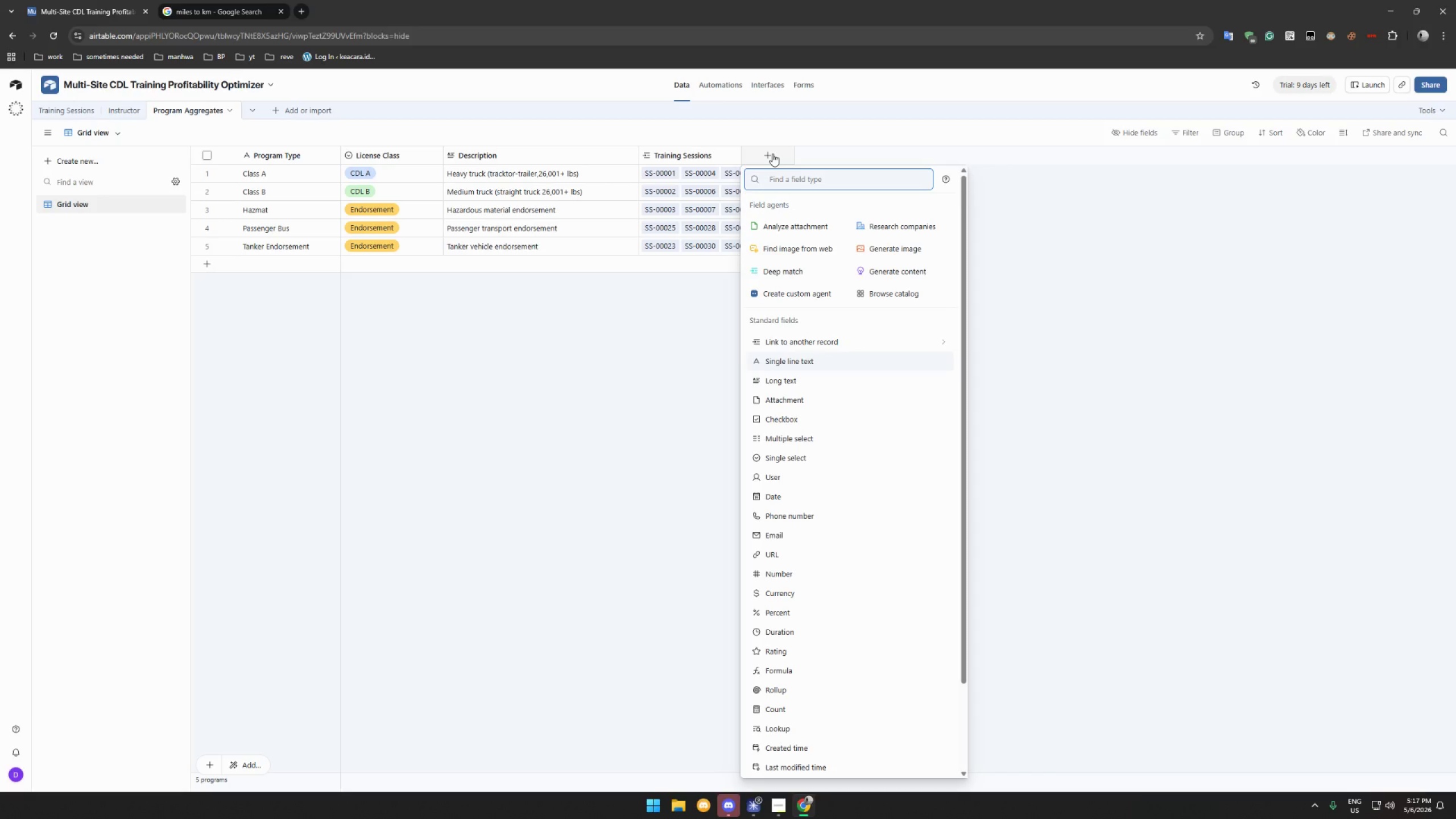 
wait(11.33)
 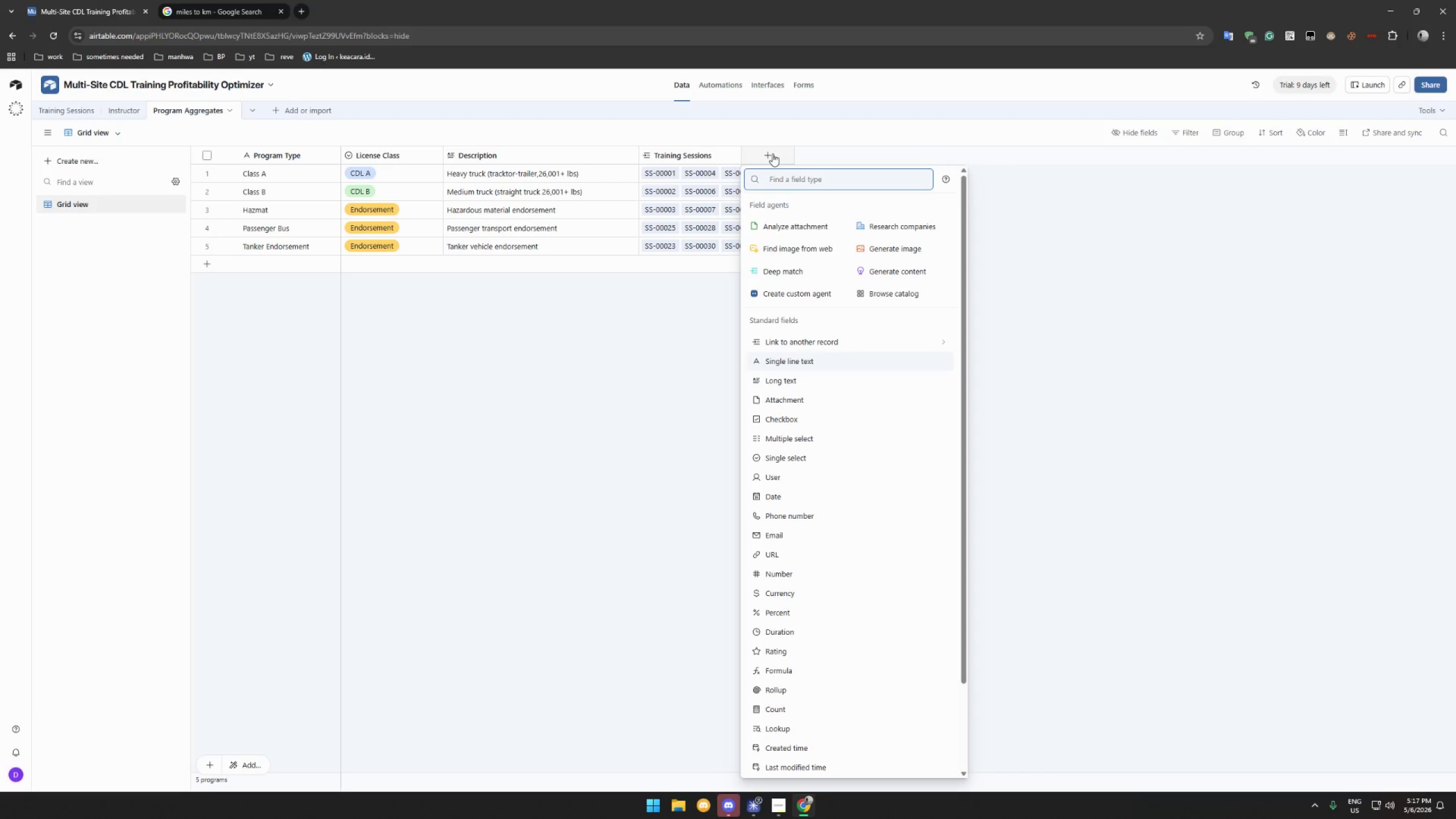 
left_click([821, 696])
 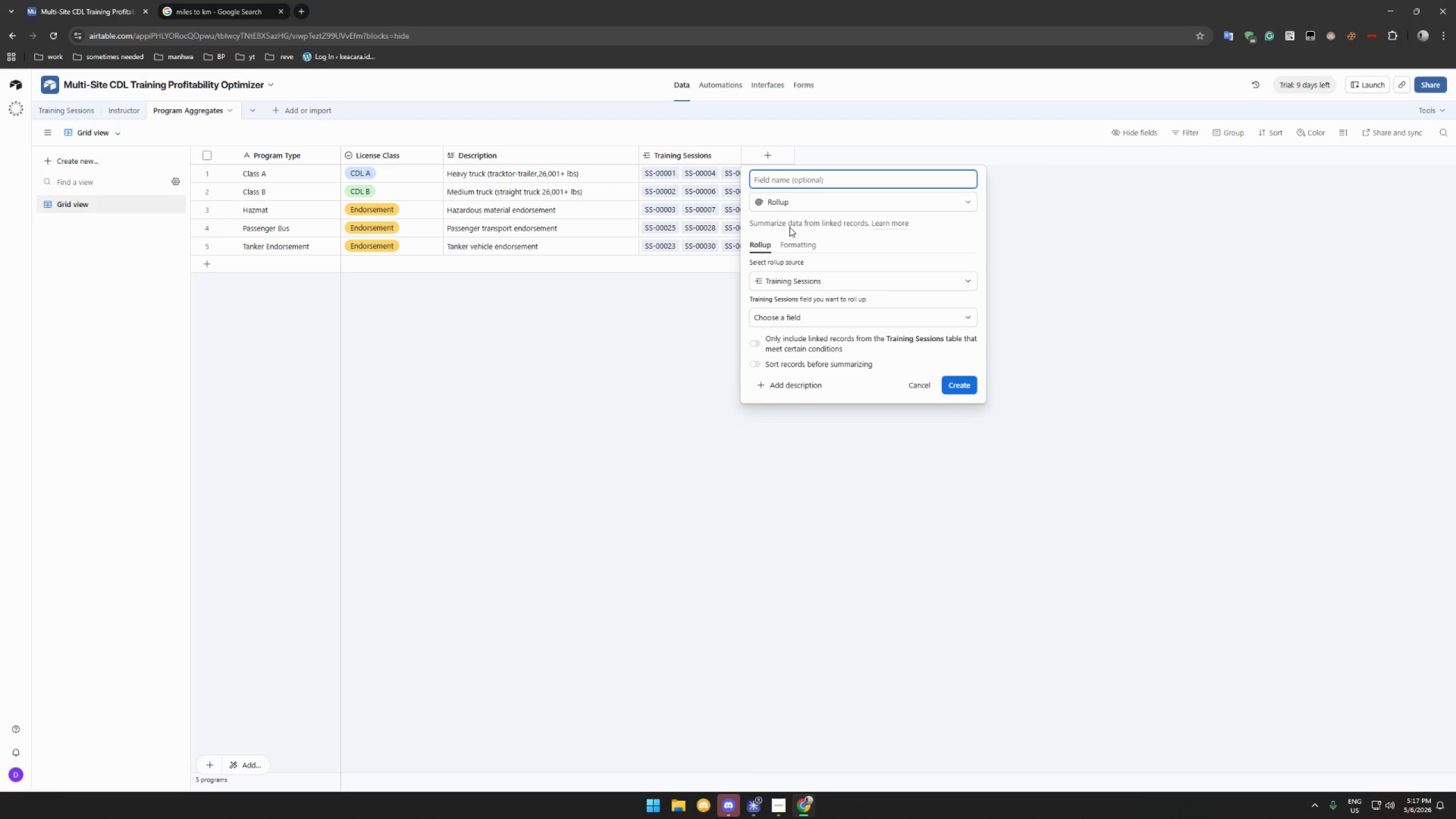 
key(Shift+ShiftLeft)
 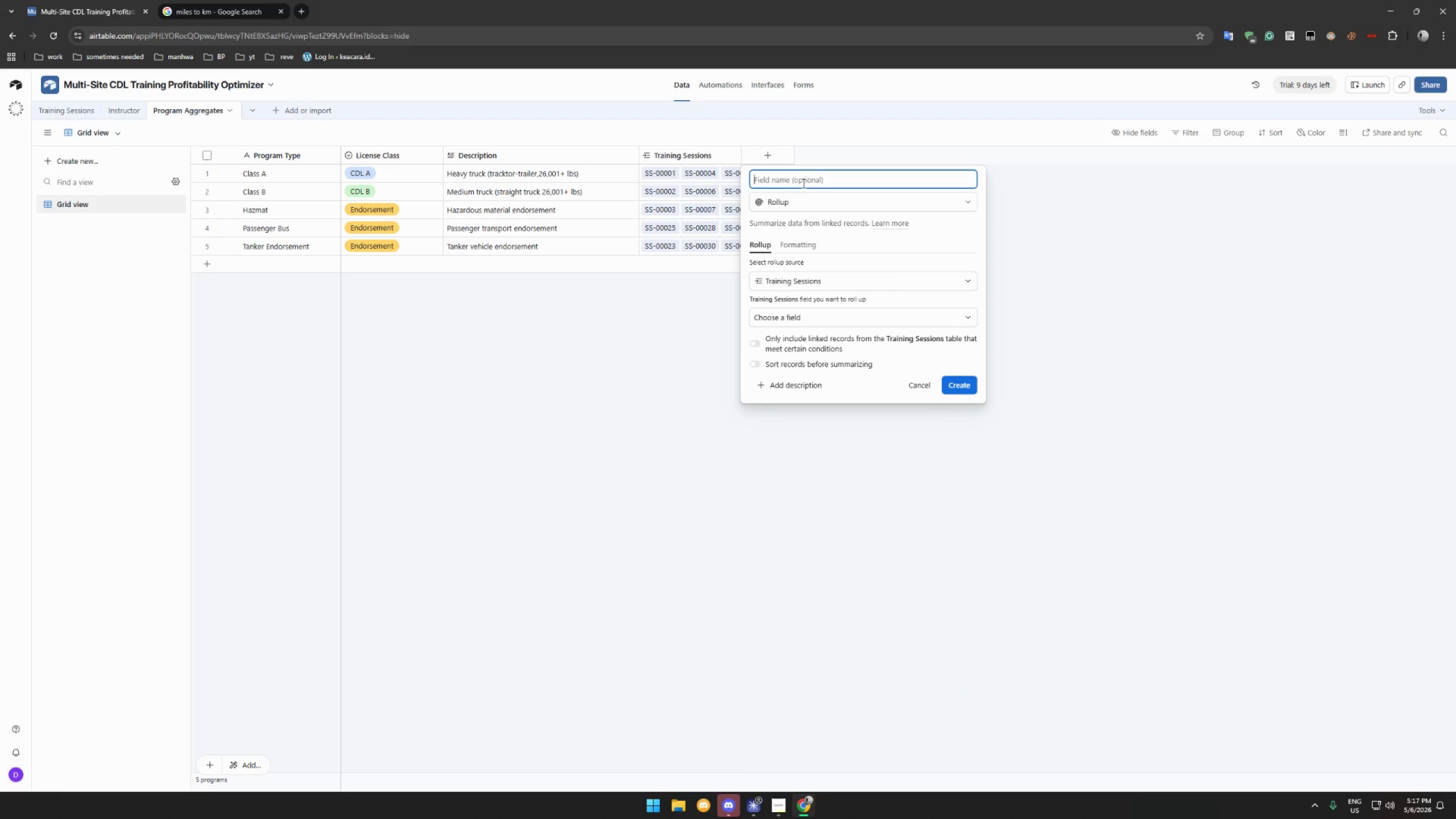 
left_click([805, 178])
 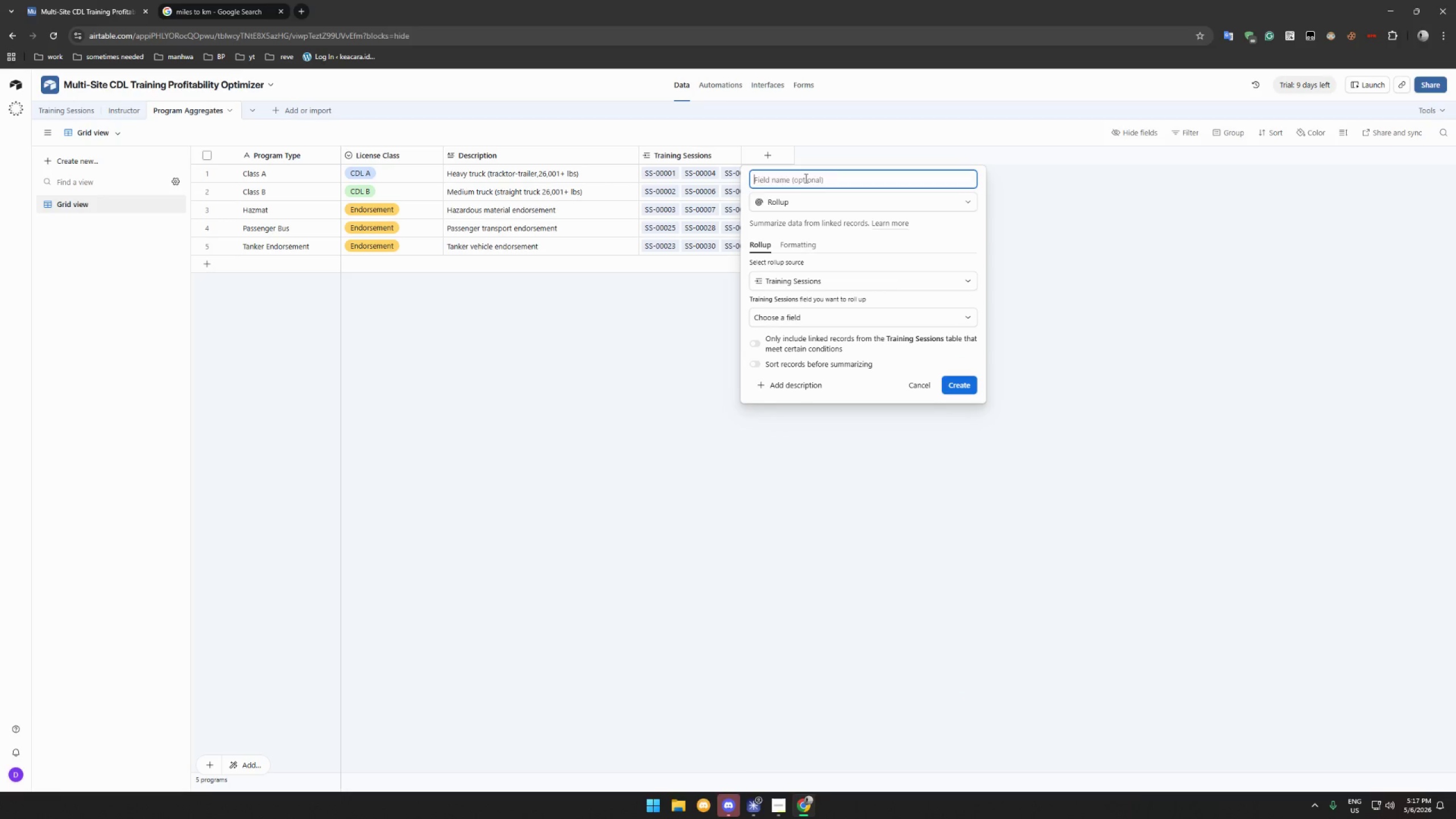 
type(Total Revenue)
 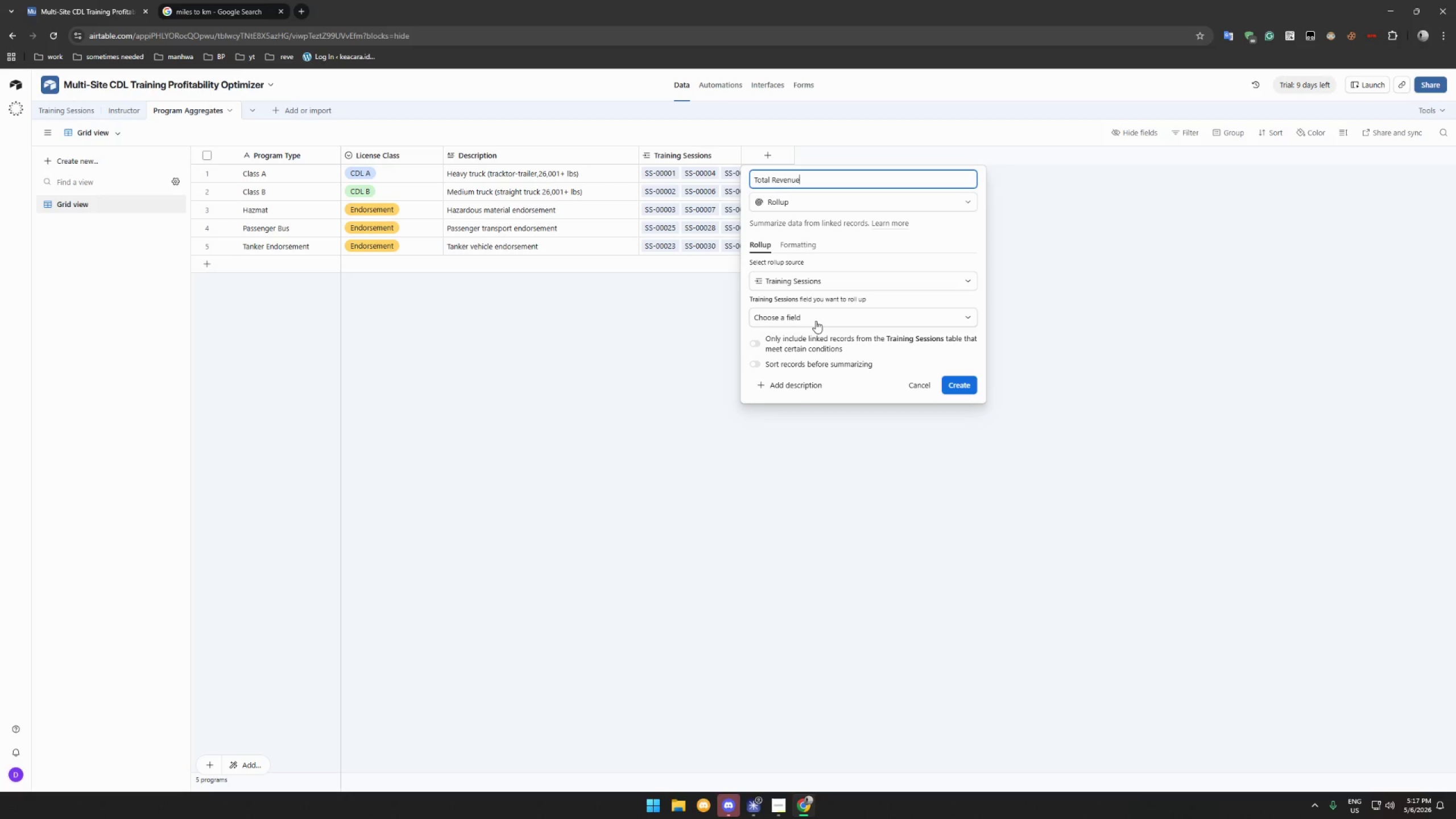 
left_click([816, 321])
 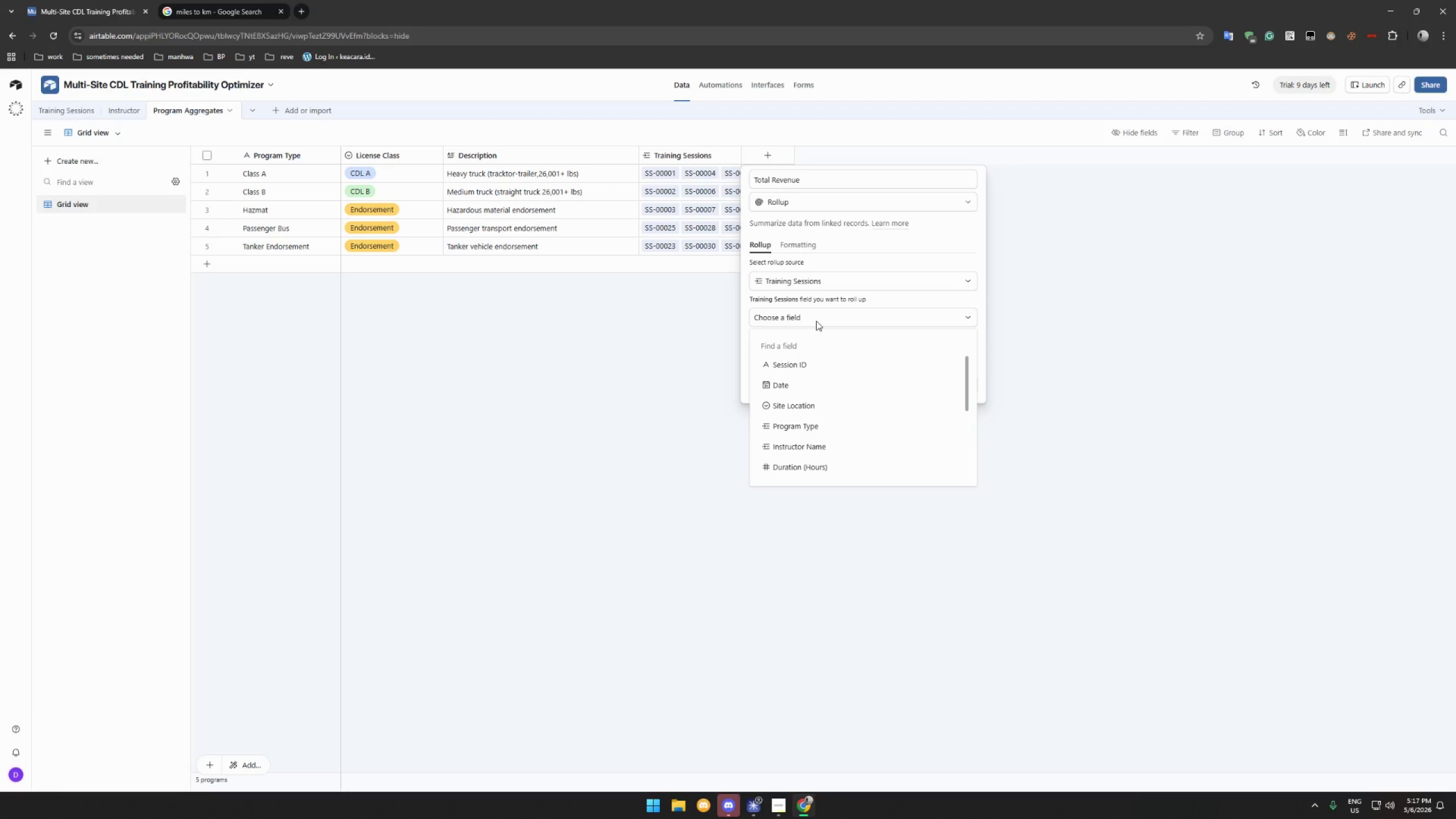 
wait(6.81)
 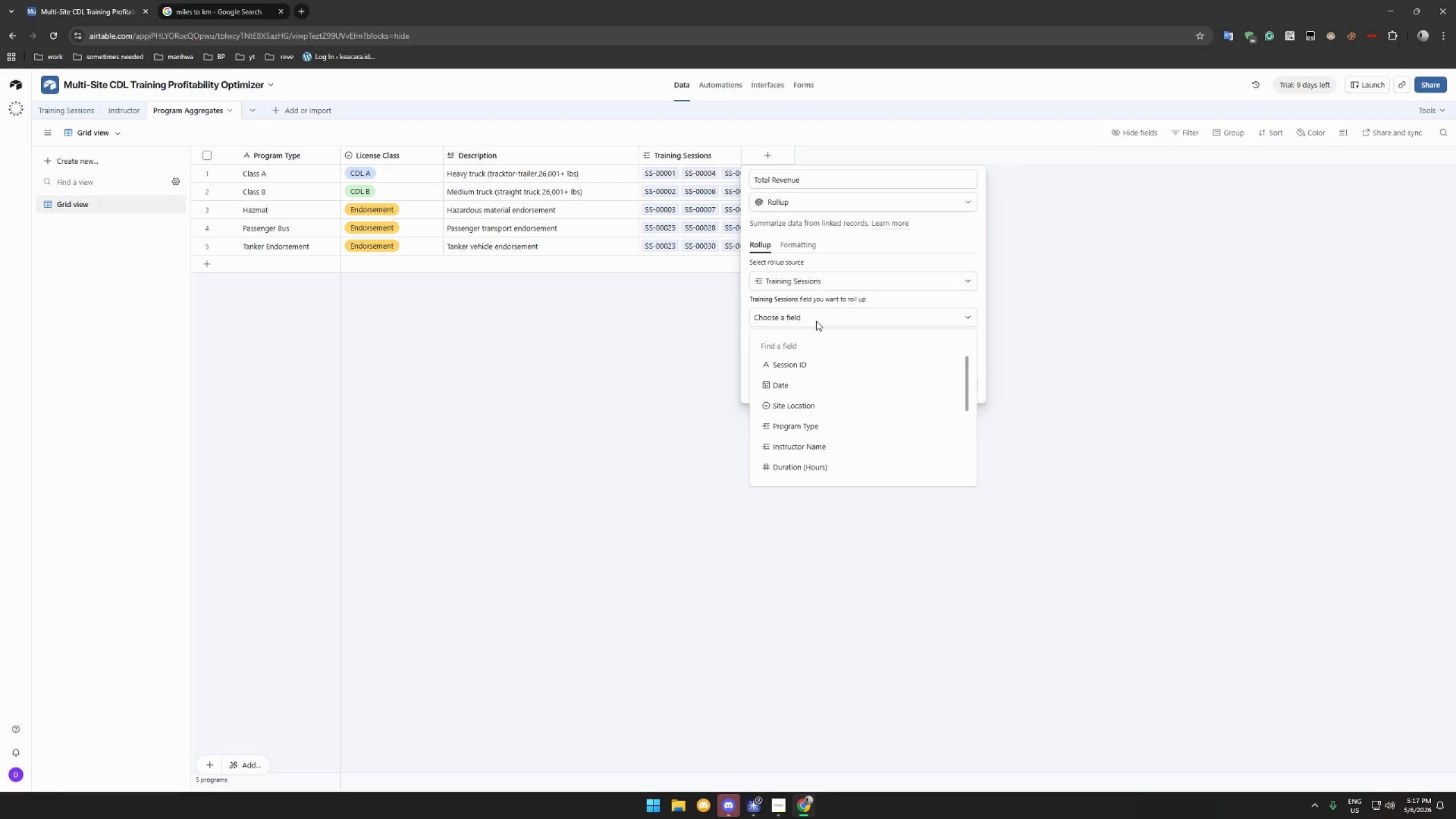 
key(F)
 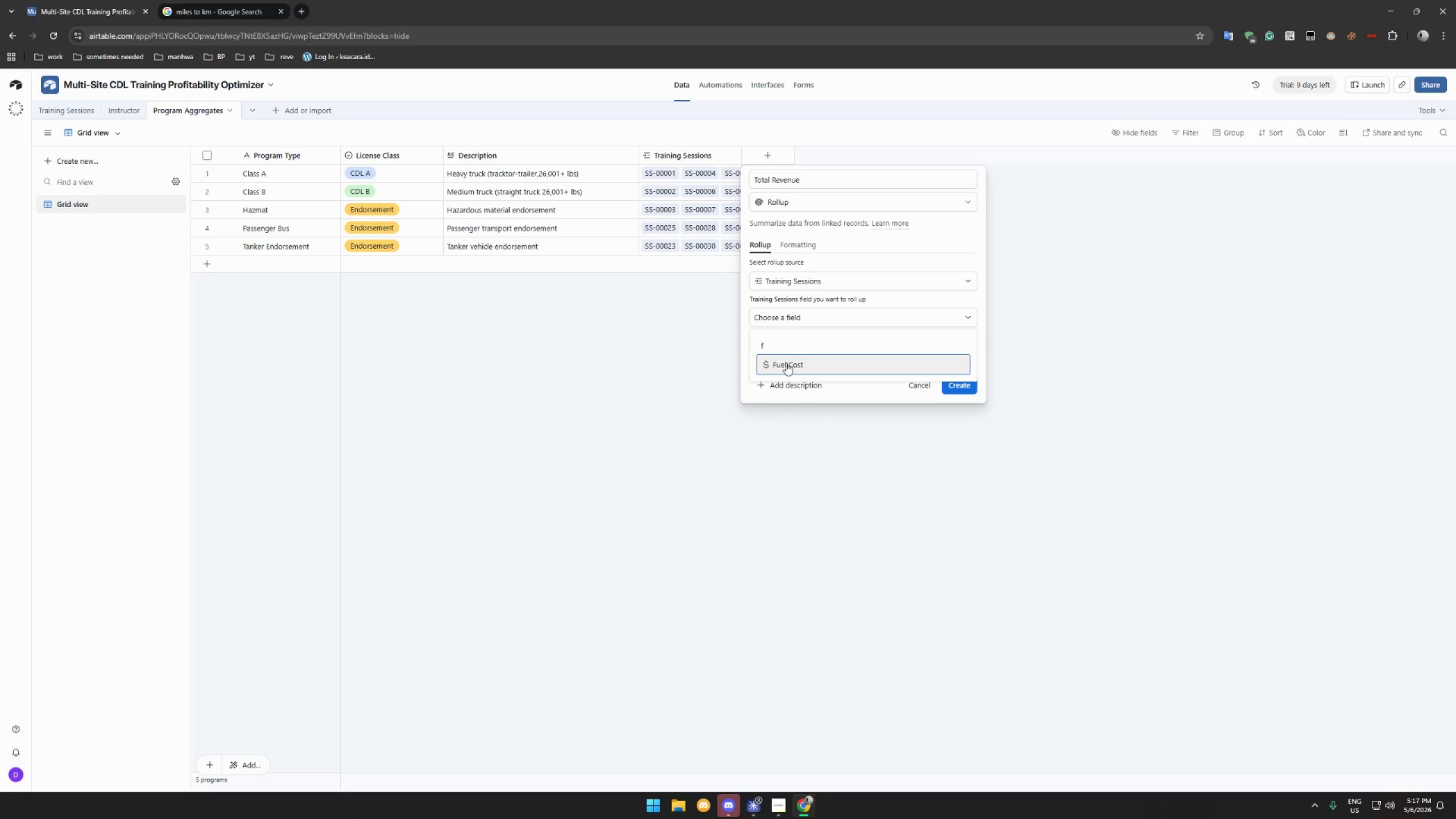 
left_click([787, 363])
 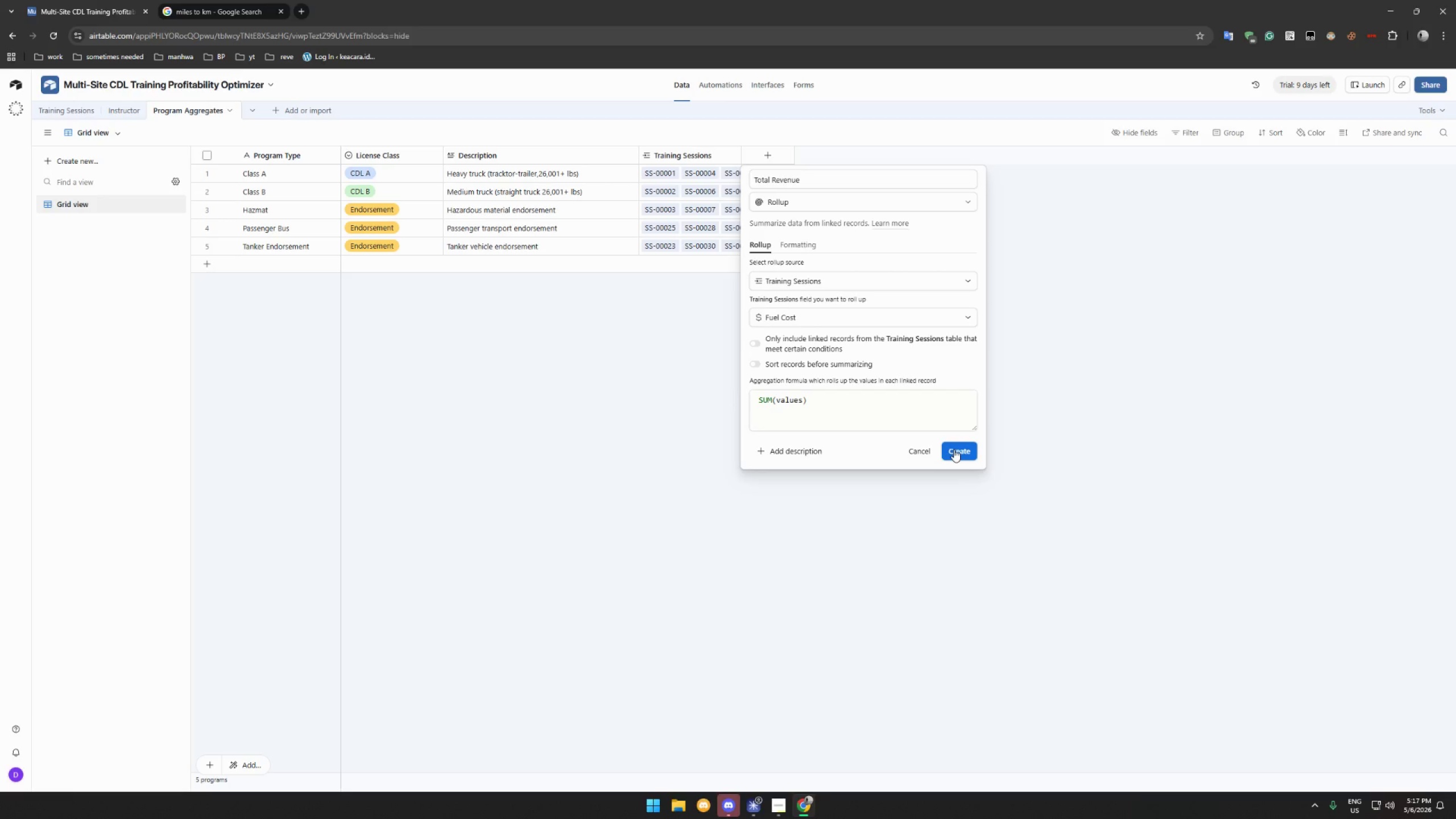 
left_click([954, 449])
 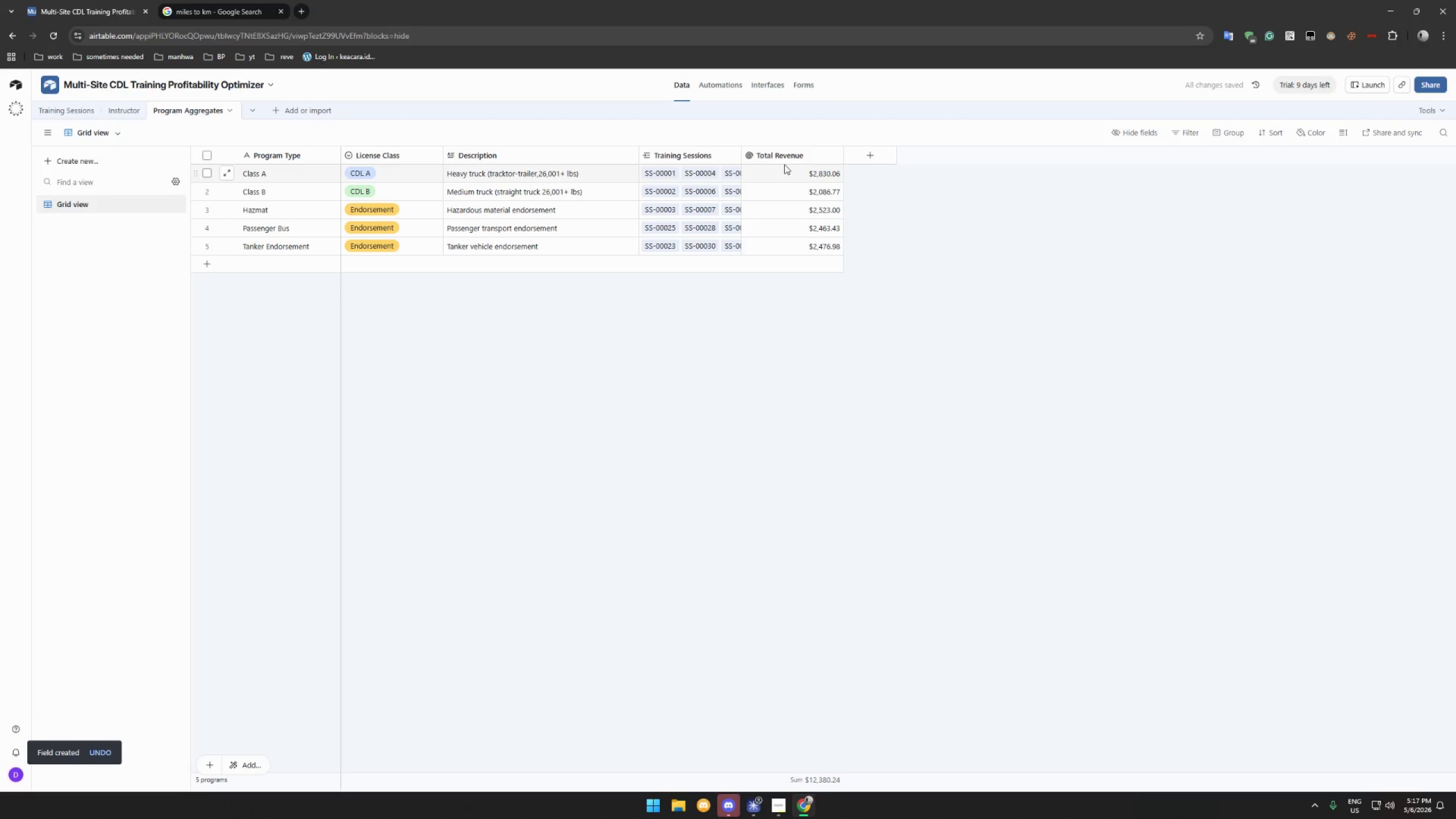 
mouse_move([854, 157])
 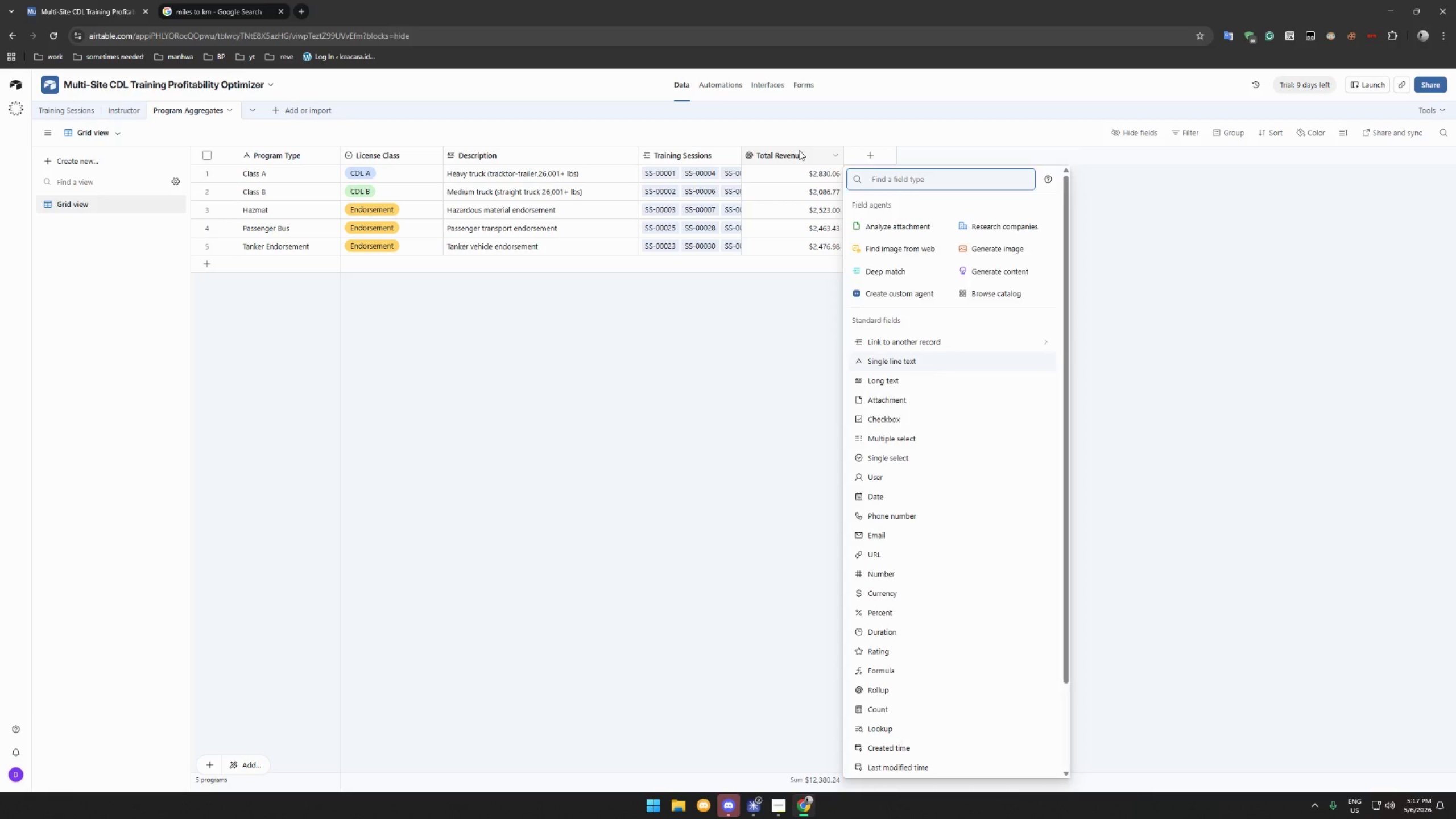 
left_click([799, 150])
 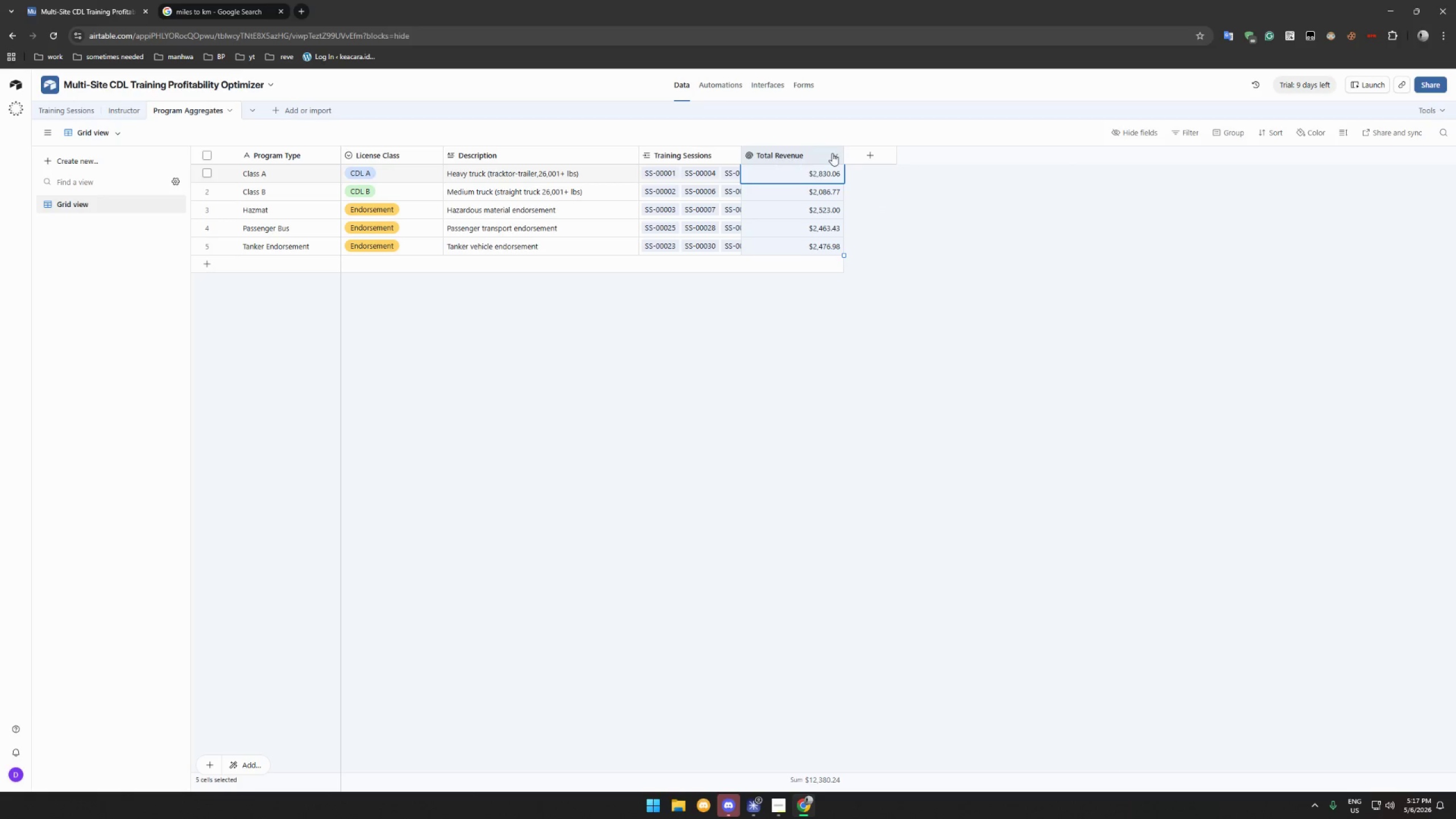 
left_click([838, 153])
 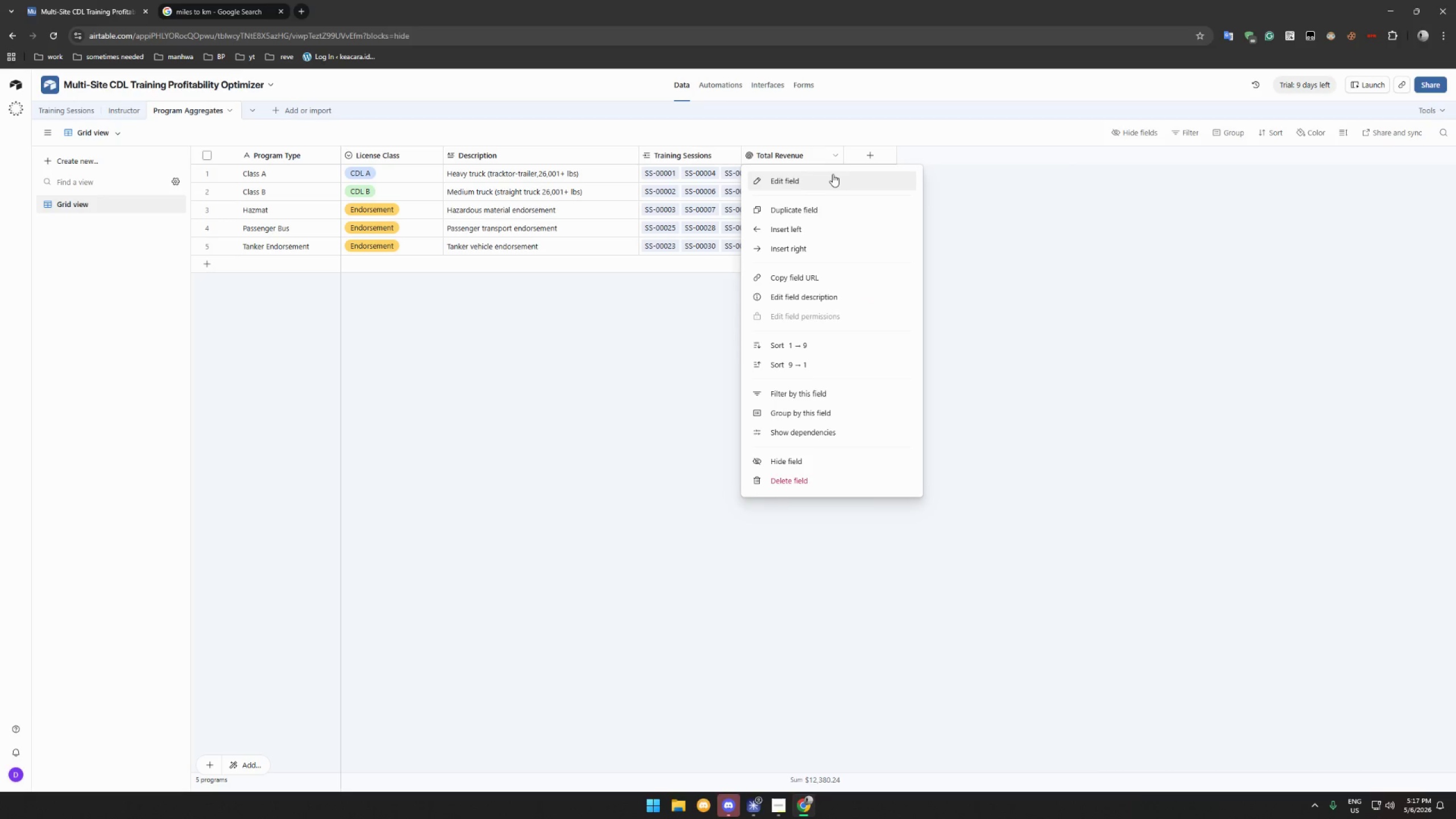 
left_click([831, 174])
 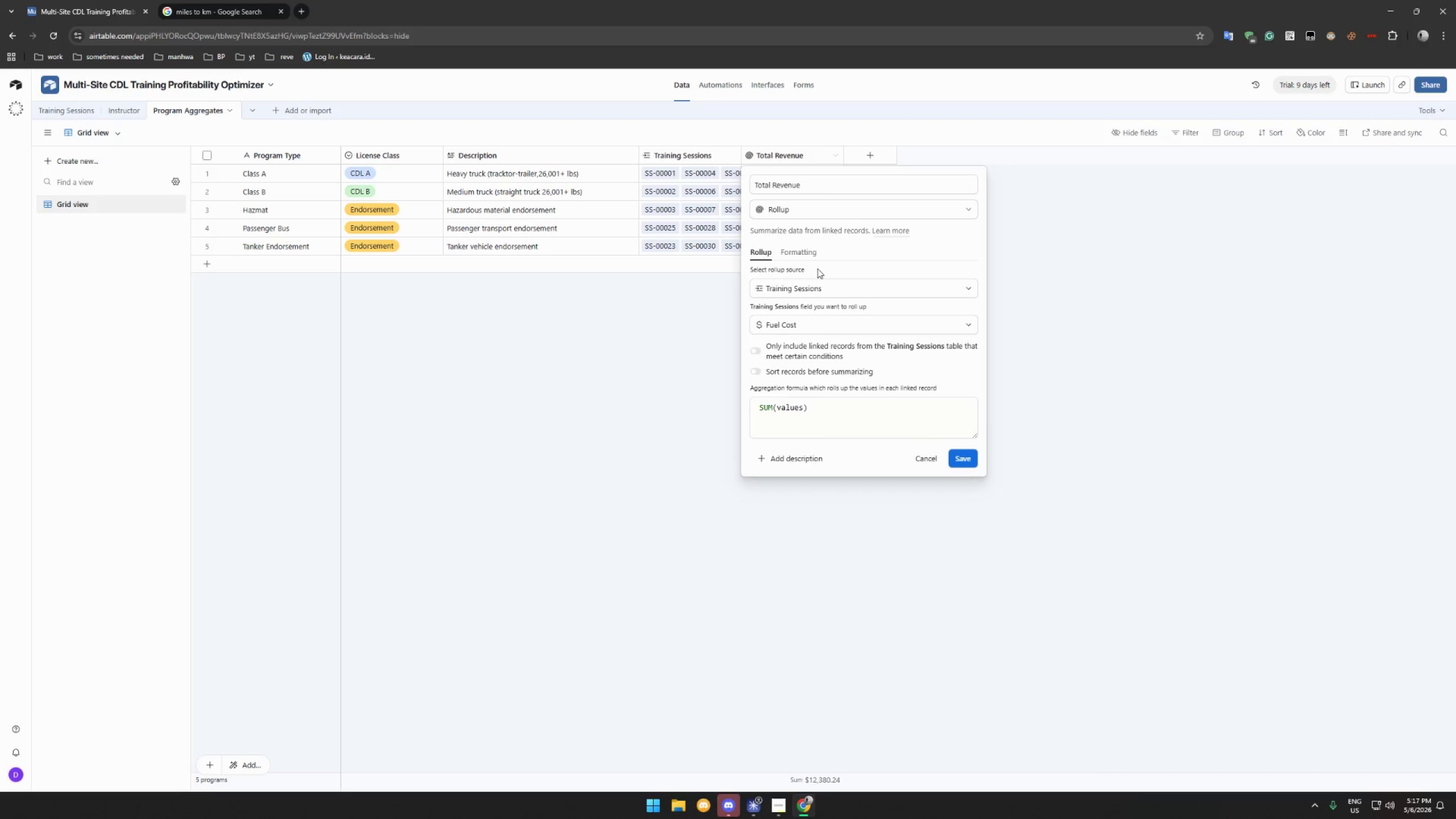 
left_click([812, 319])
 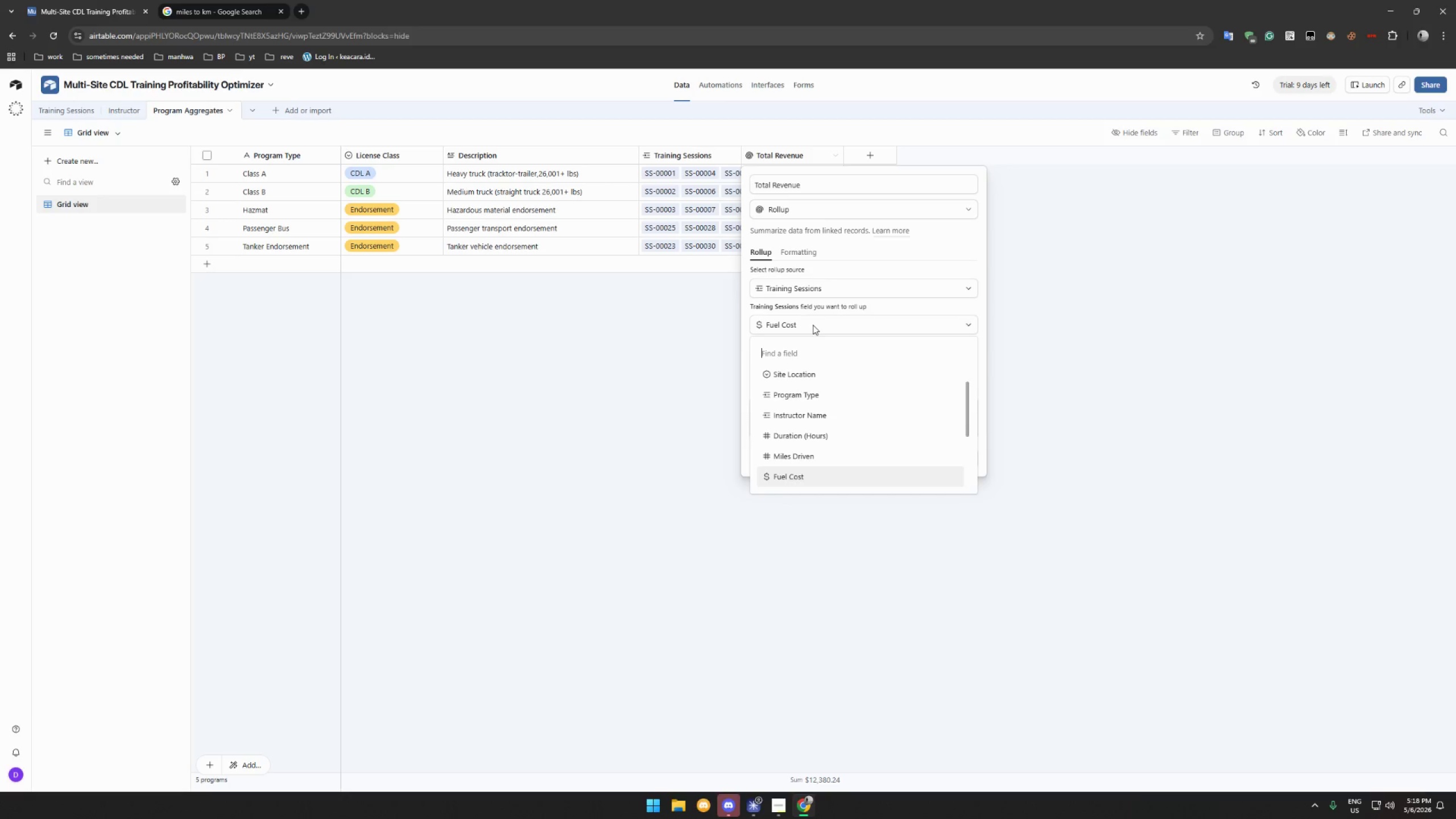 
wait(6.02)
 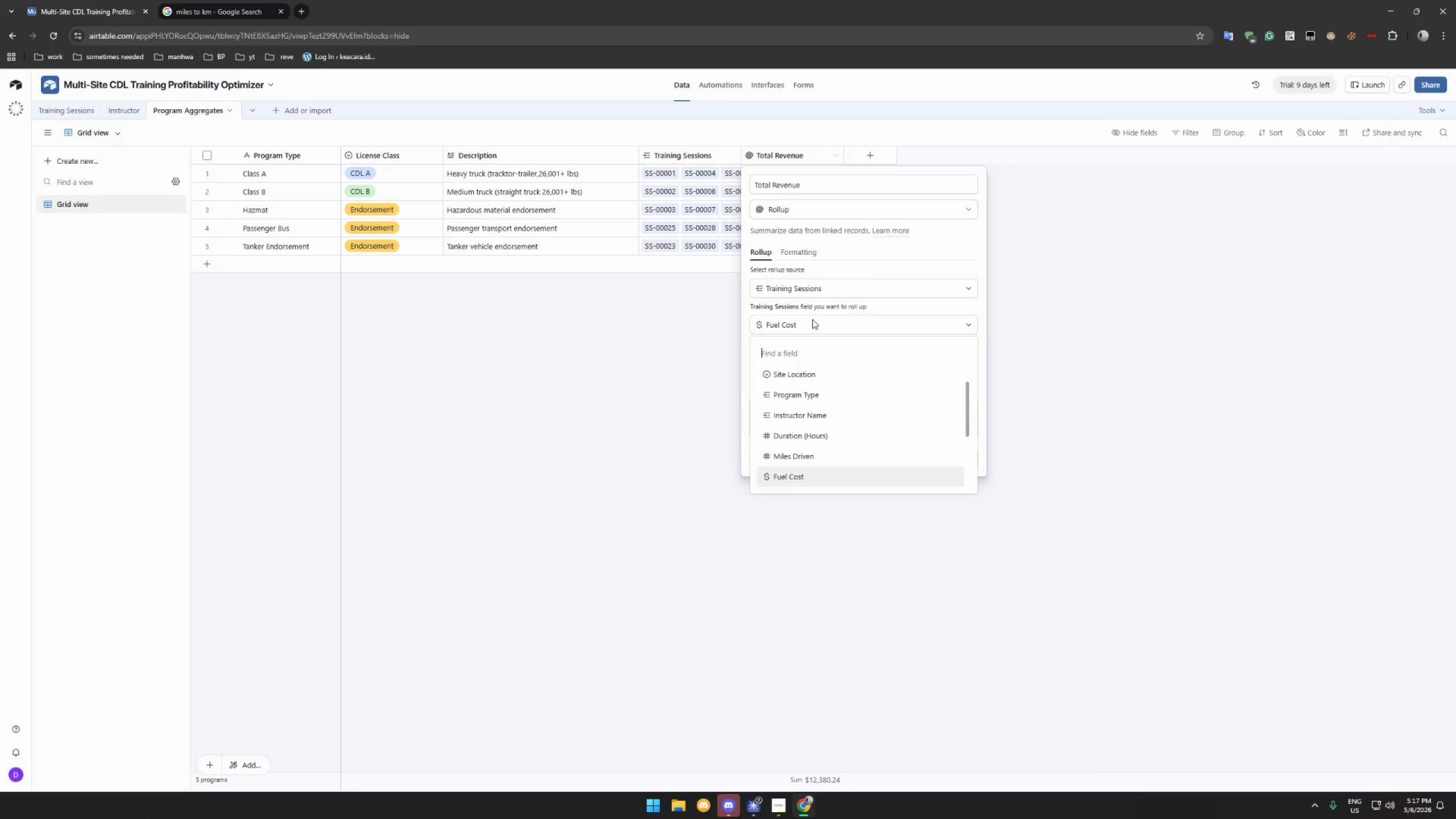 
key(T)
 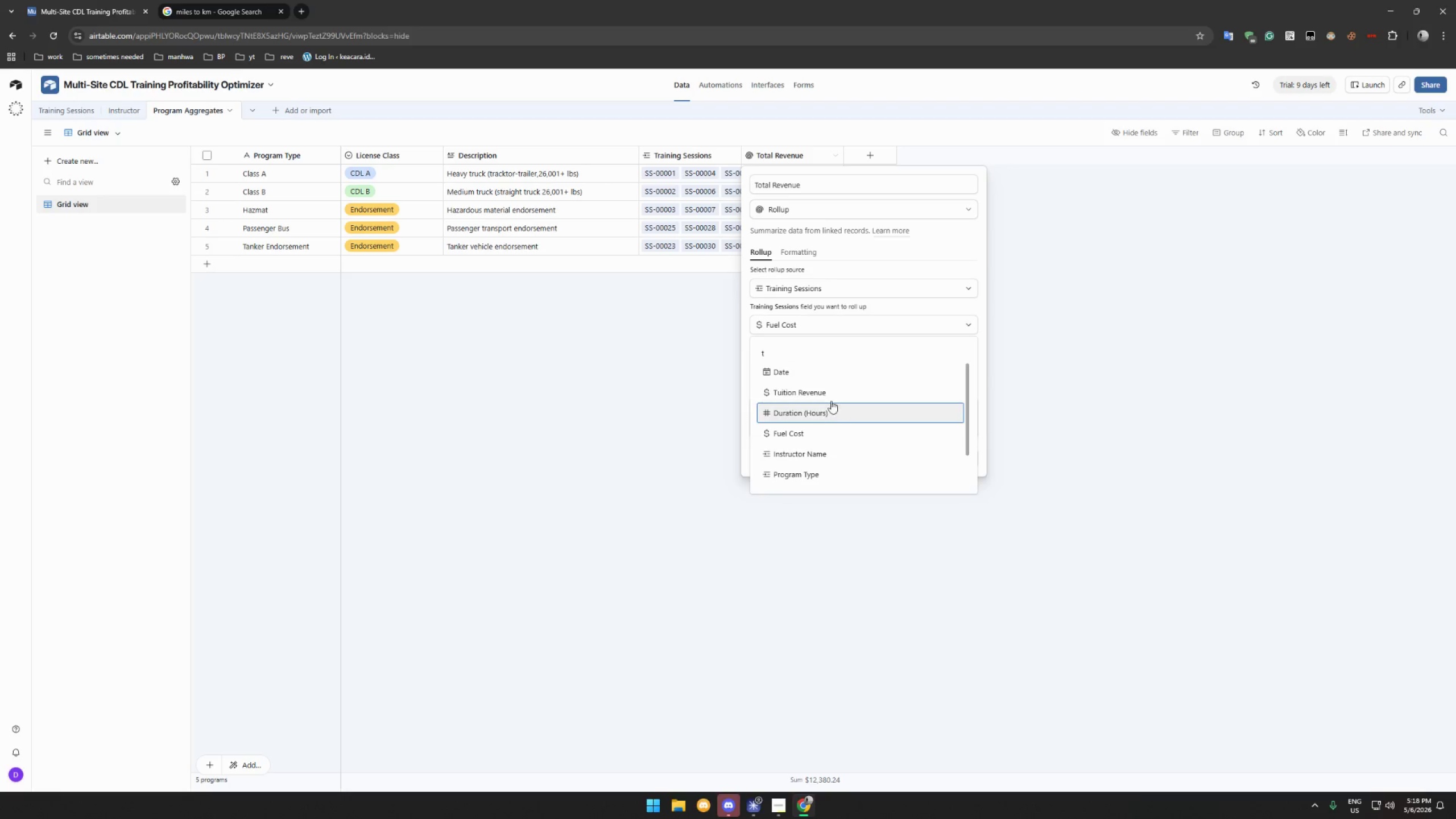 
left_click([830, 391])
 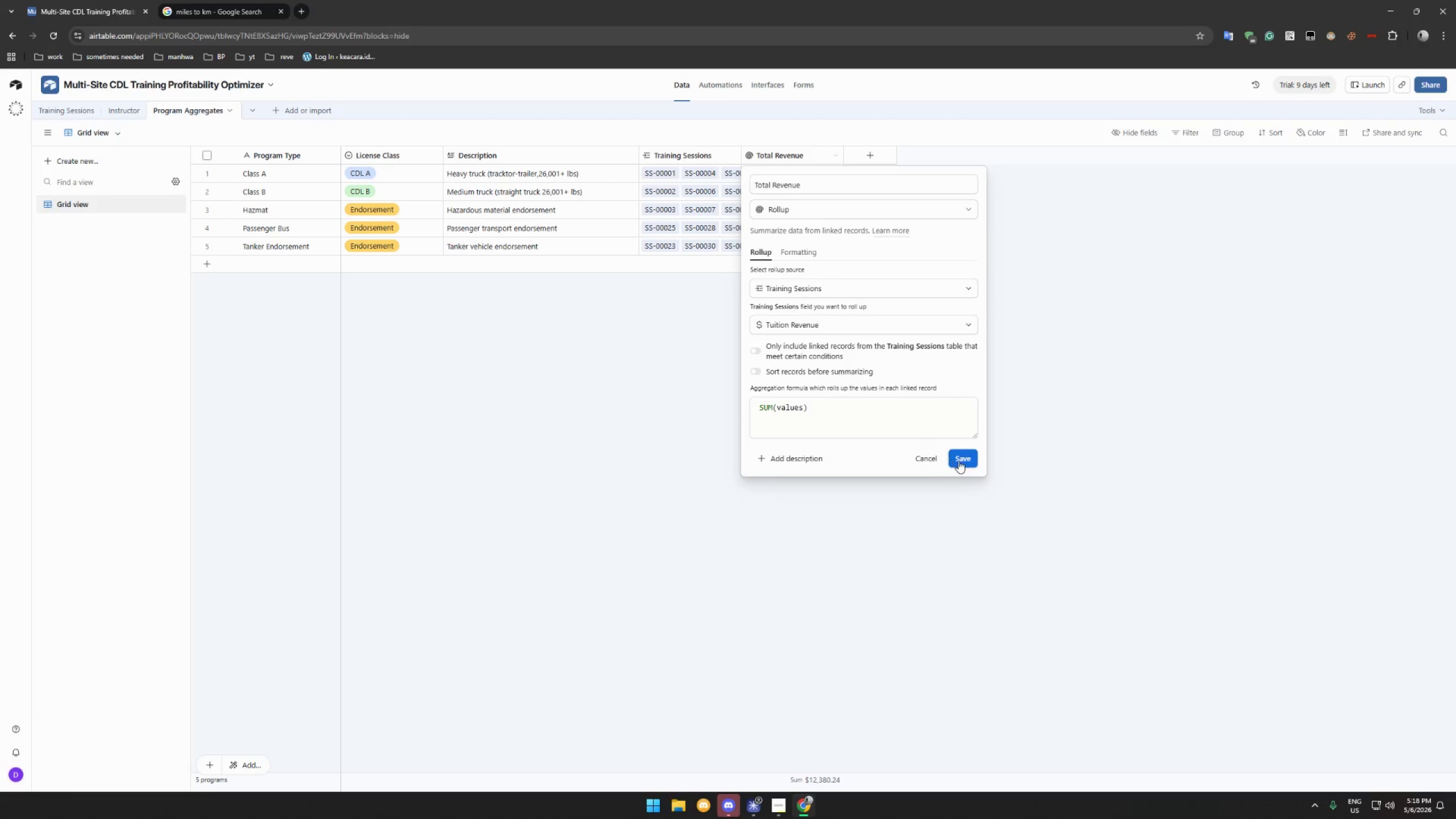 
left_click([960, 460])
 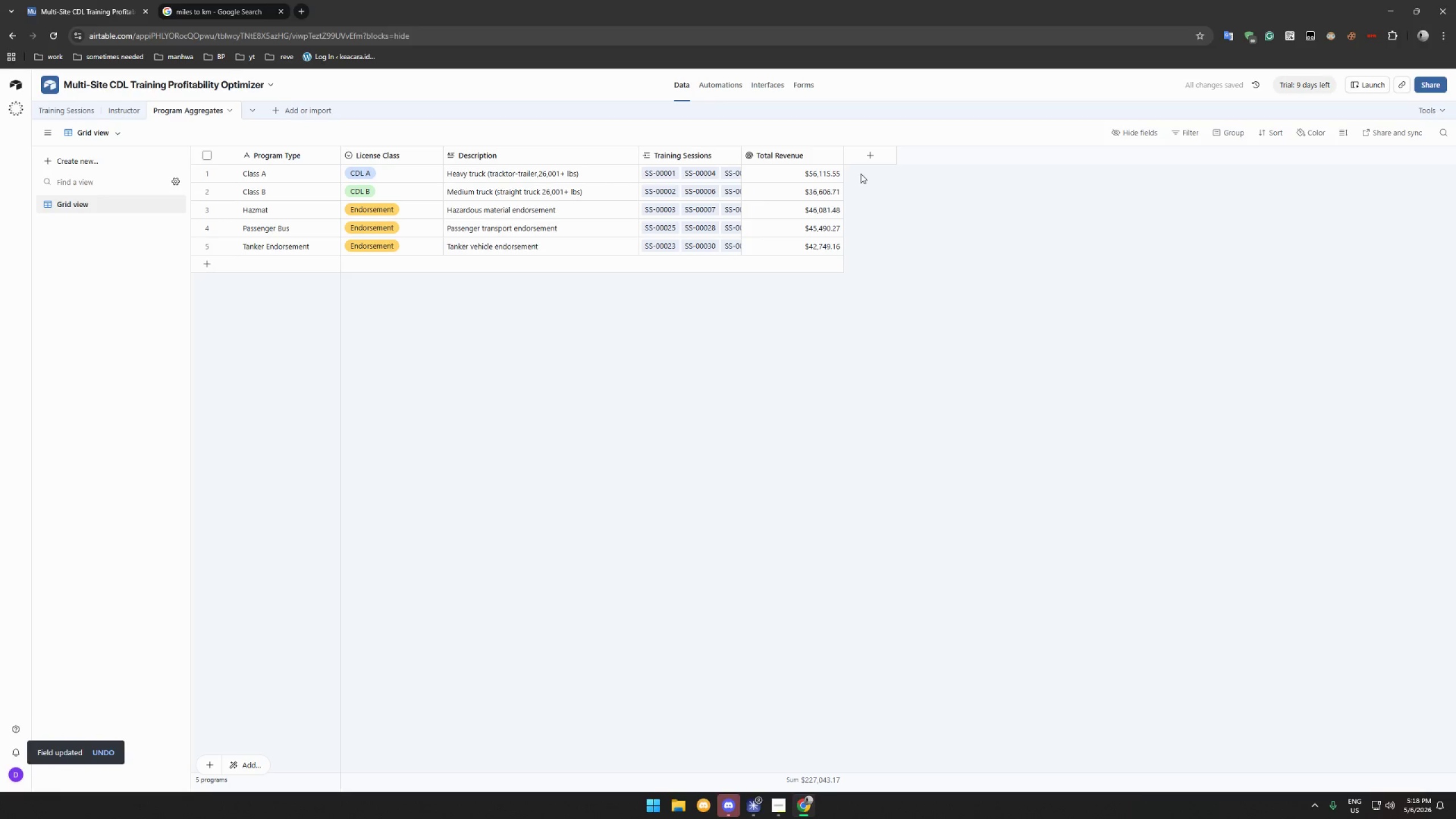 
left_click([867, 153])
 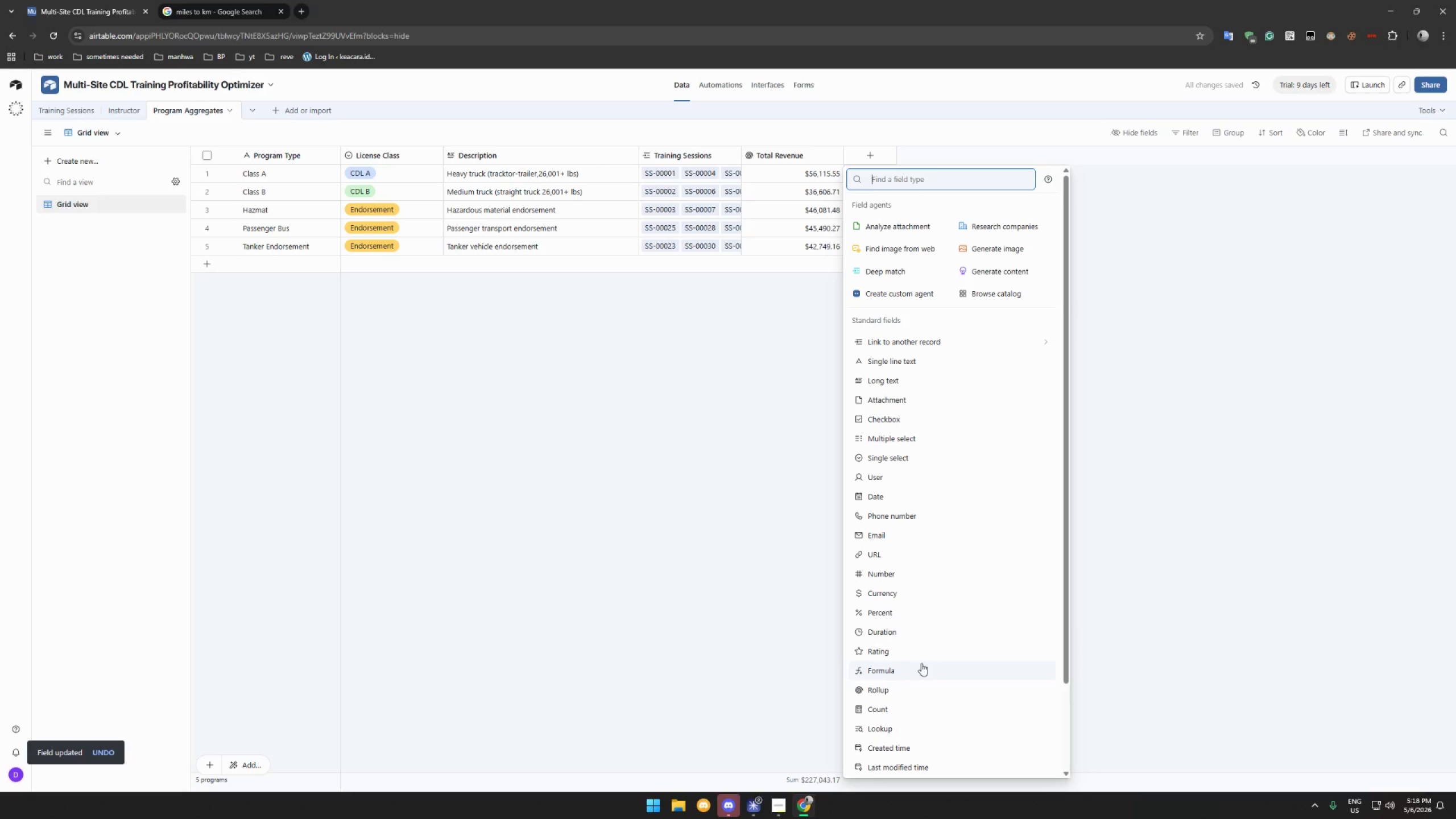 
left_click([919, 685])
 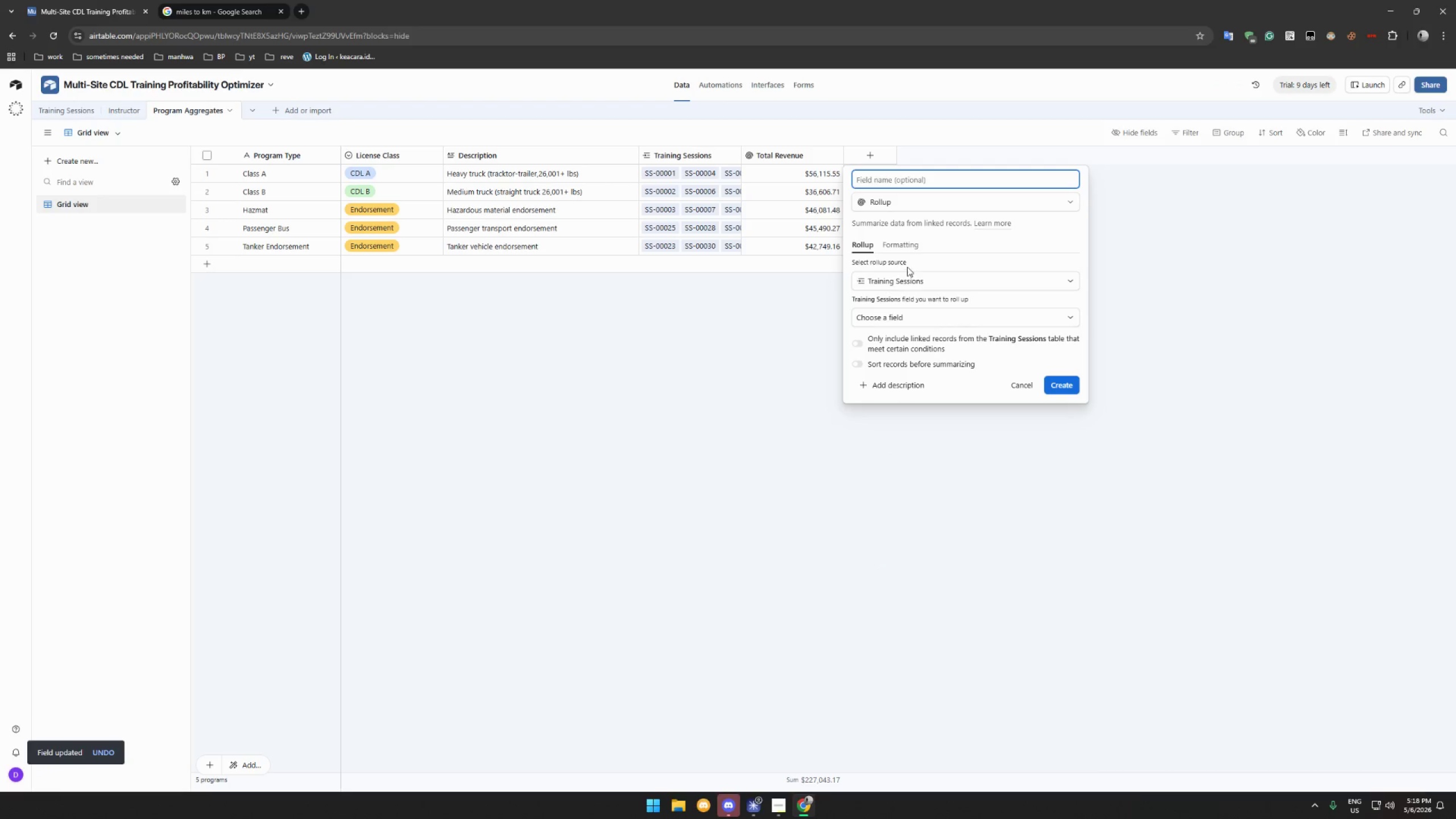 
type(TotalRevenue)
 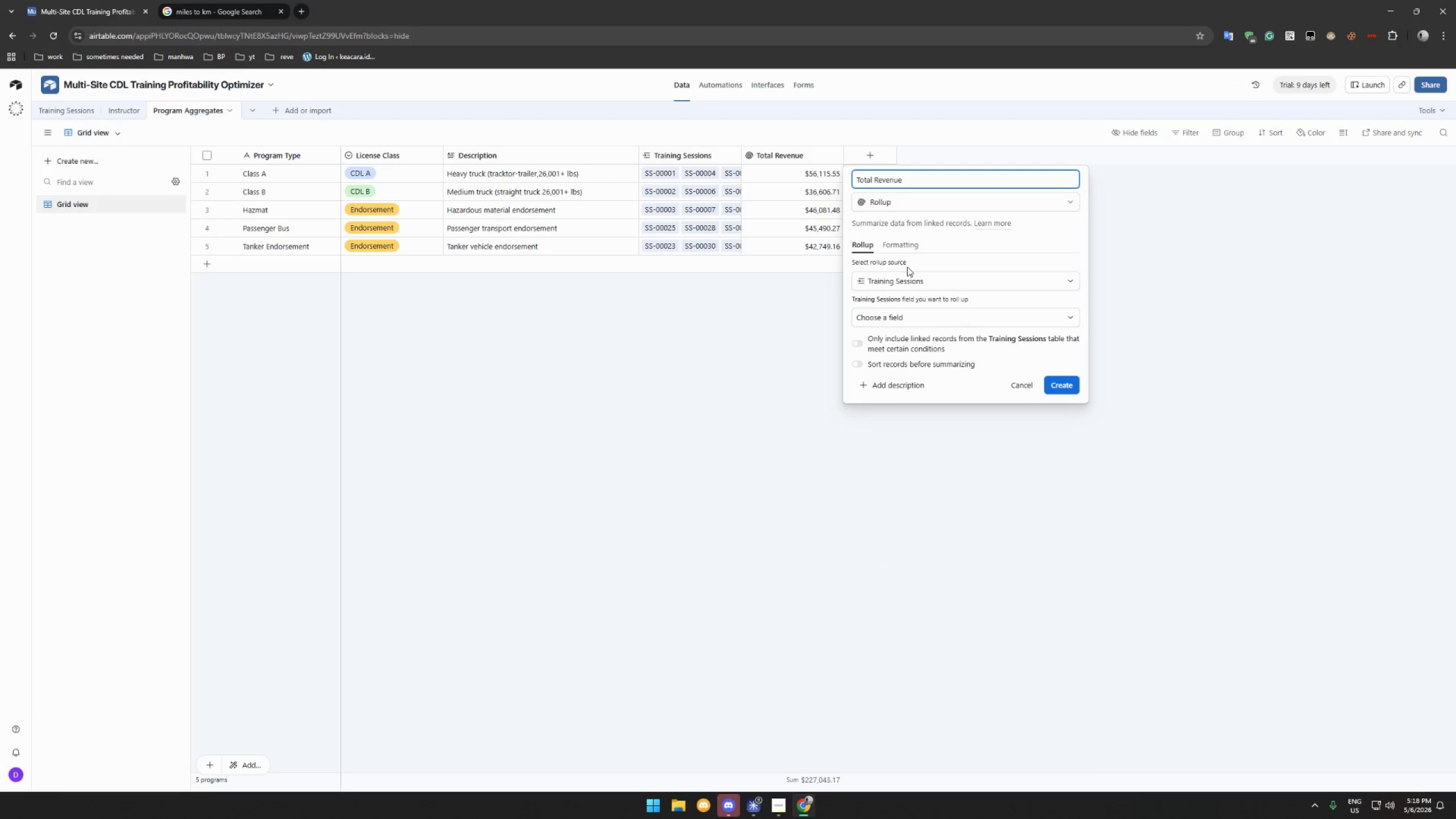 
hold_key(key=Space, duration=0.36)
 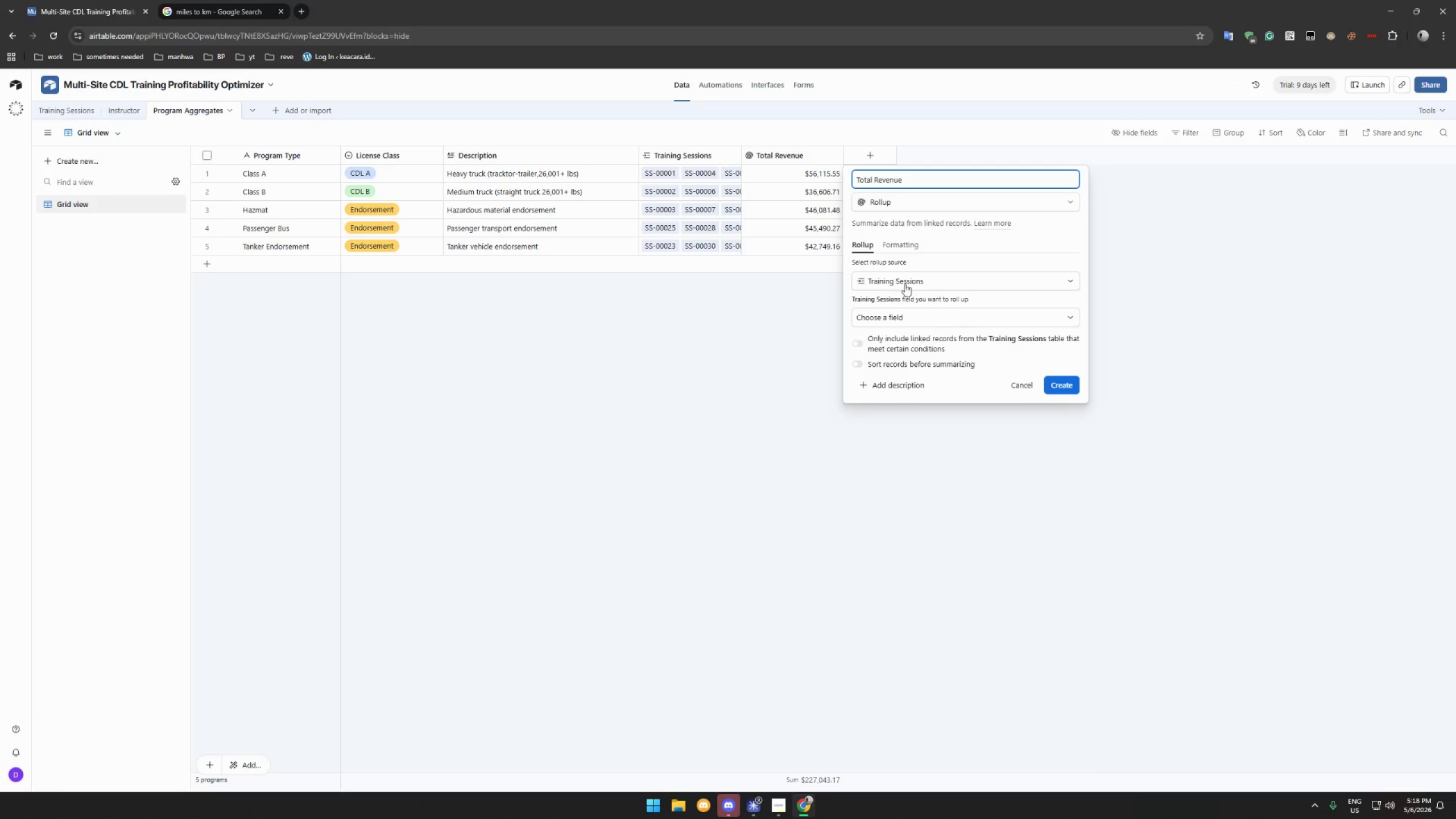 
left_click([903, 313])
 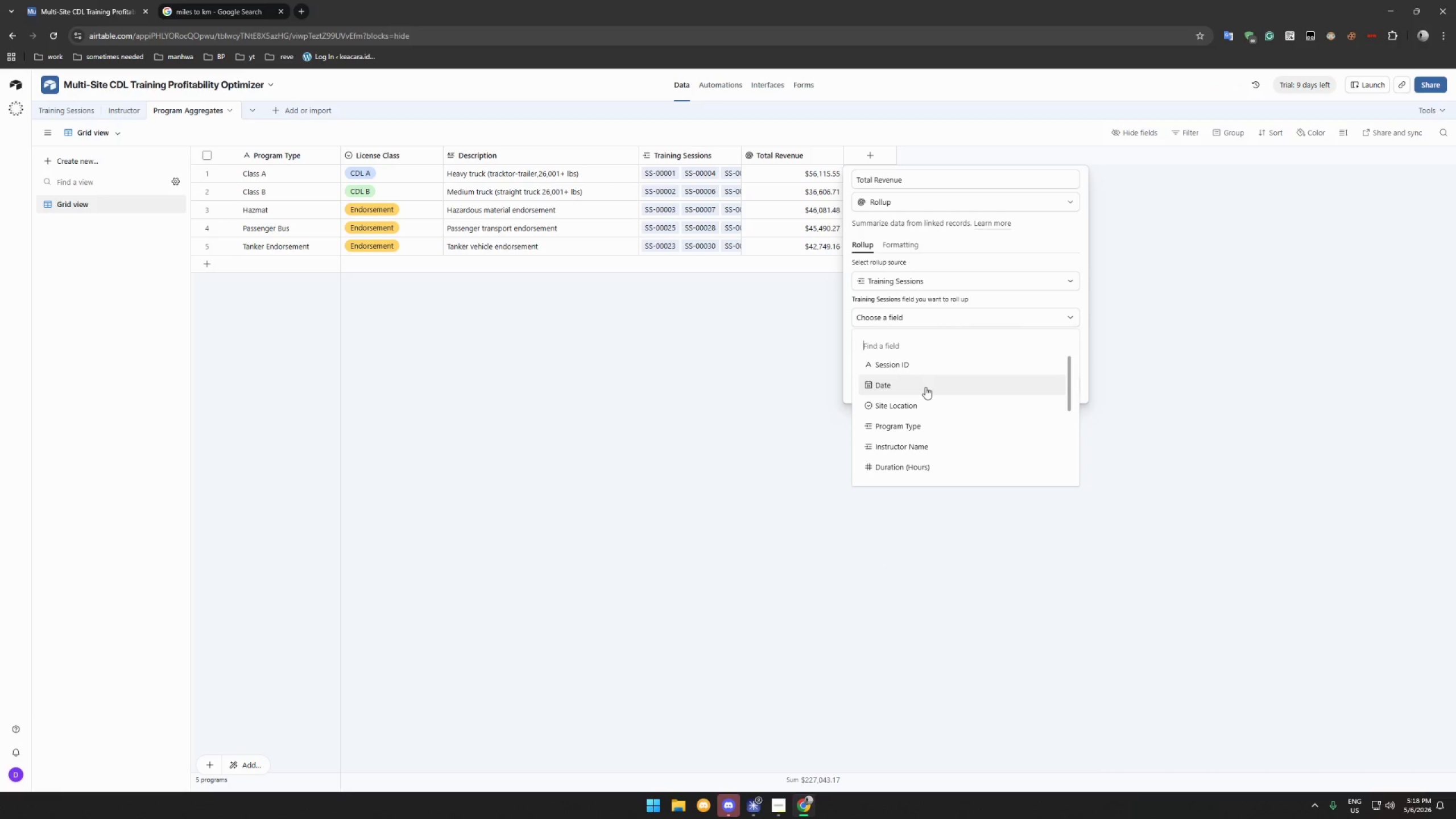 
type(fg)
 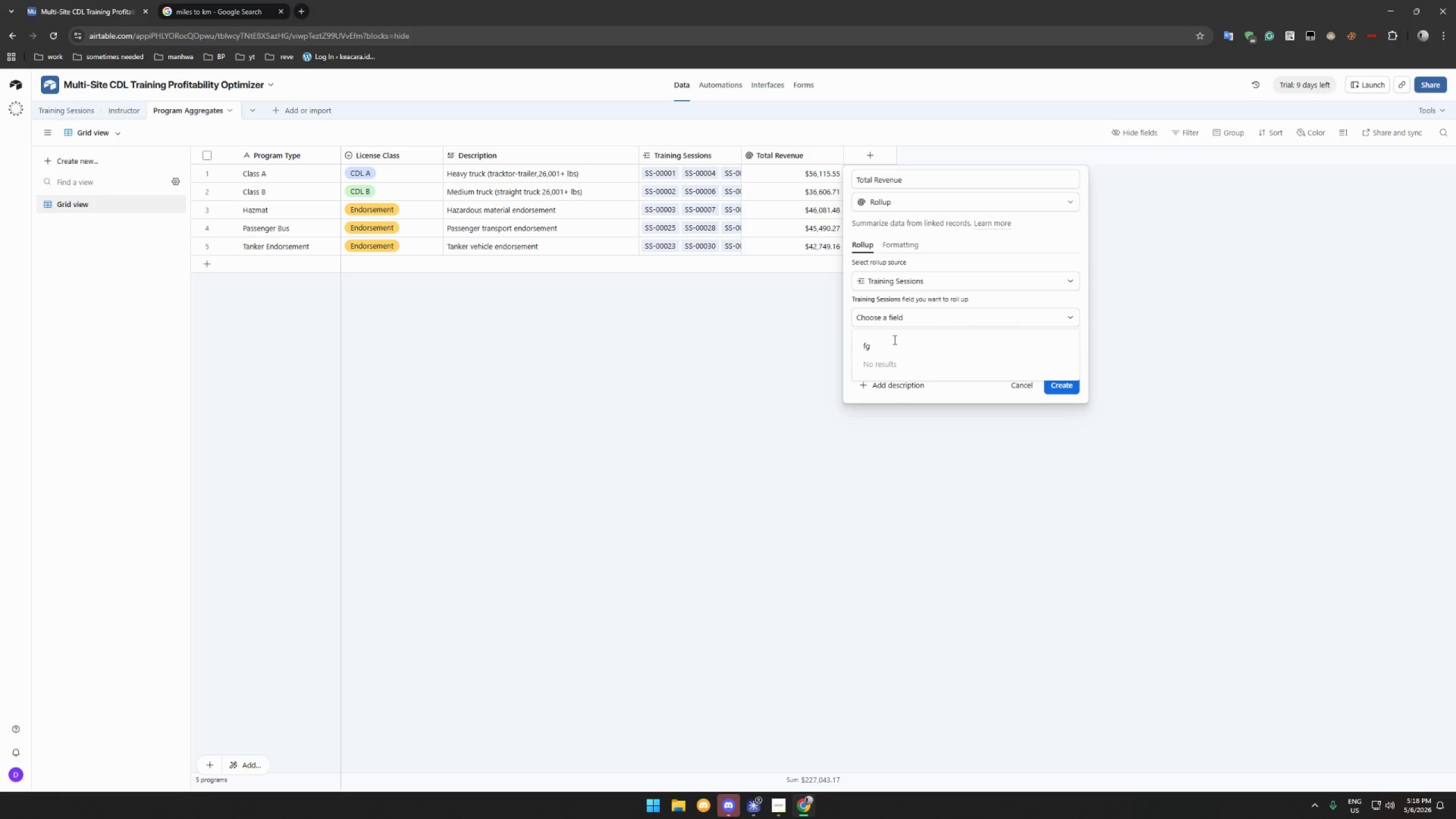 
key(Backspace)
 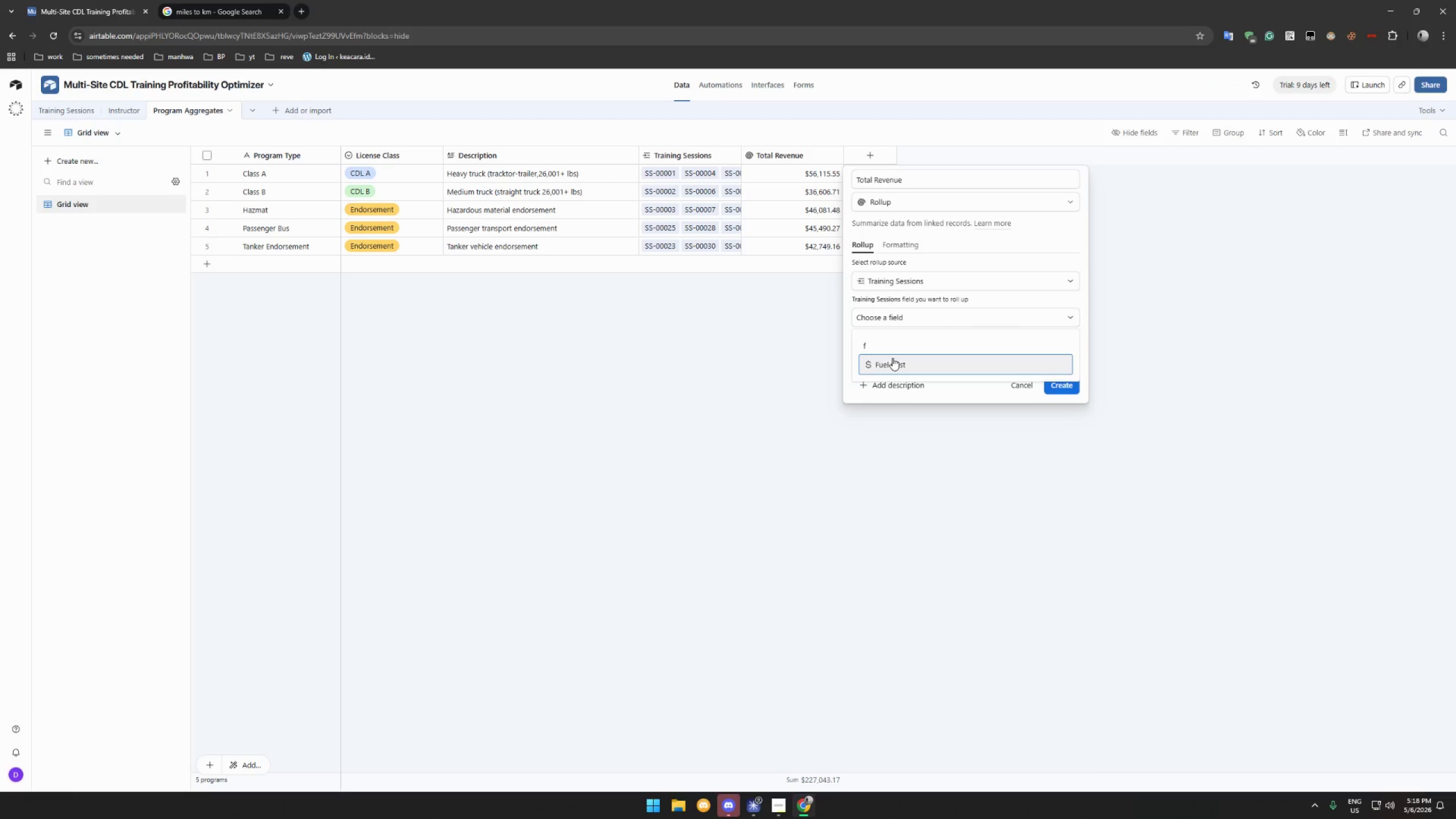 
left_click([892, 363])
 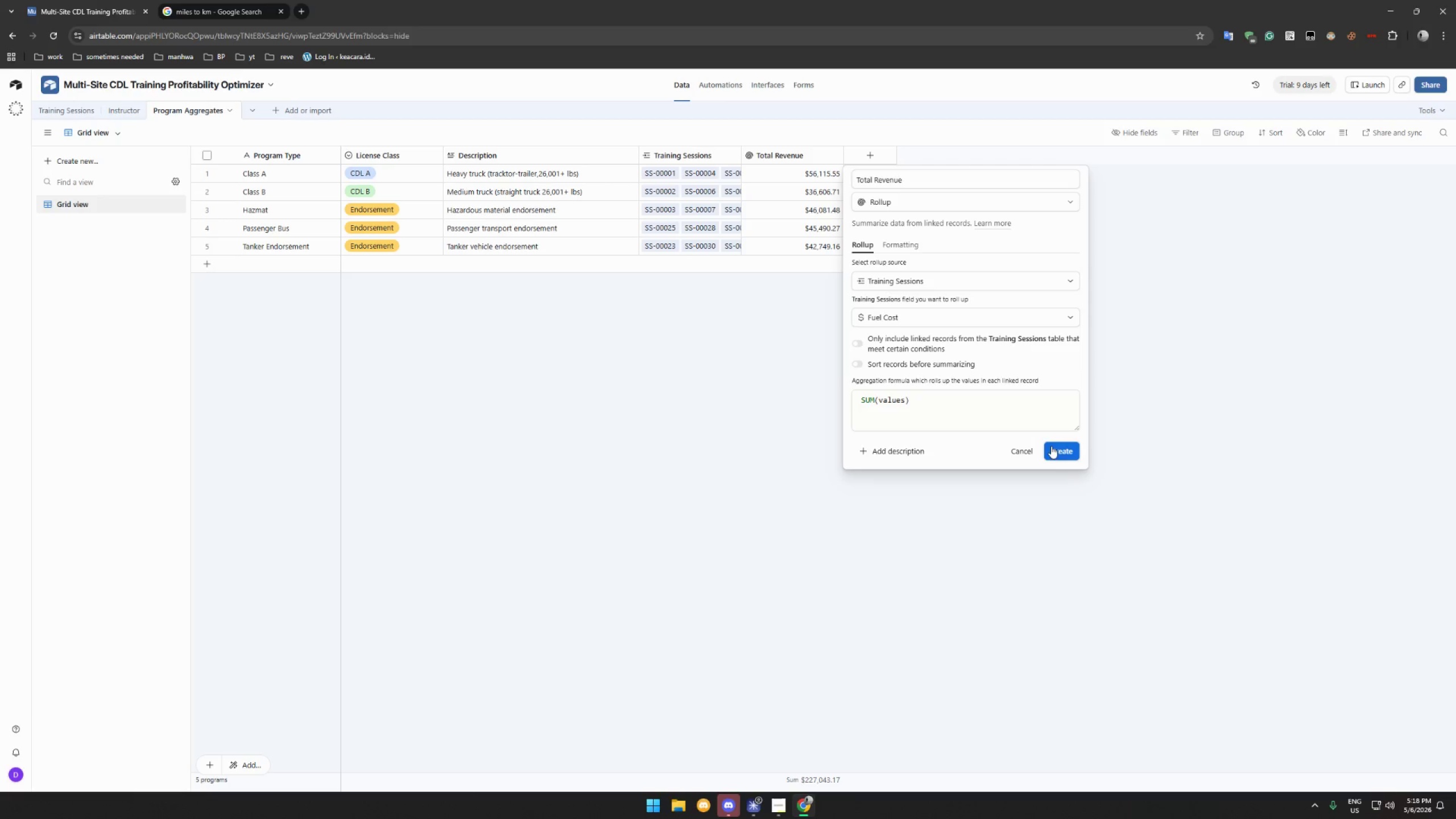 
left_click([1057, 451])
 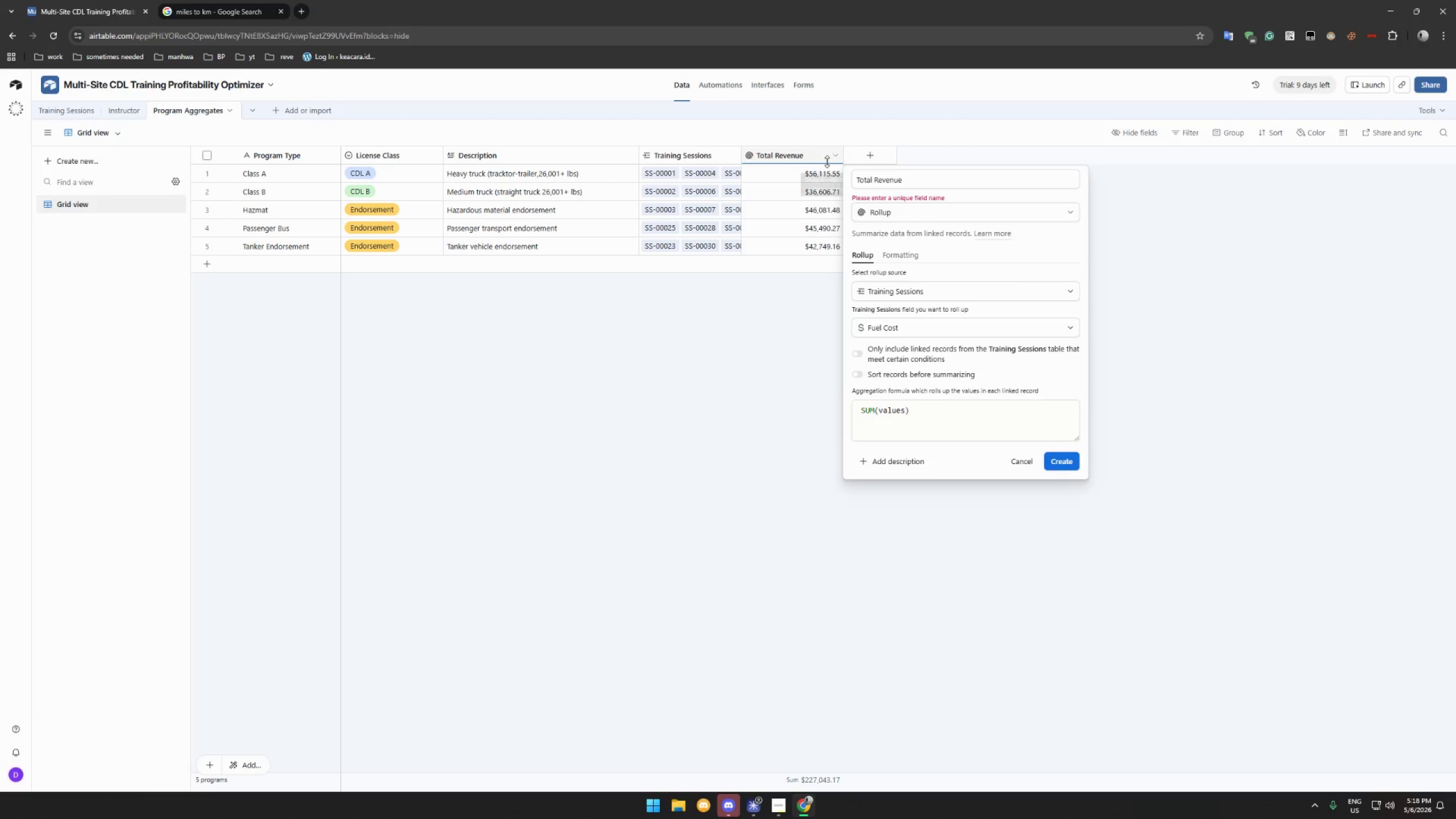 
left_click([908, 176])
 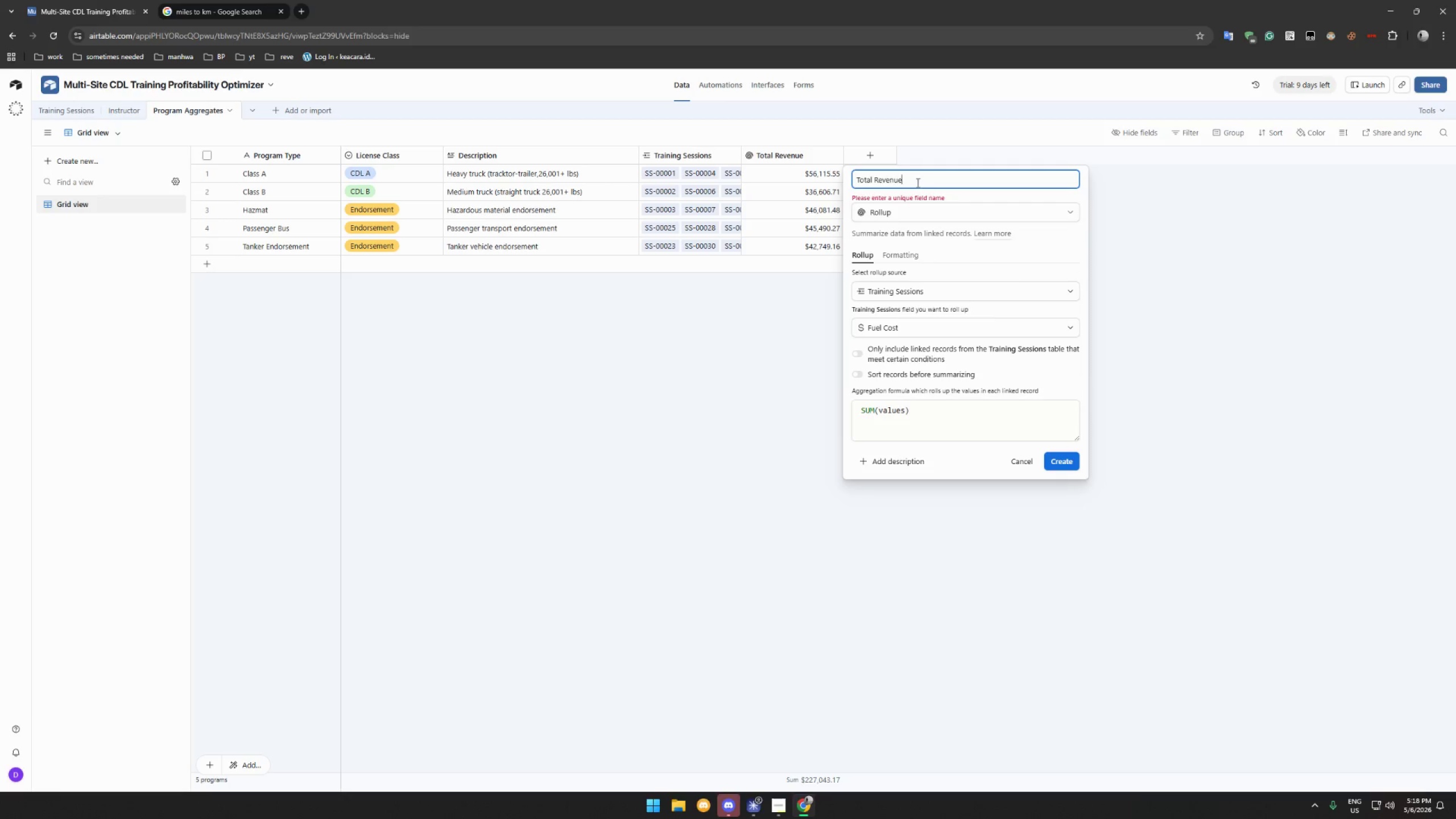 
key(S)
 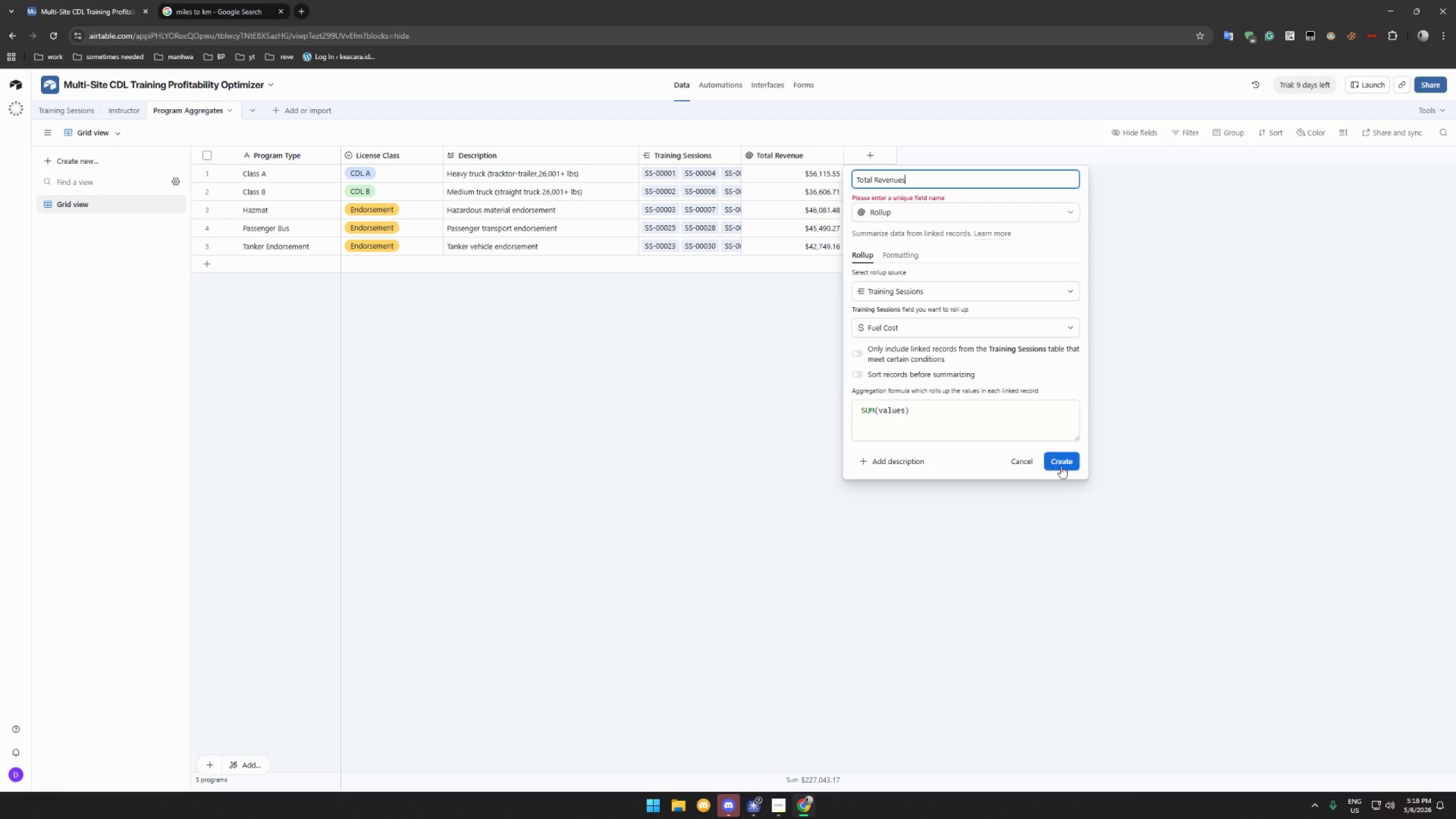 
left_click([1065, 469])
 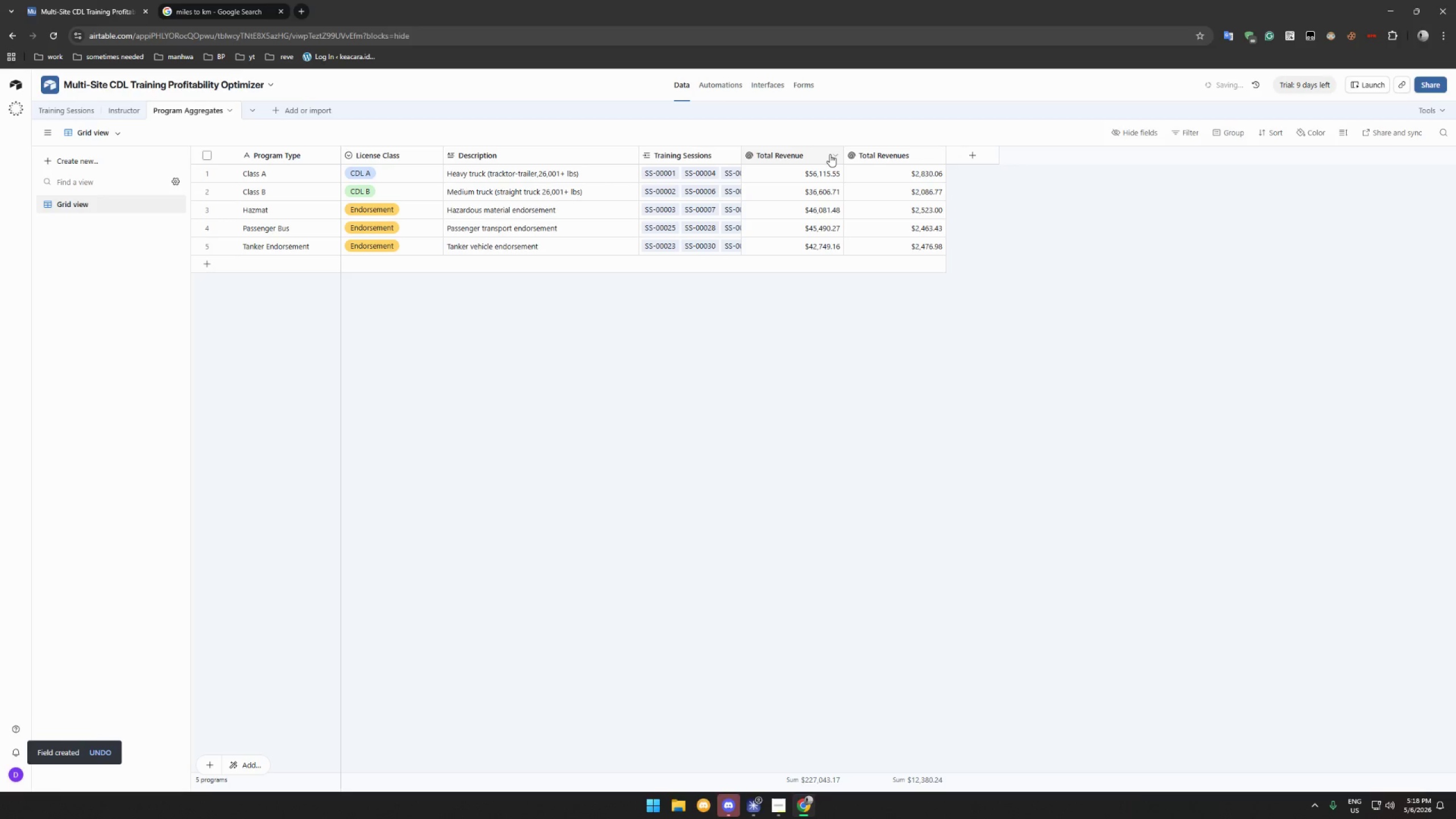 
left_click([832, 154])
 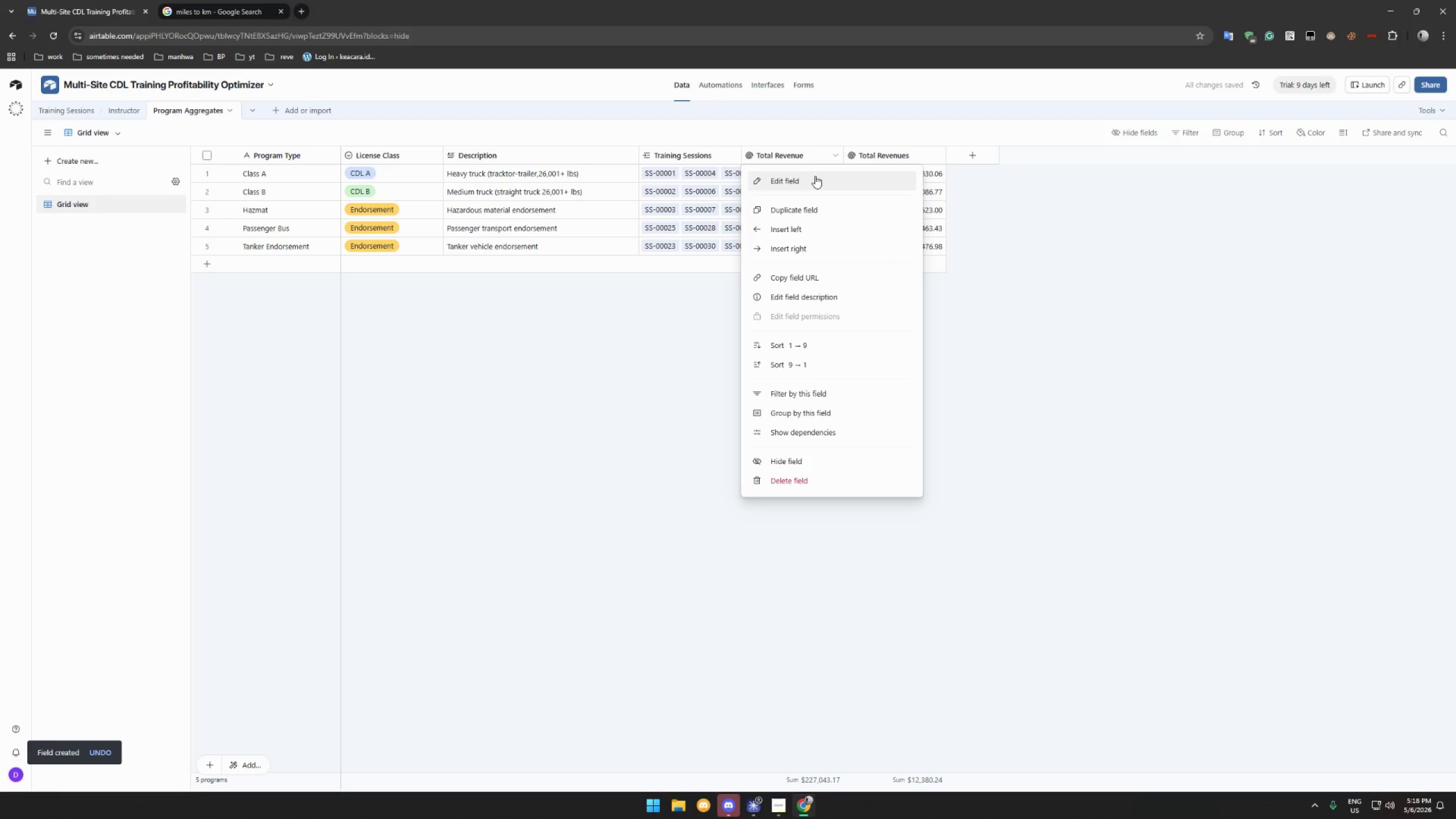 
left_click([812, 177])
 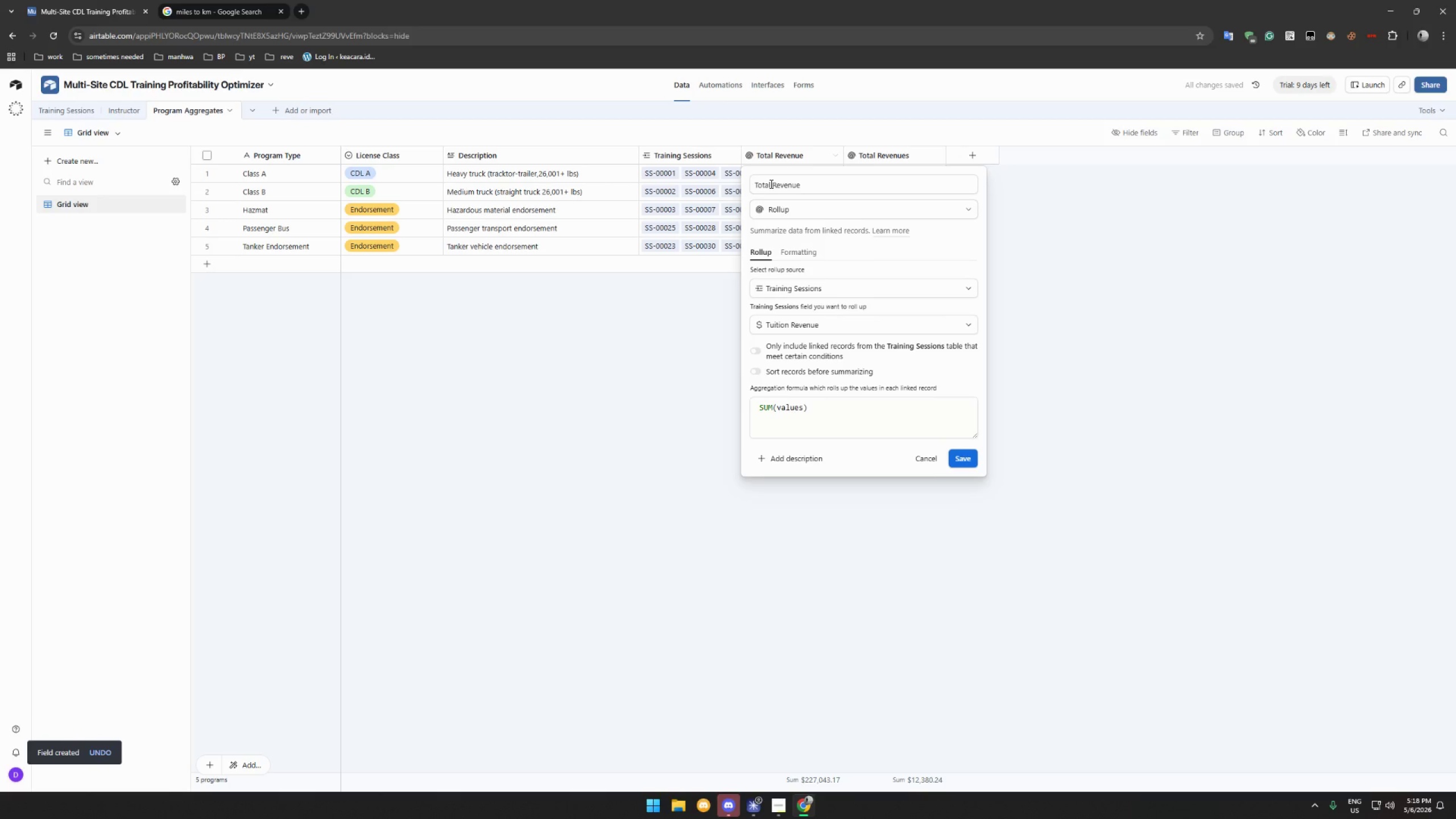 
left_click_drag(start_coordinate=[770, 184], to_coordinate=[744, 184])
 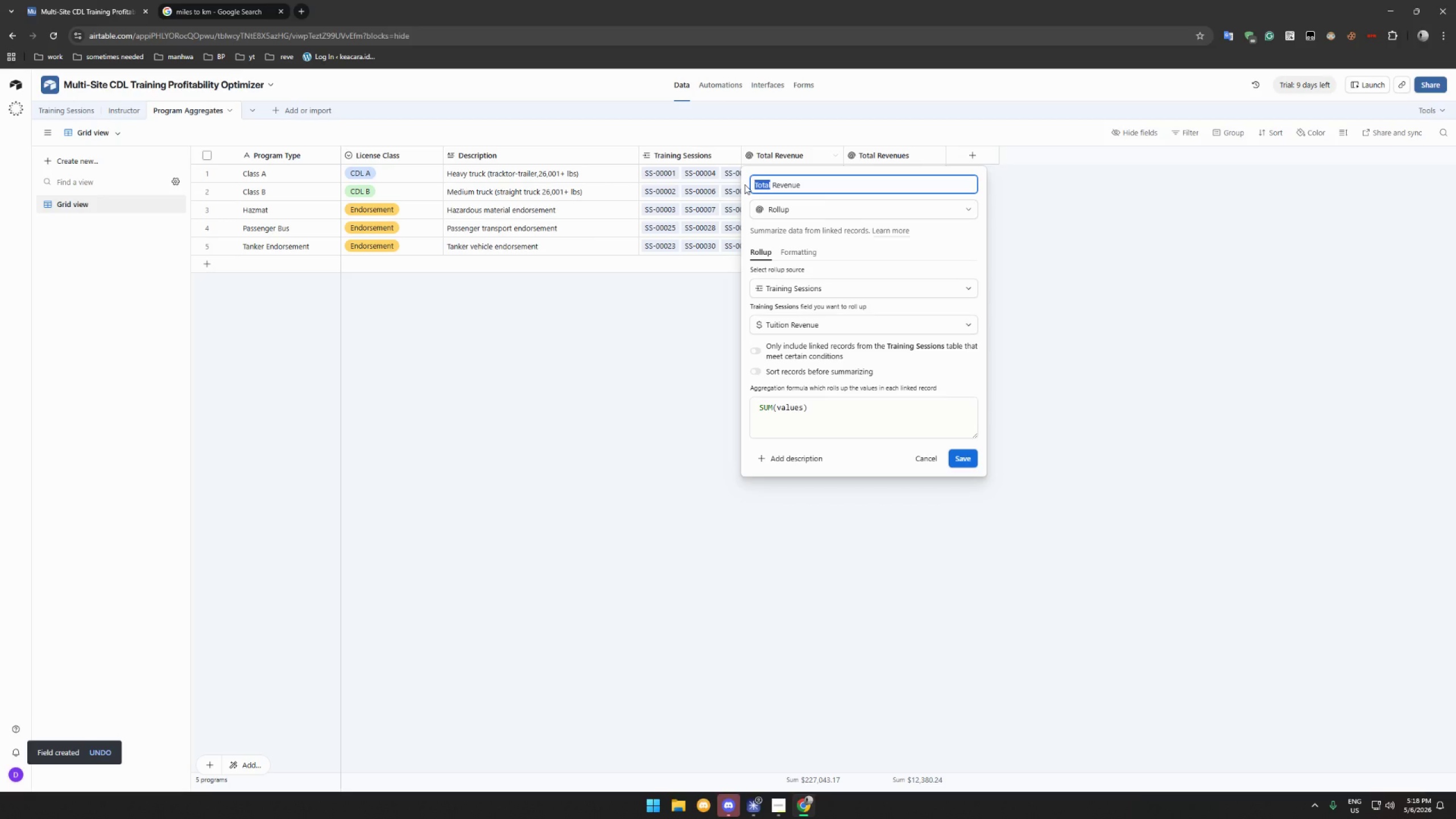 
type(Total)
 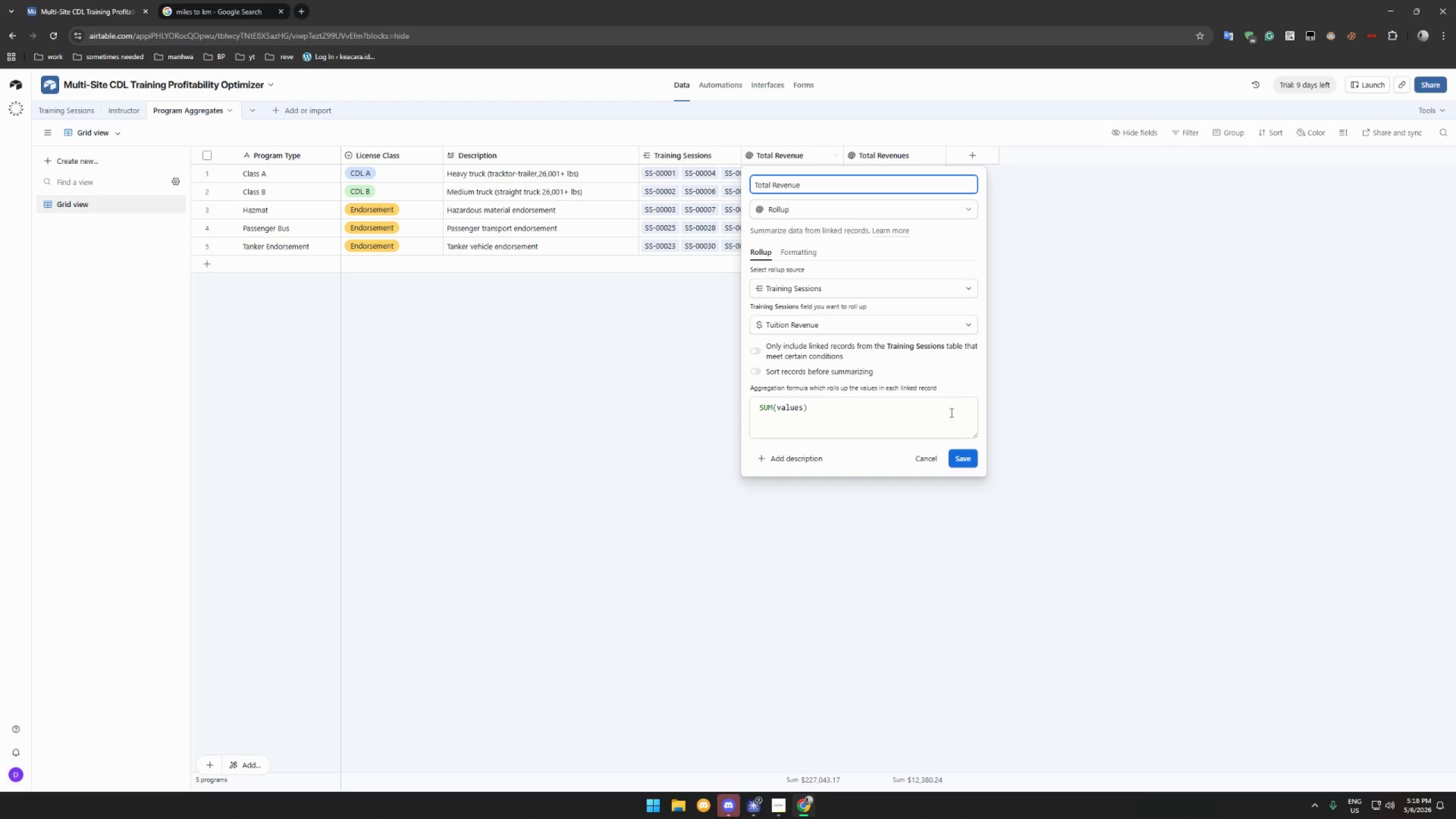 
left_click([961, 460])
 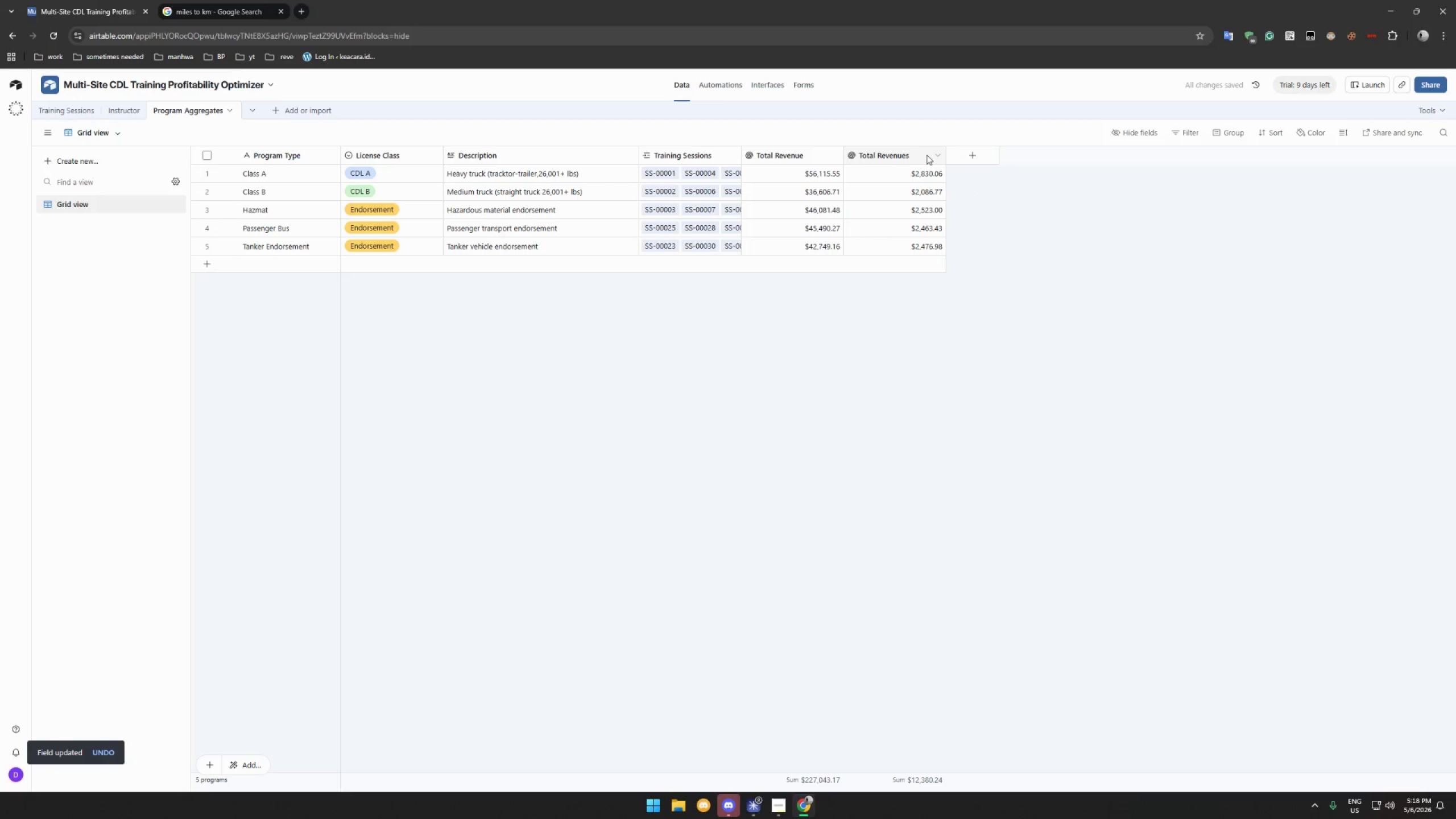 
left_click([939, 154])
 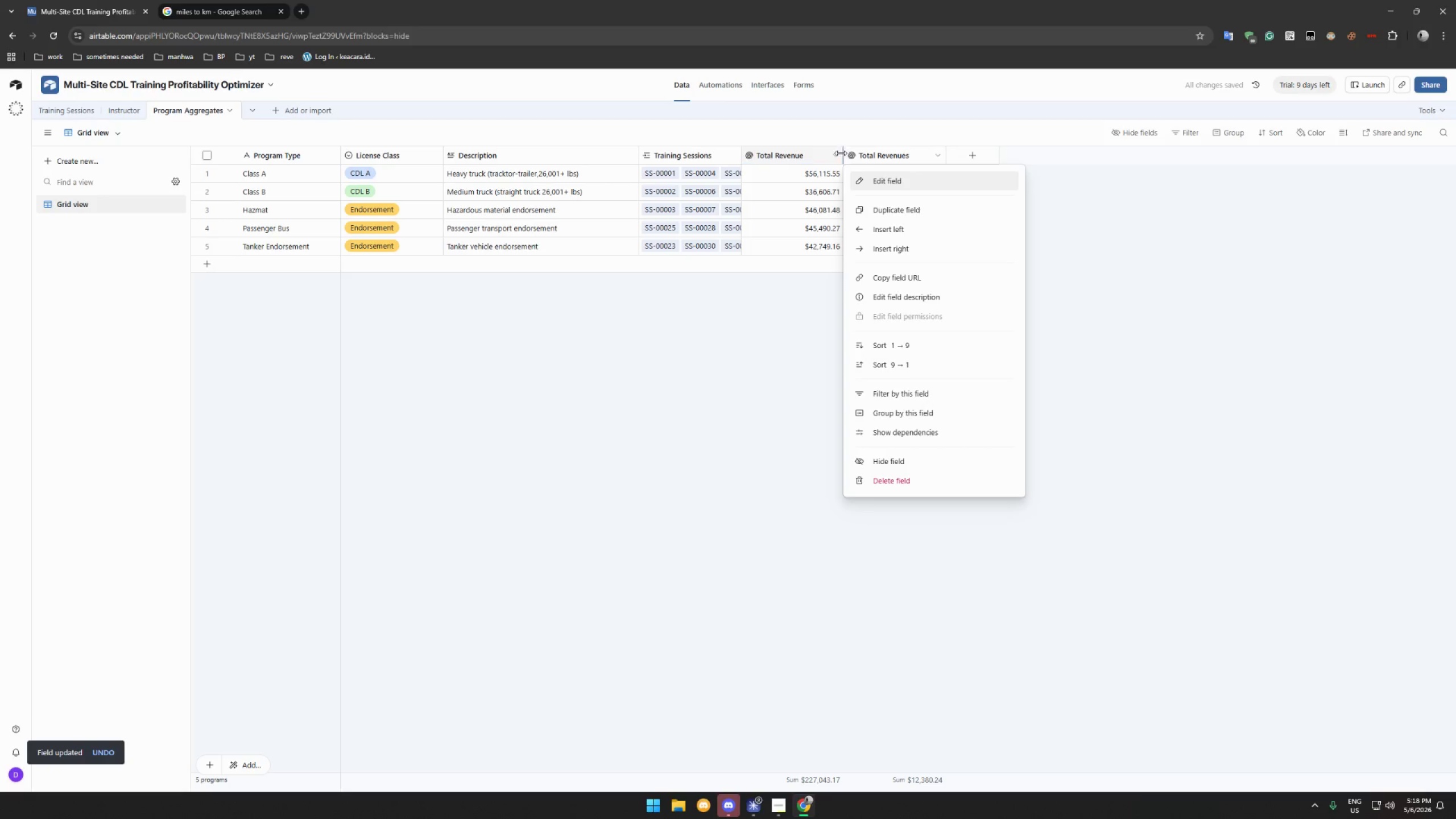 
left_click([835, 156])
 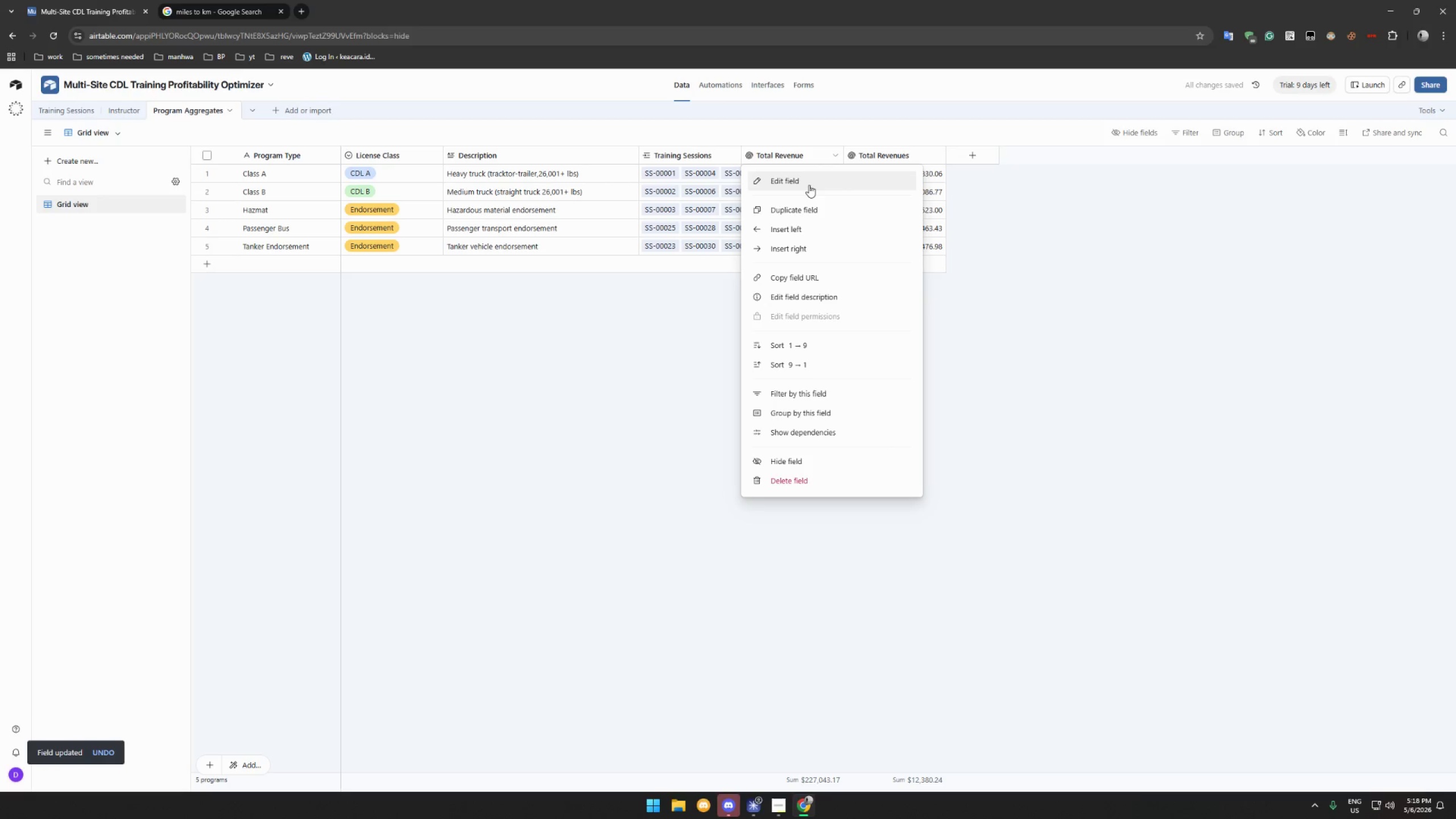 
left_click([809, 185])
 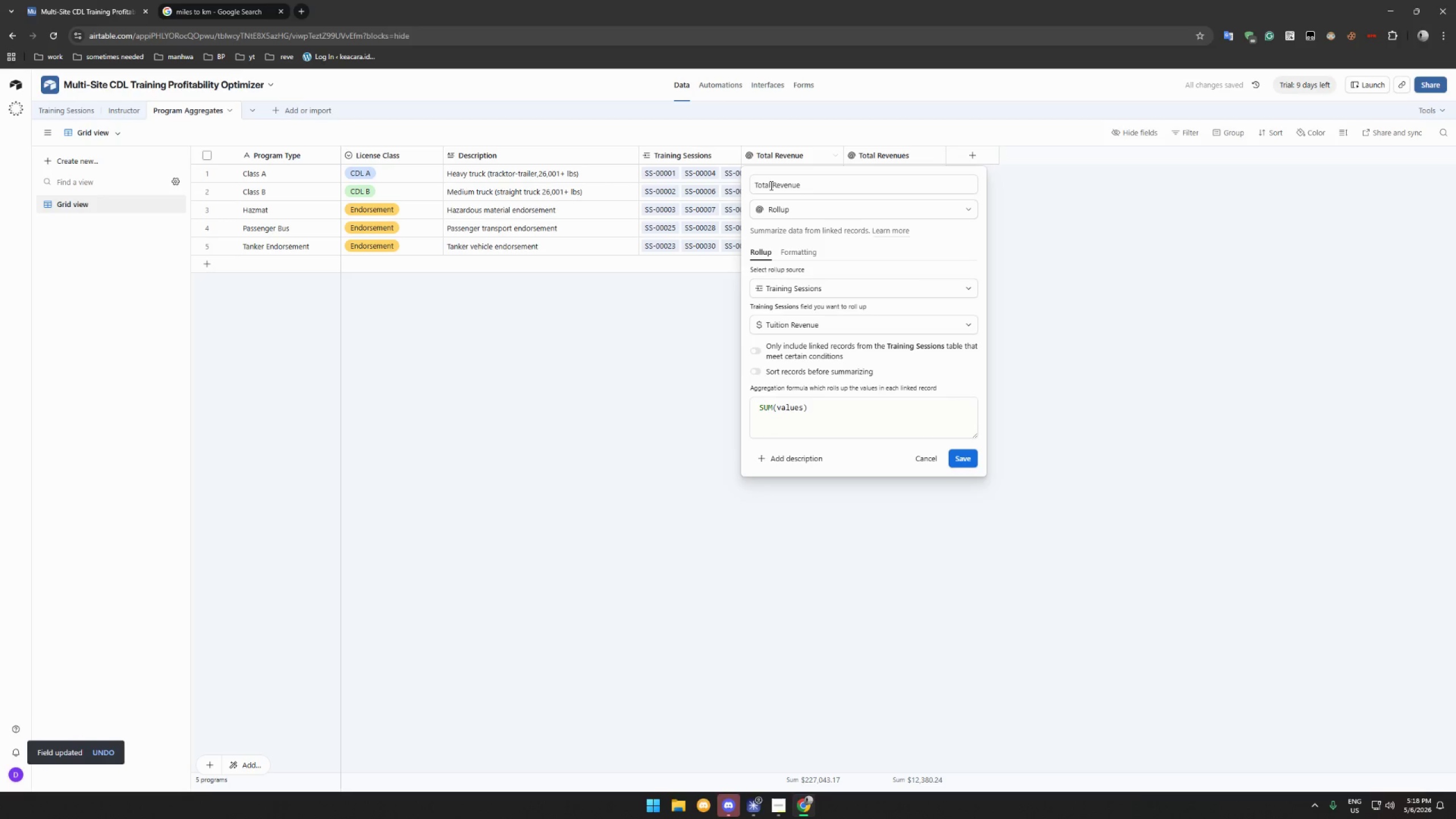 
left_click_drag(start_coordinate=[770, 185], to_coordinate=[707, 186])
 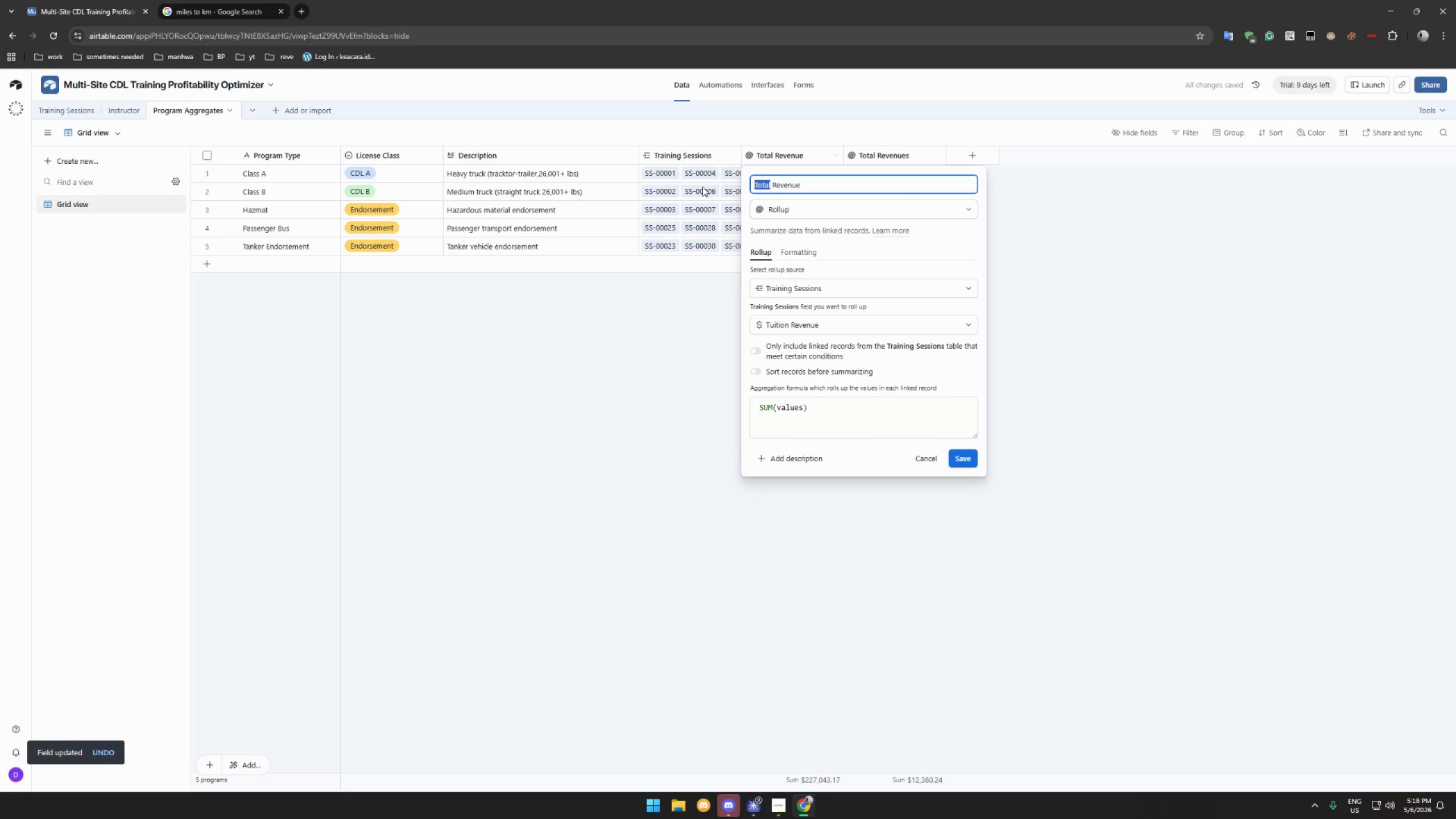 
type(Tuition)
 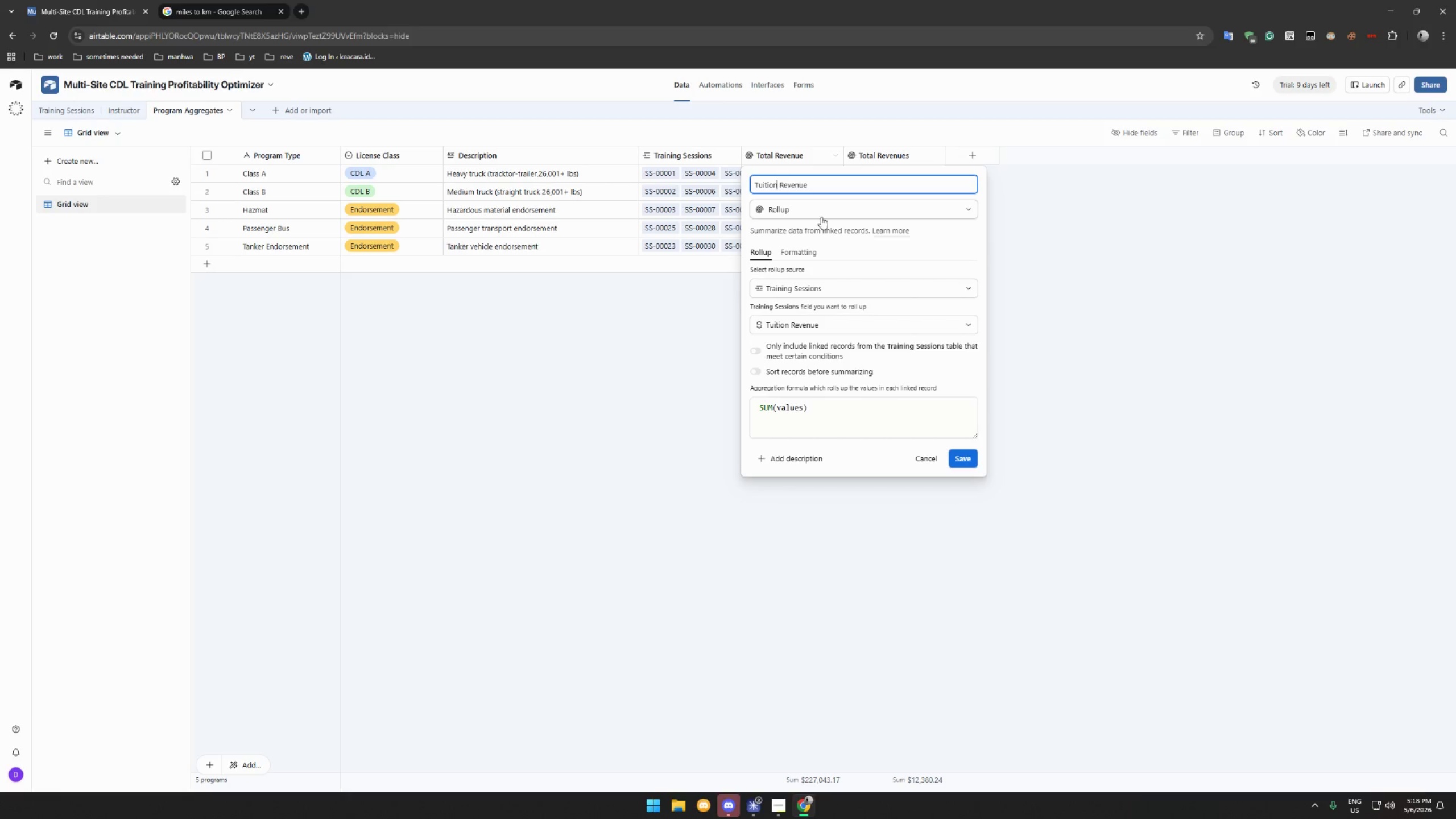 
left_click([968, 462])
 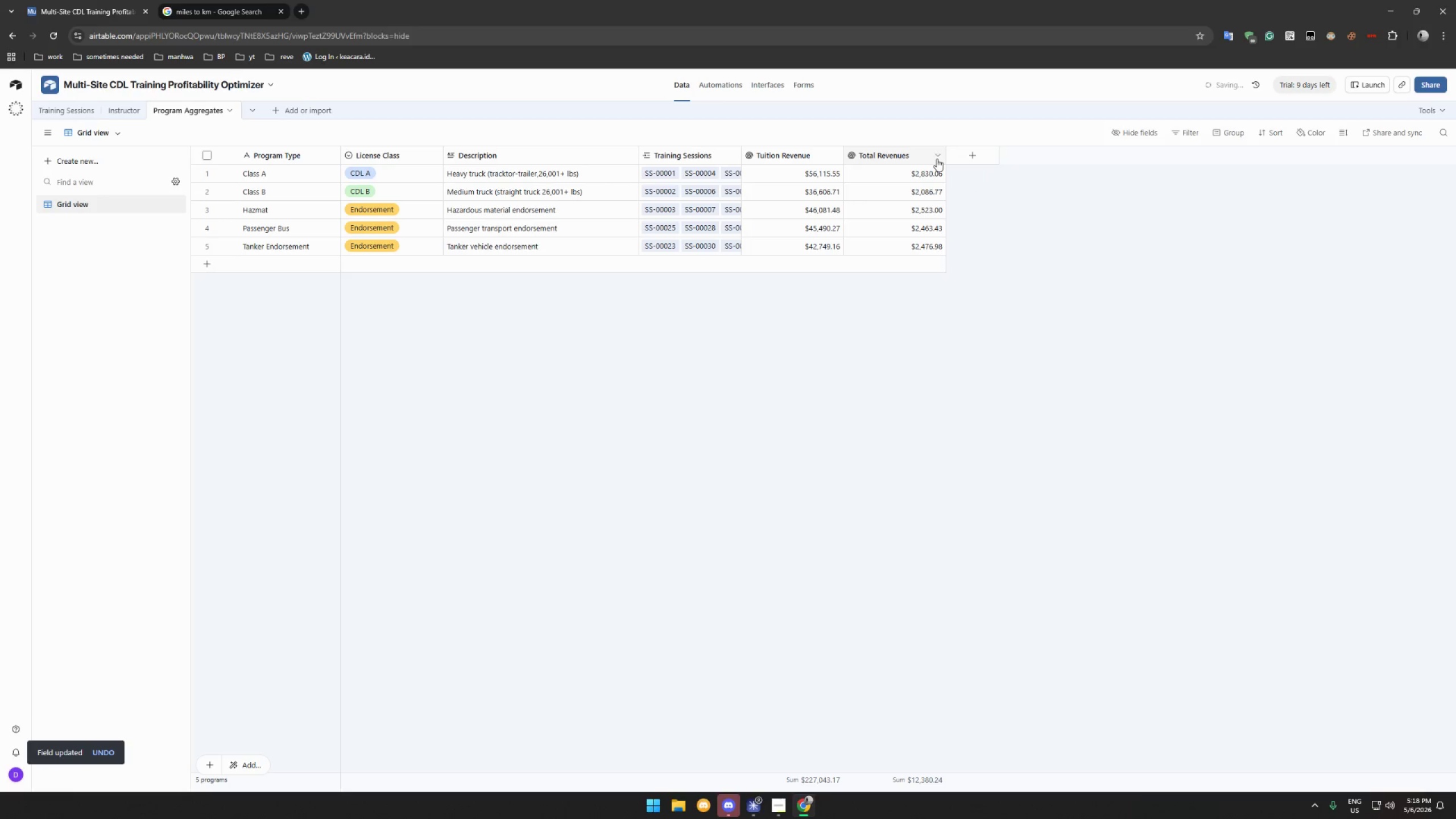 
left_click([940, 151])
 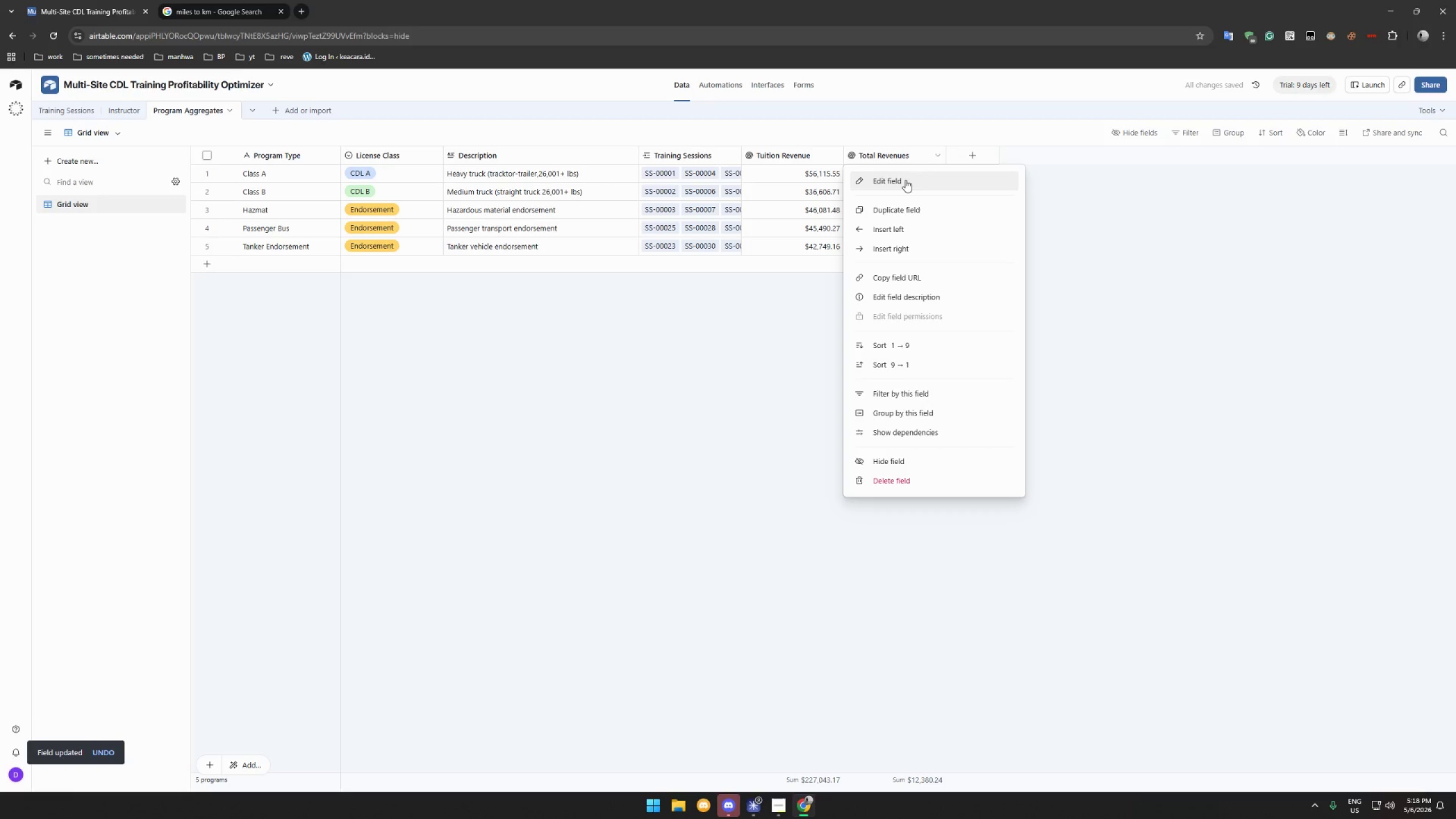 
left_click([905, 180])
 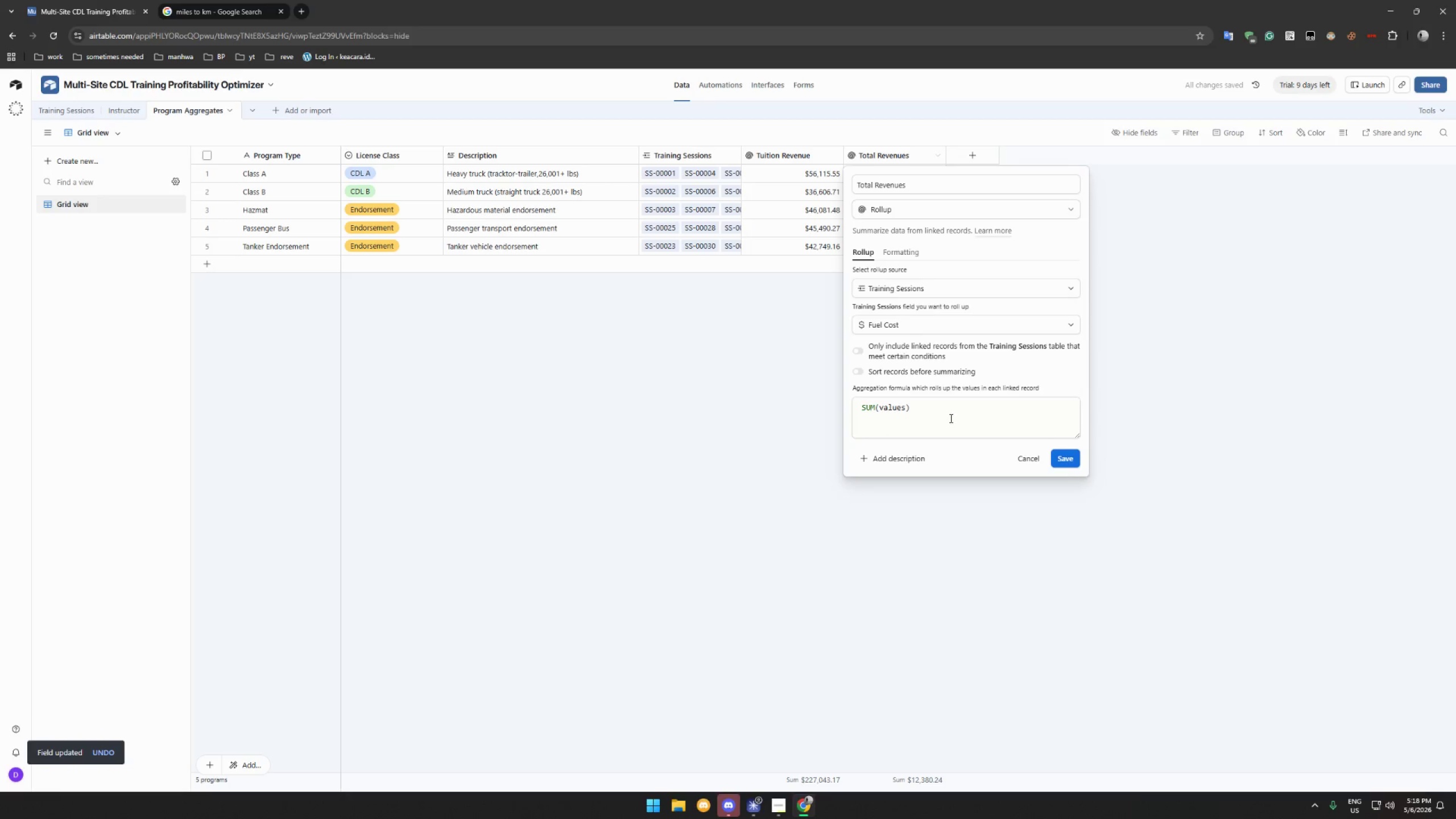 
left_click([926, 189])
 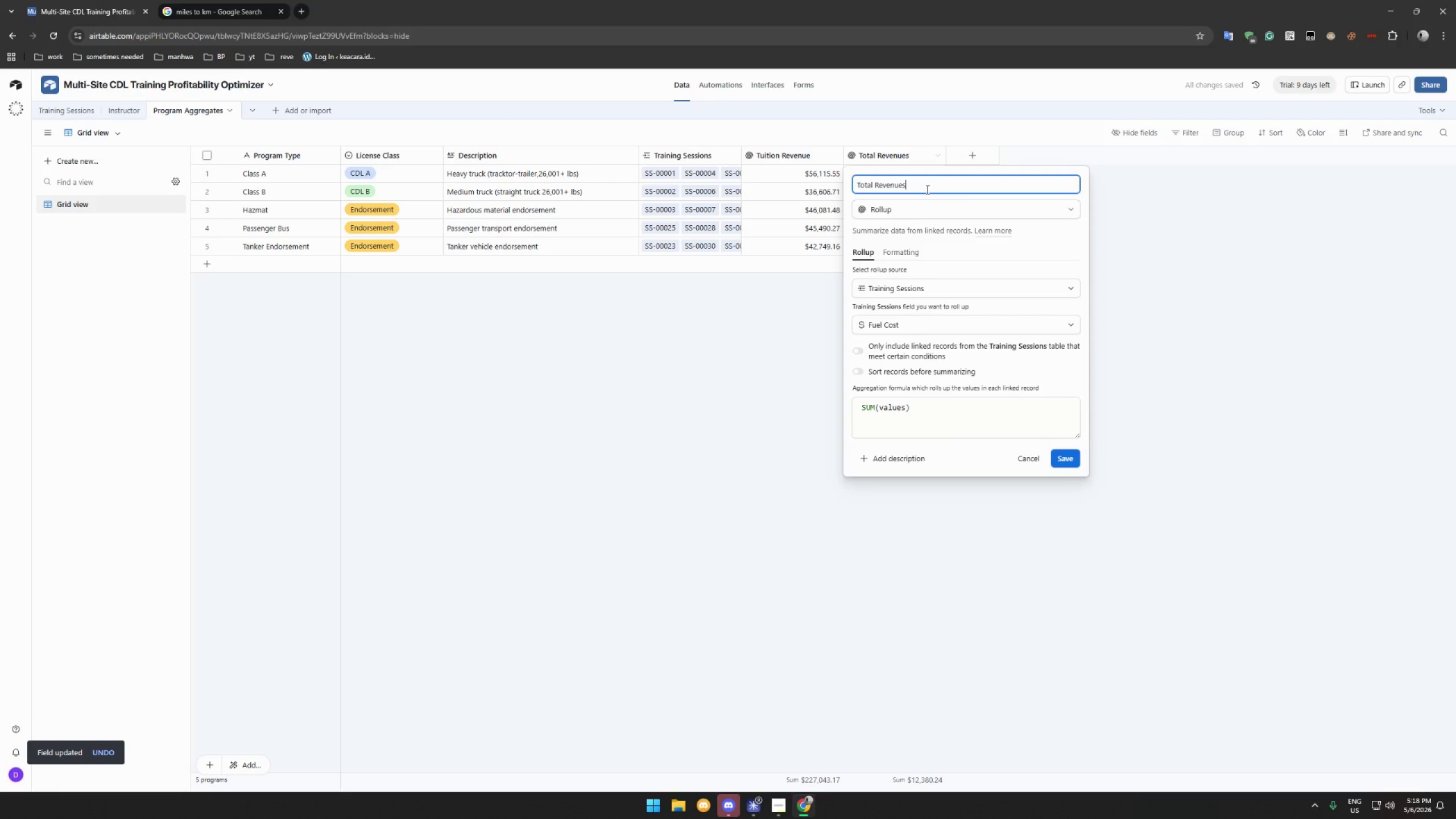 
key(Backspace)
 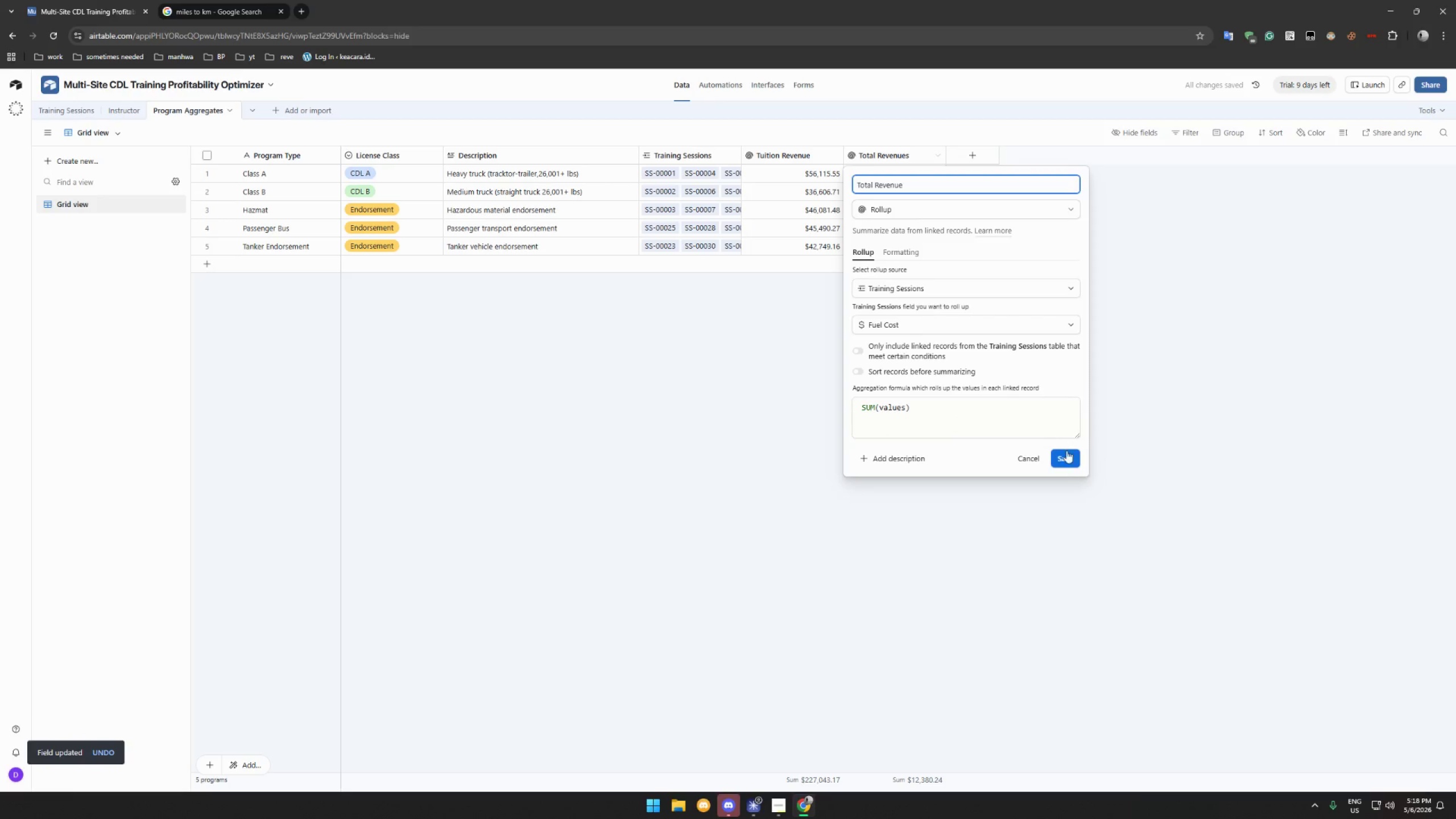 
left_click([1066, 452])
 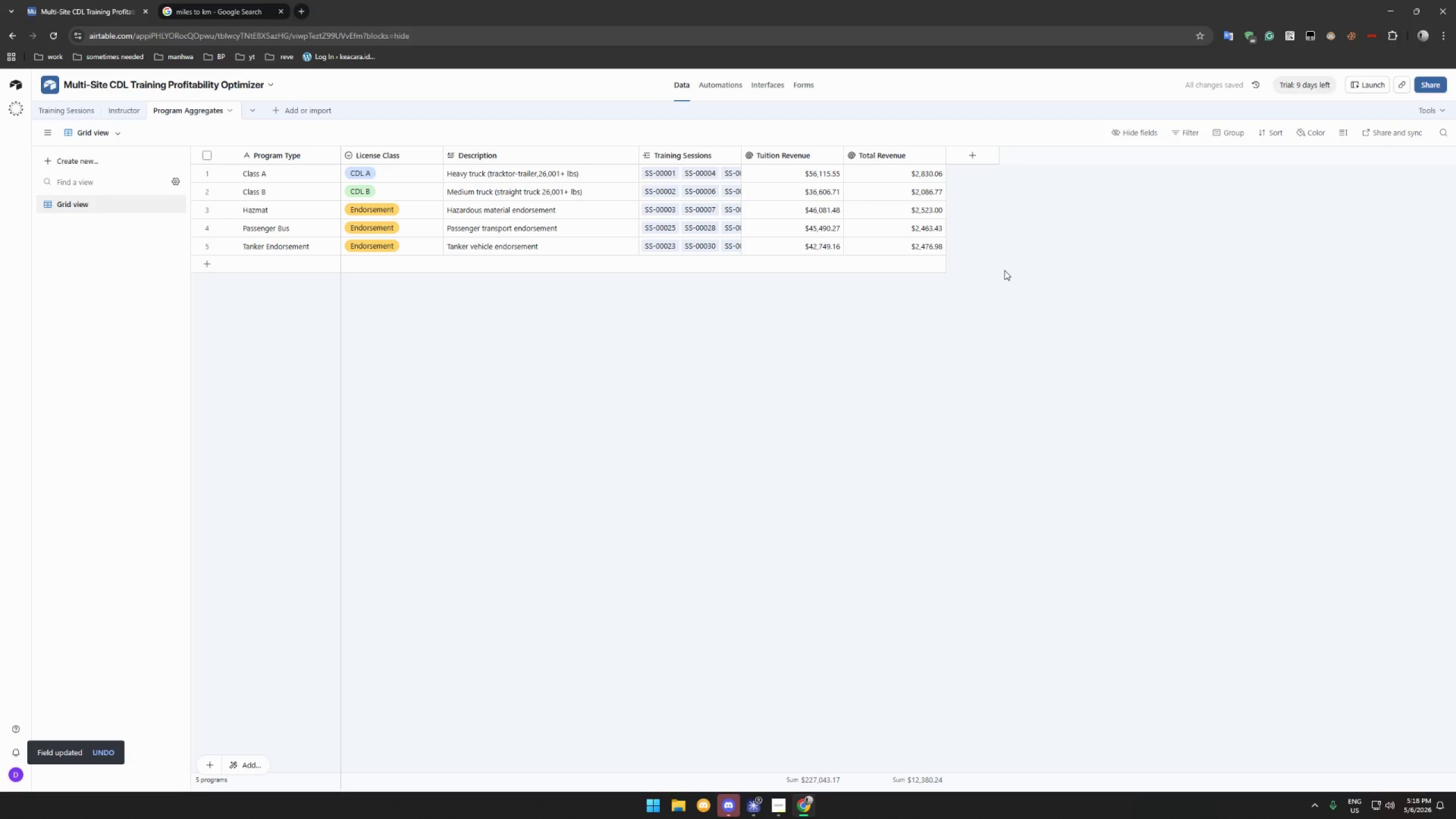 
wait(5.84)
 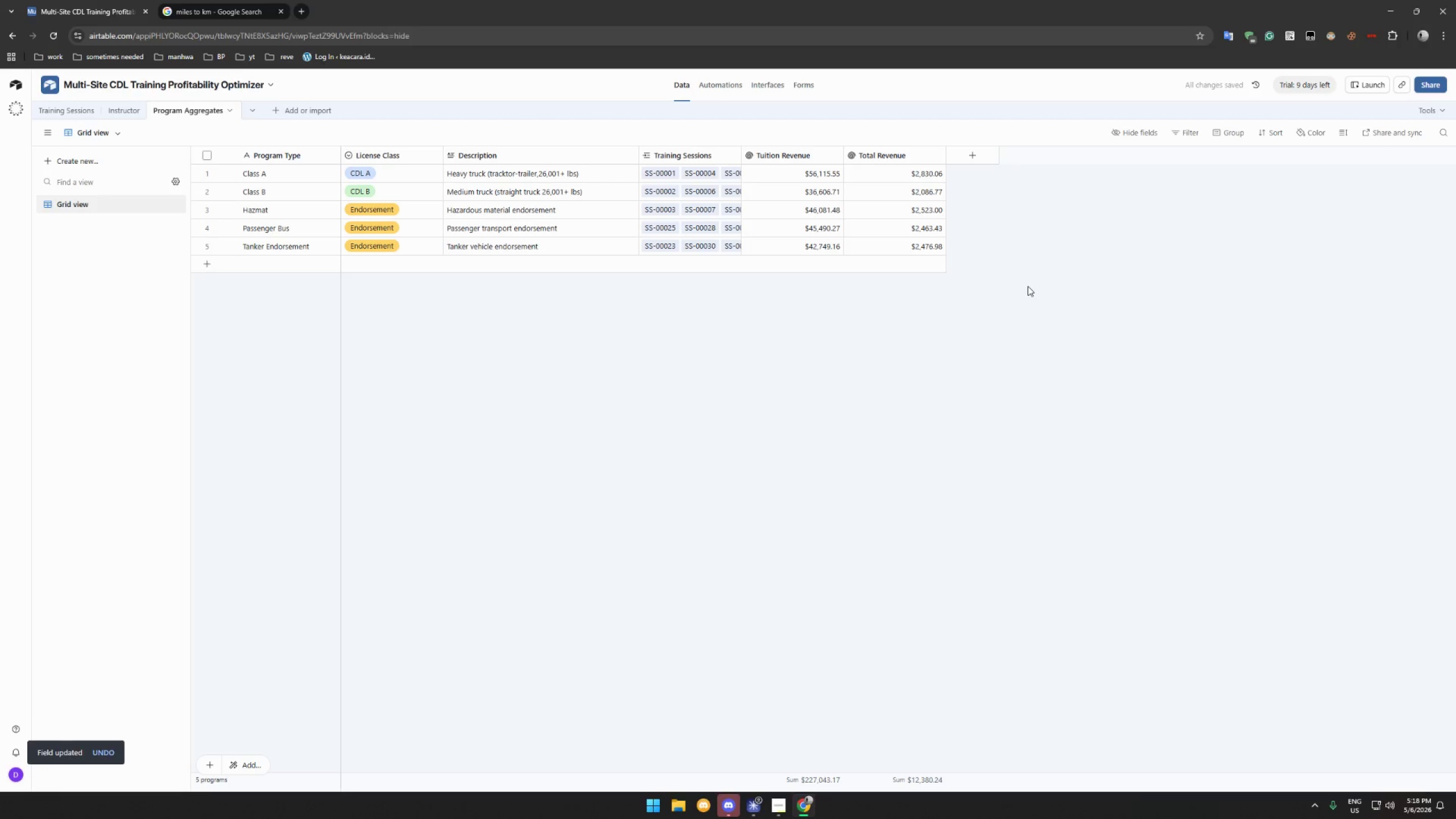 
left_click([980, 156])
 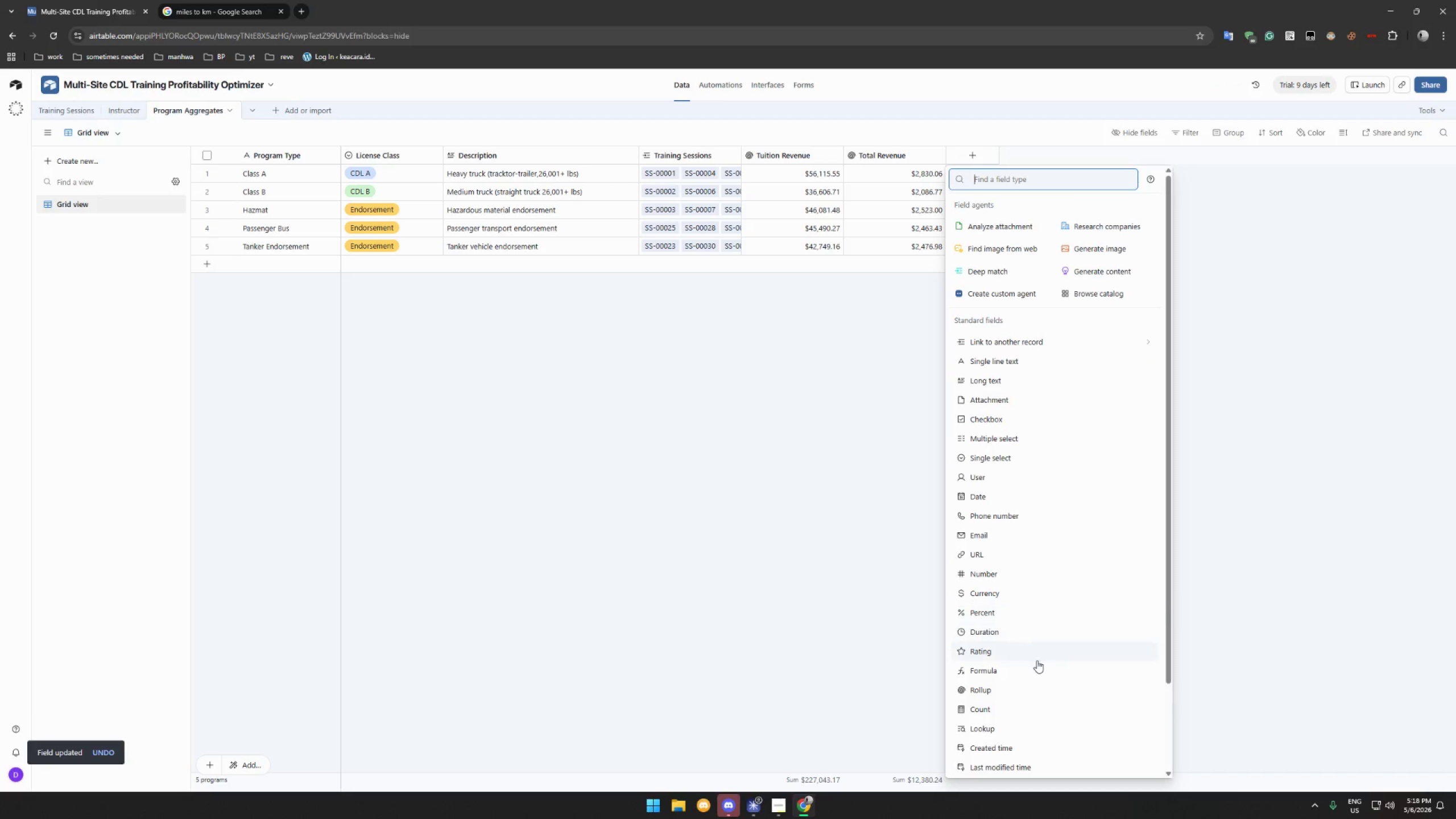 
left_click([1026, 695])
 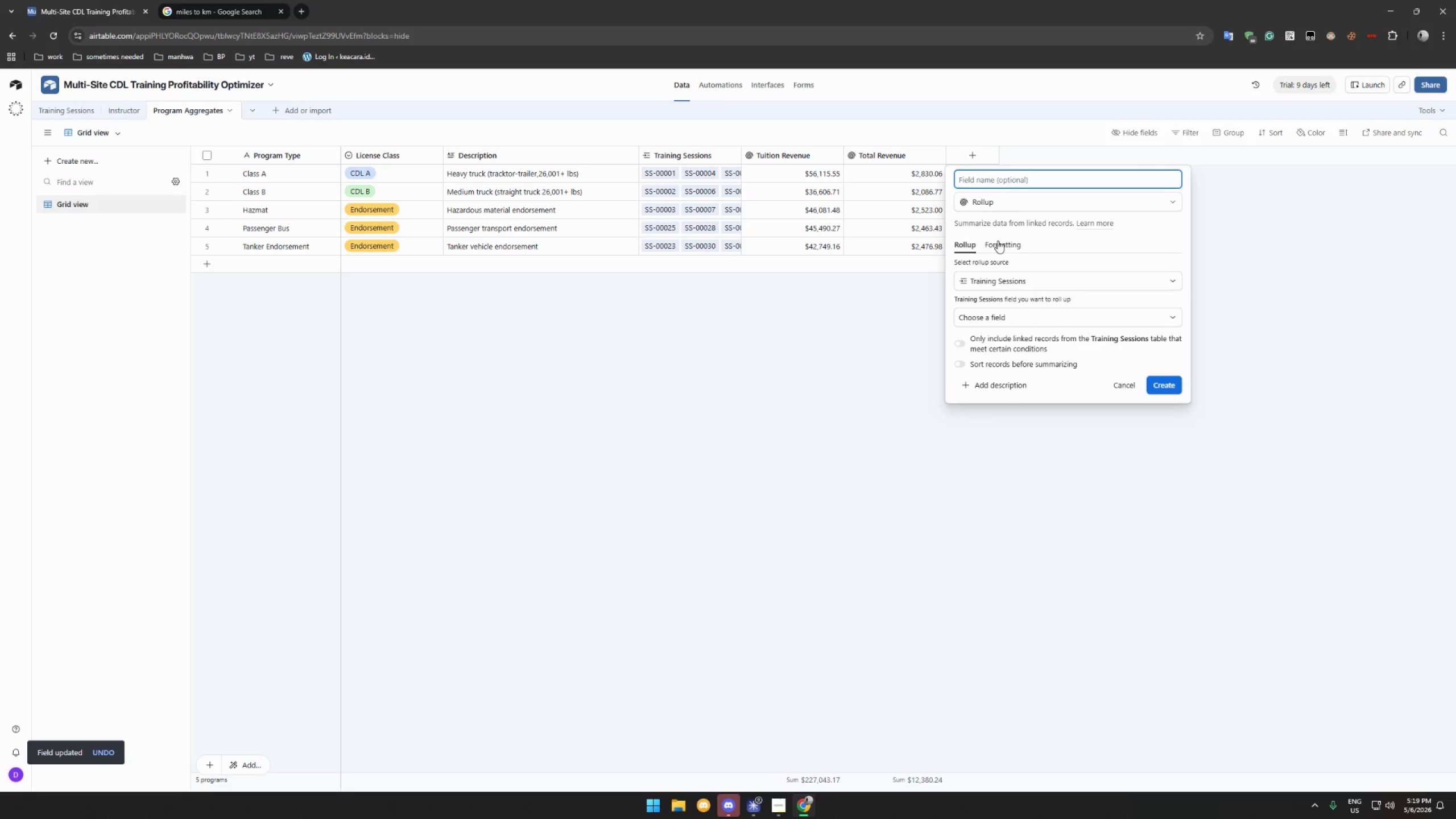 
type(Av)
 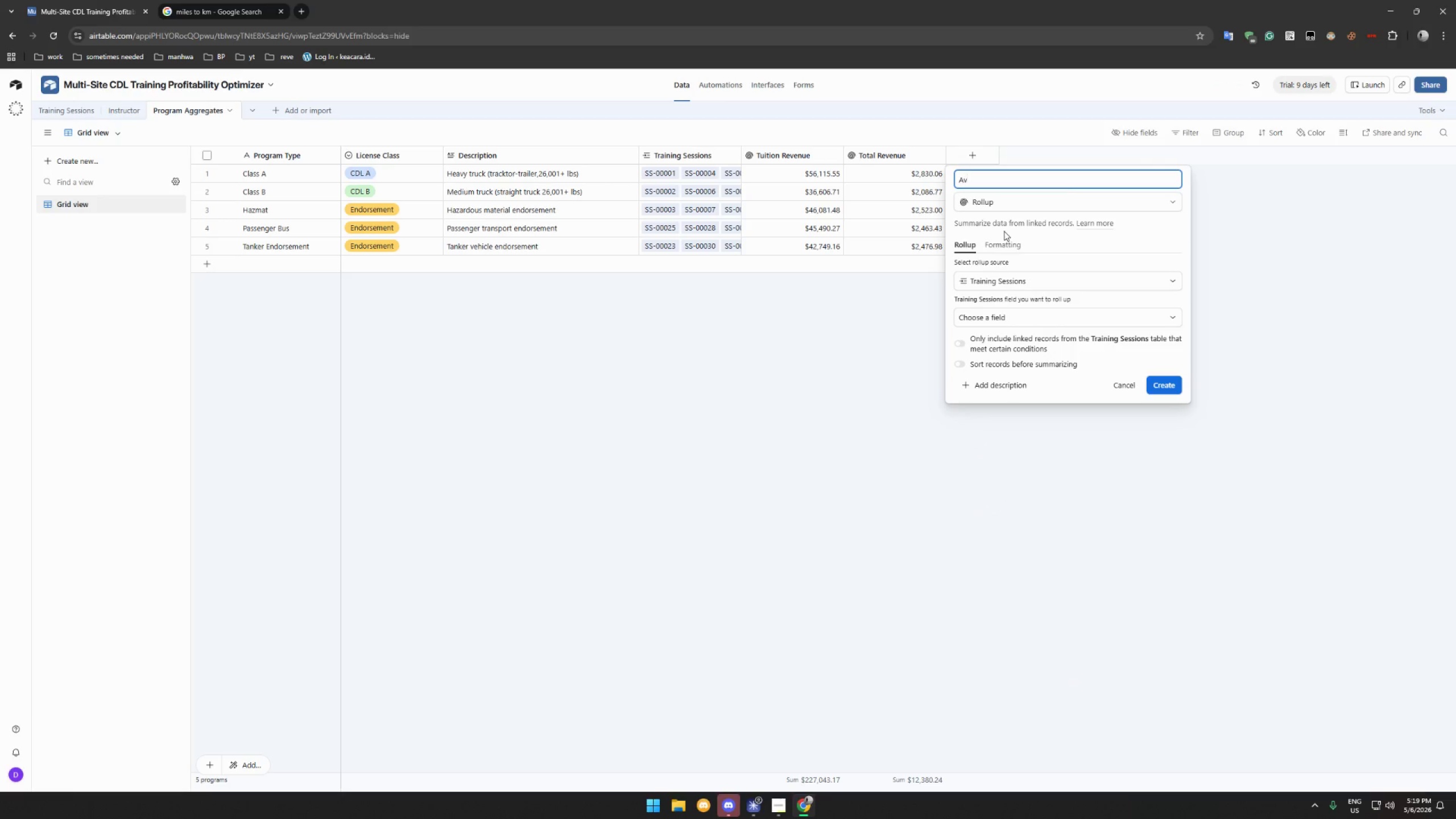 
type(g Gross Margin %)
 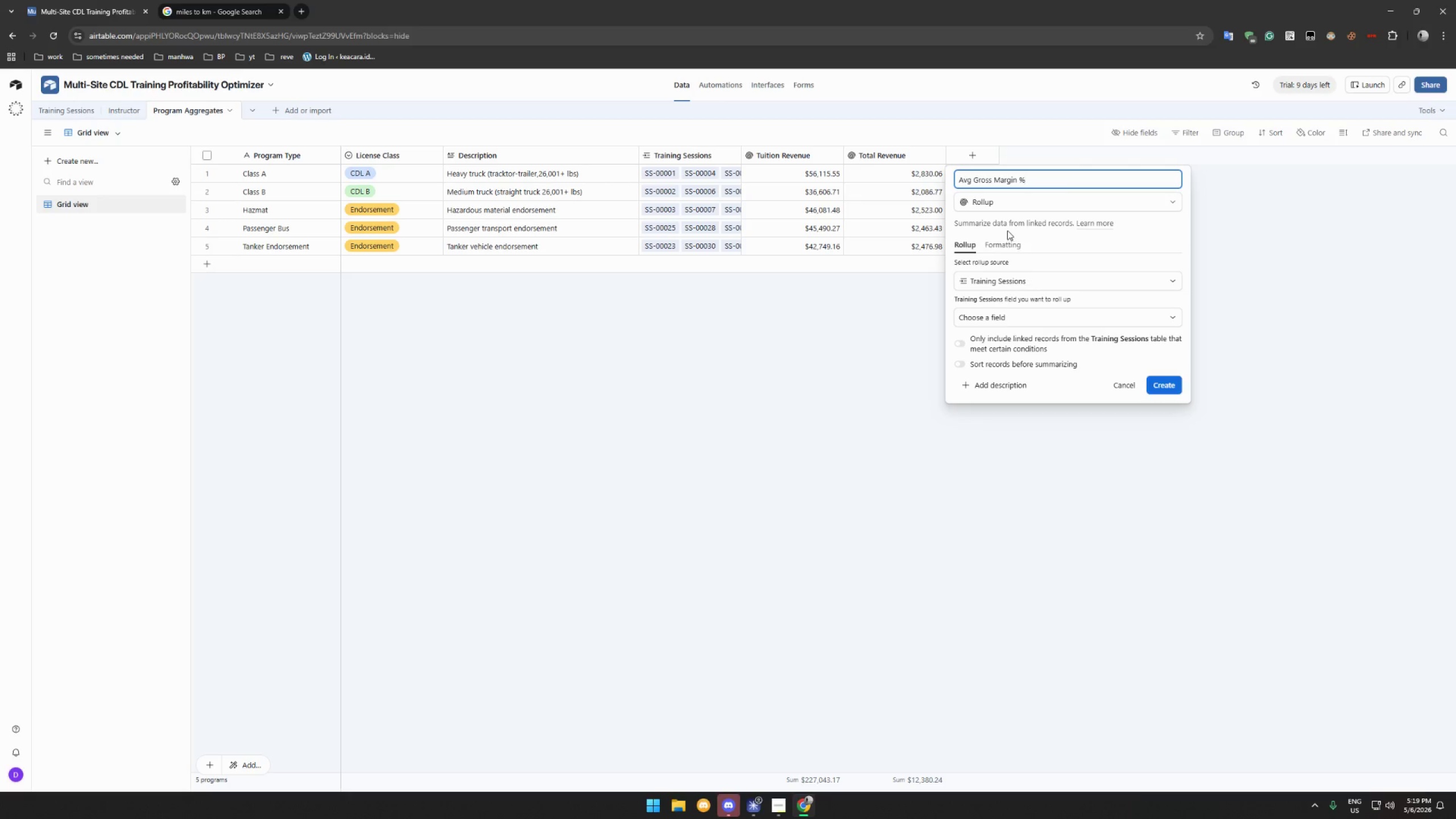 
left_click([1024, 314])
 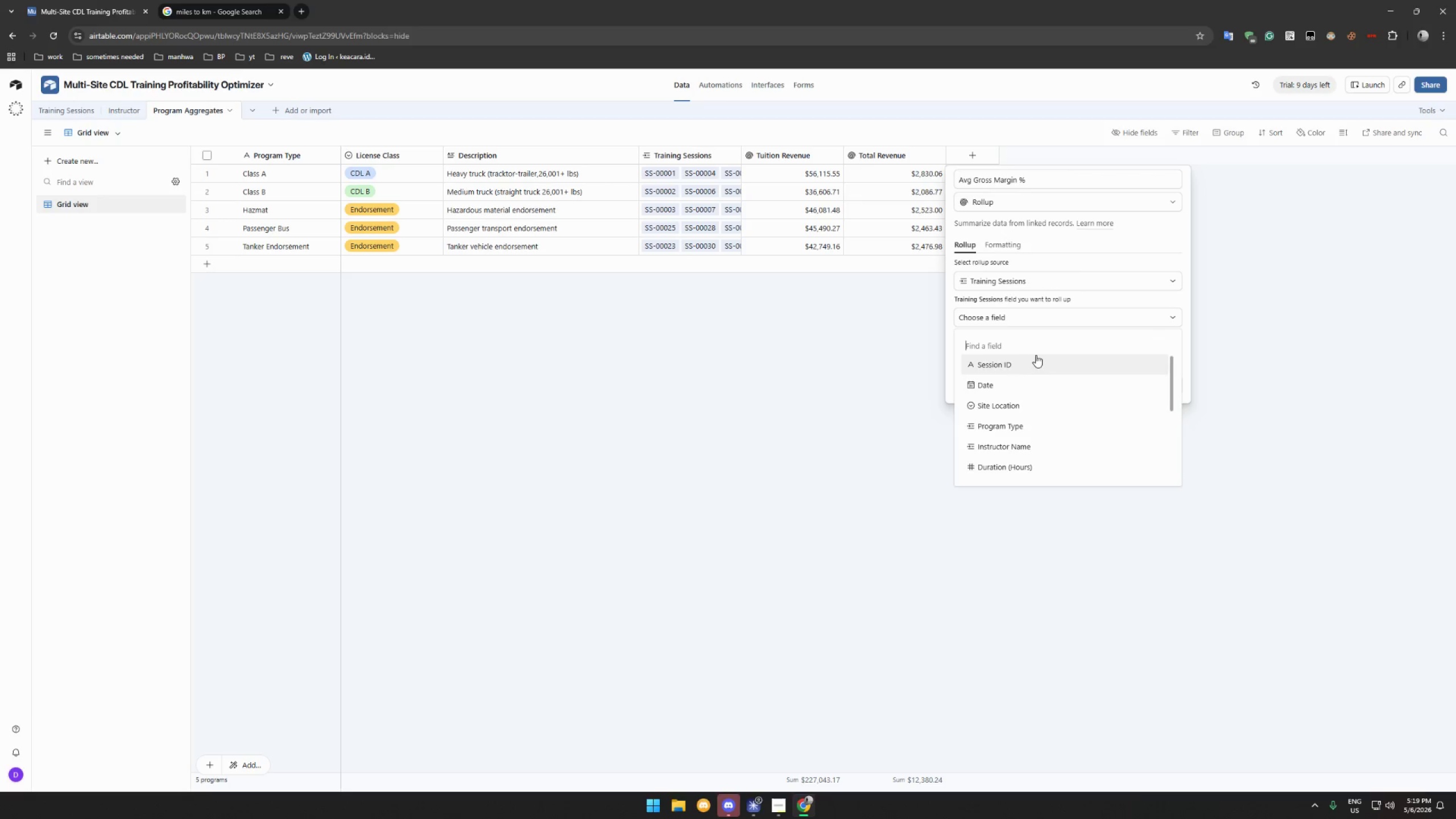 
type(gr)
 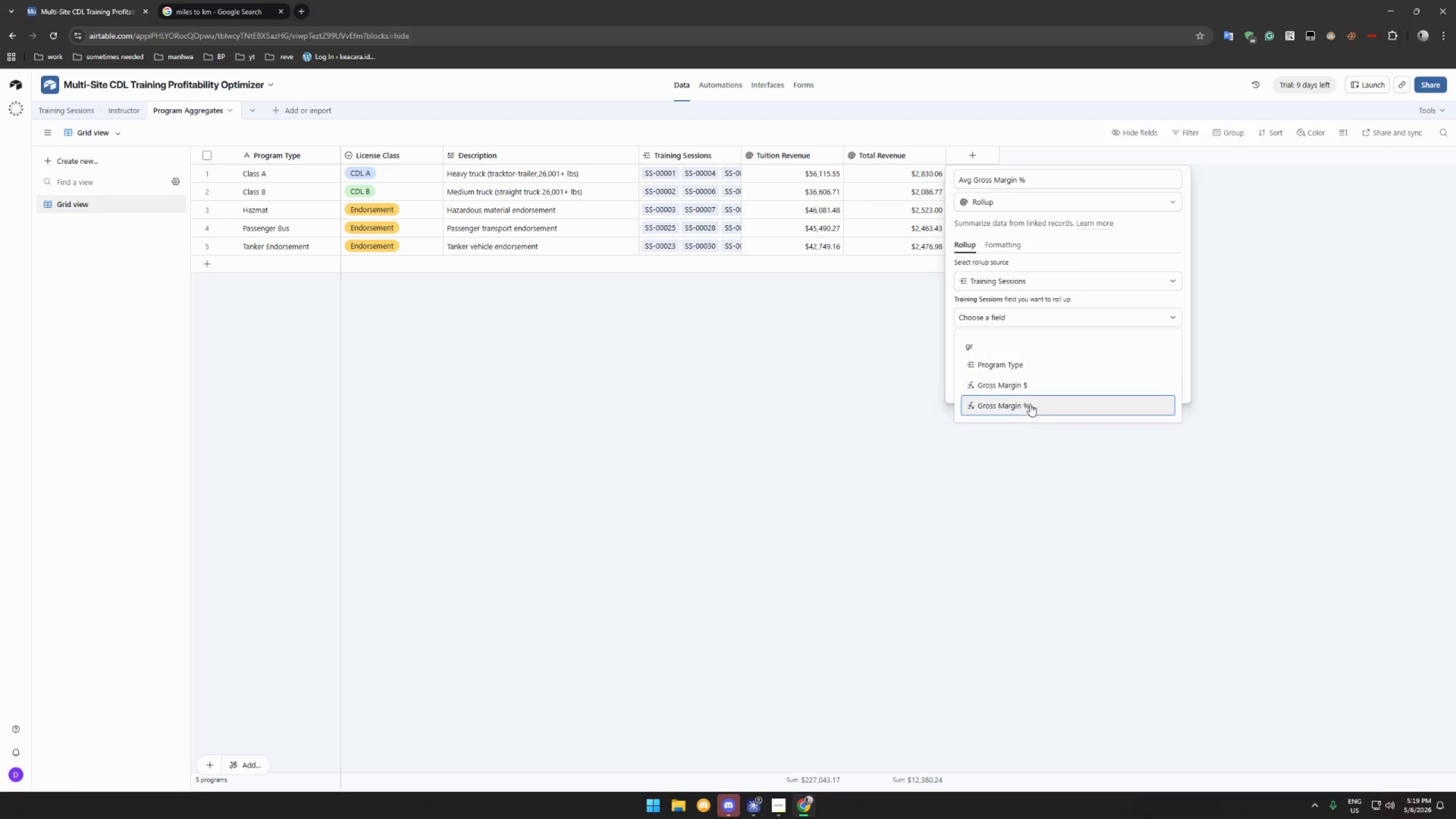 
left_click([1030, 404])
 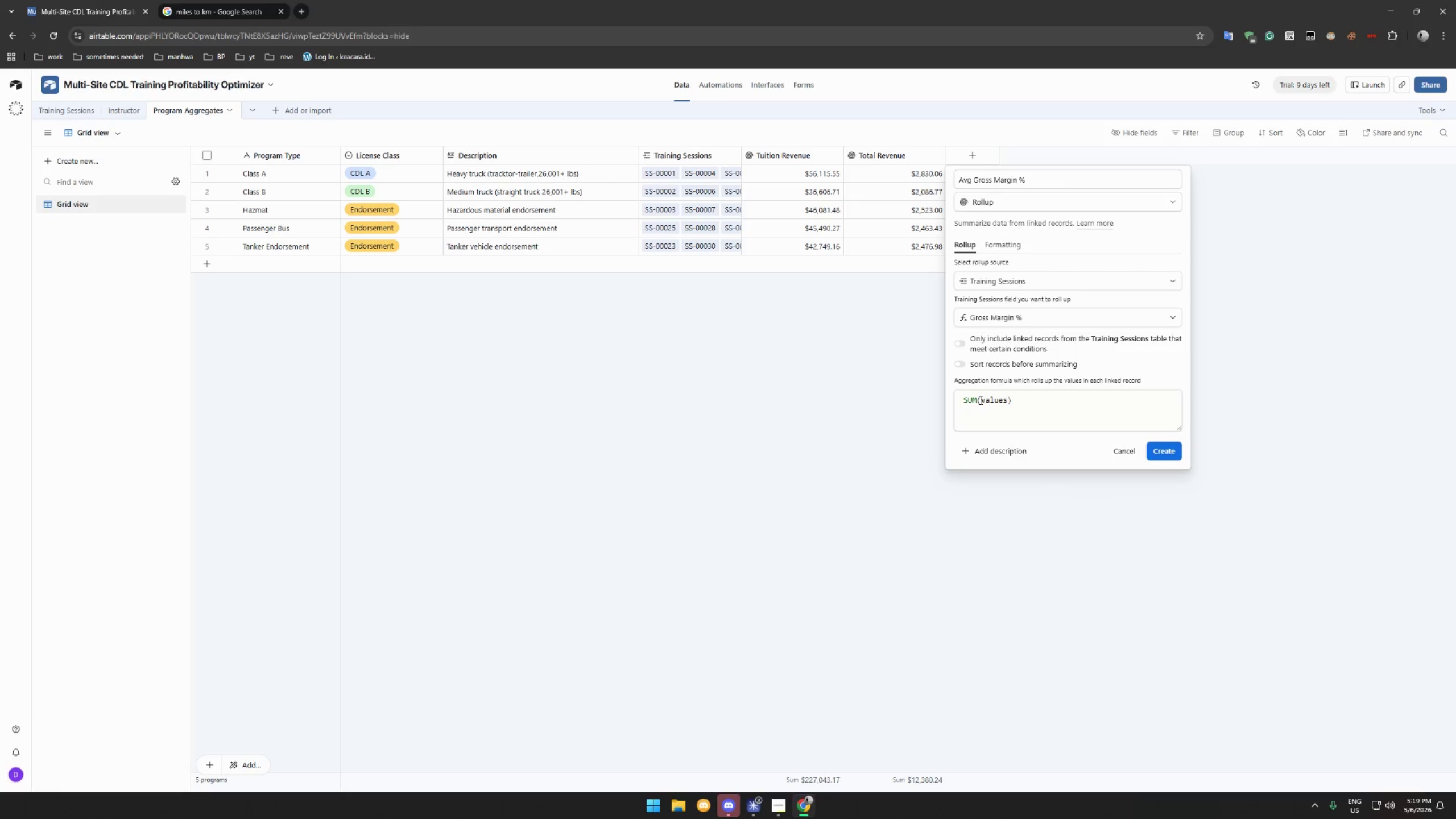 
left_click_drag(start_coordinate=[977, 401], to_coordinate=[965, 401])
 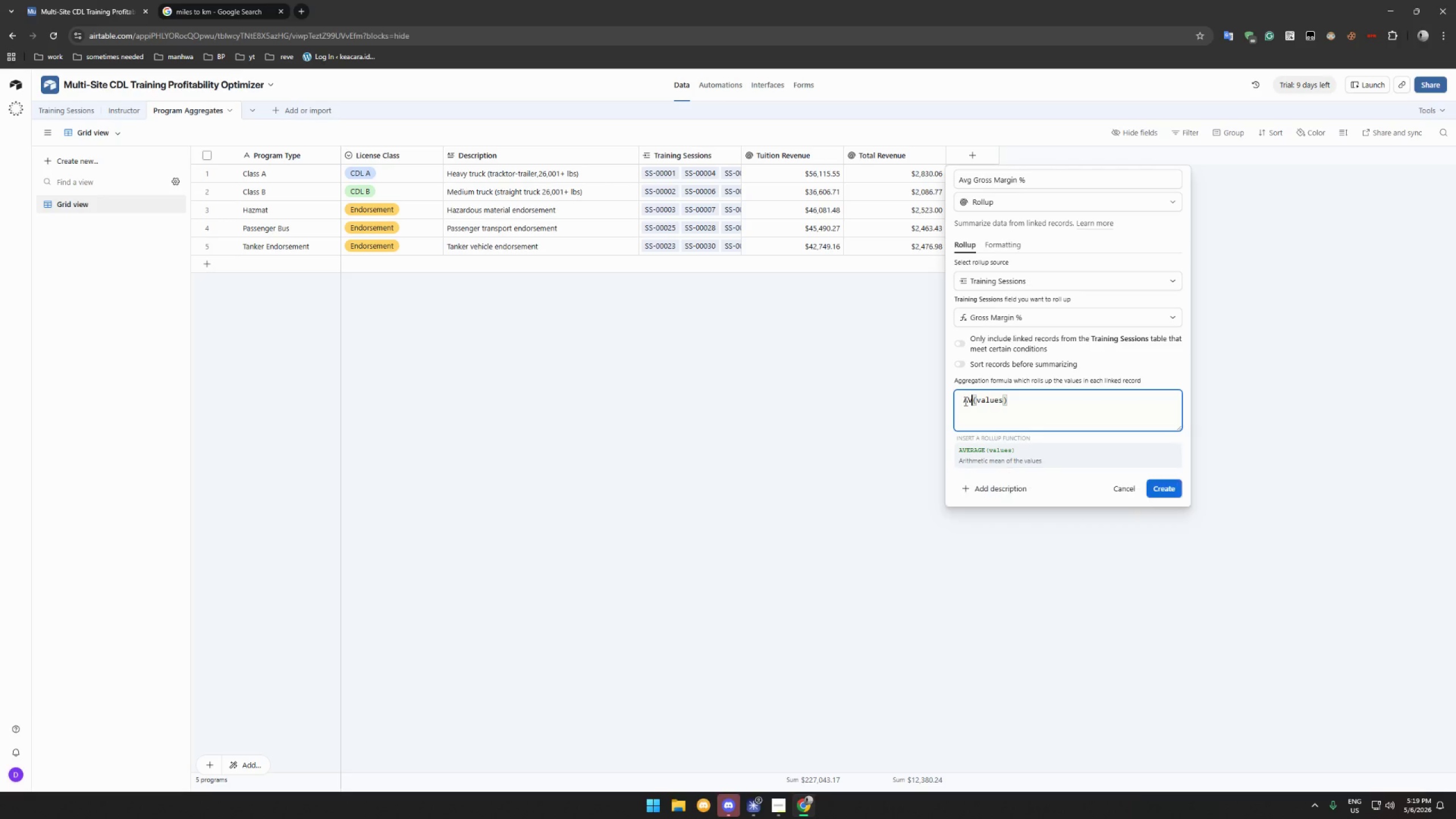 
type(AVG)
 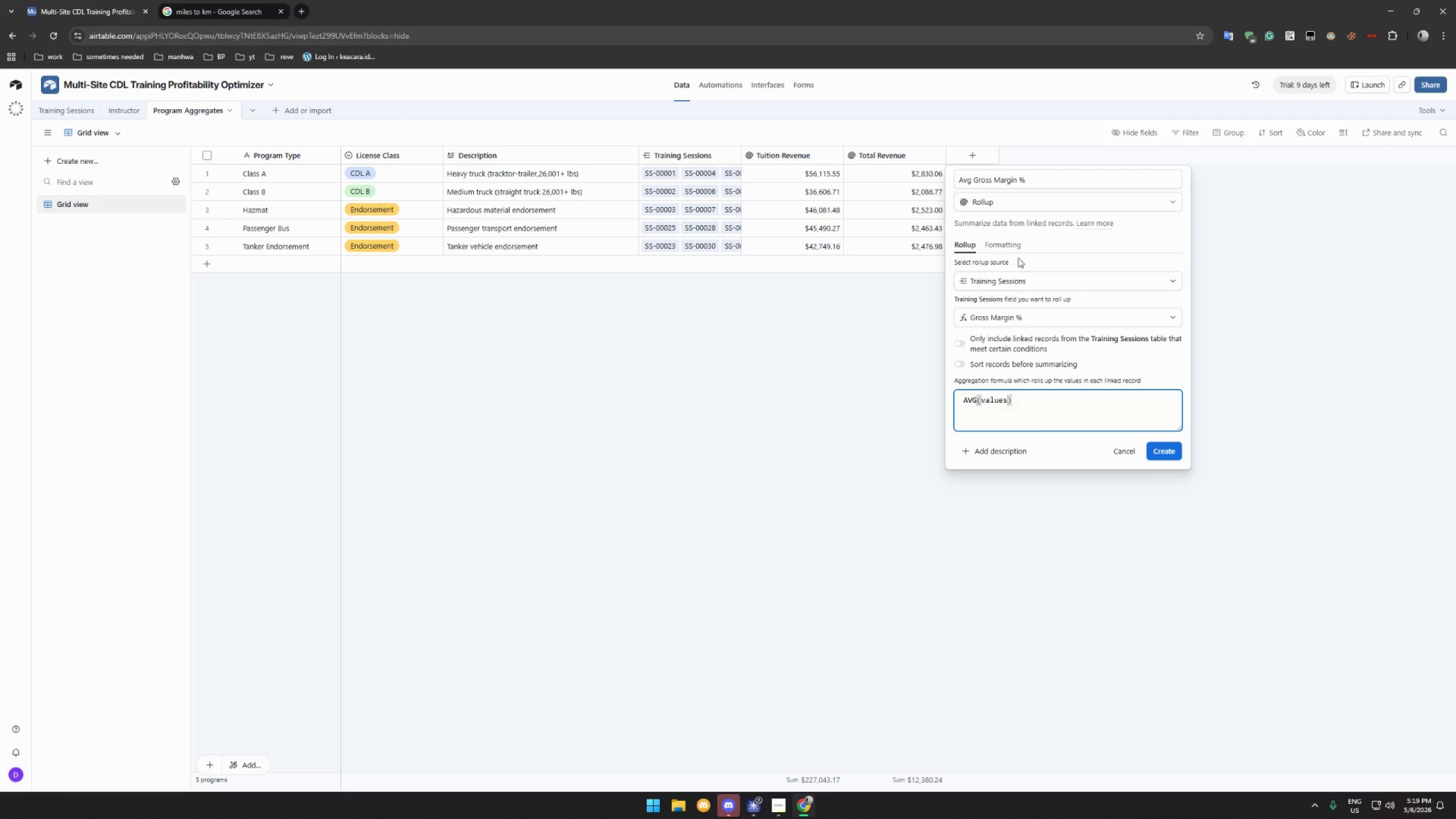 
left_click([1016, 247])
 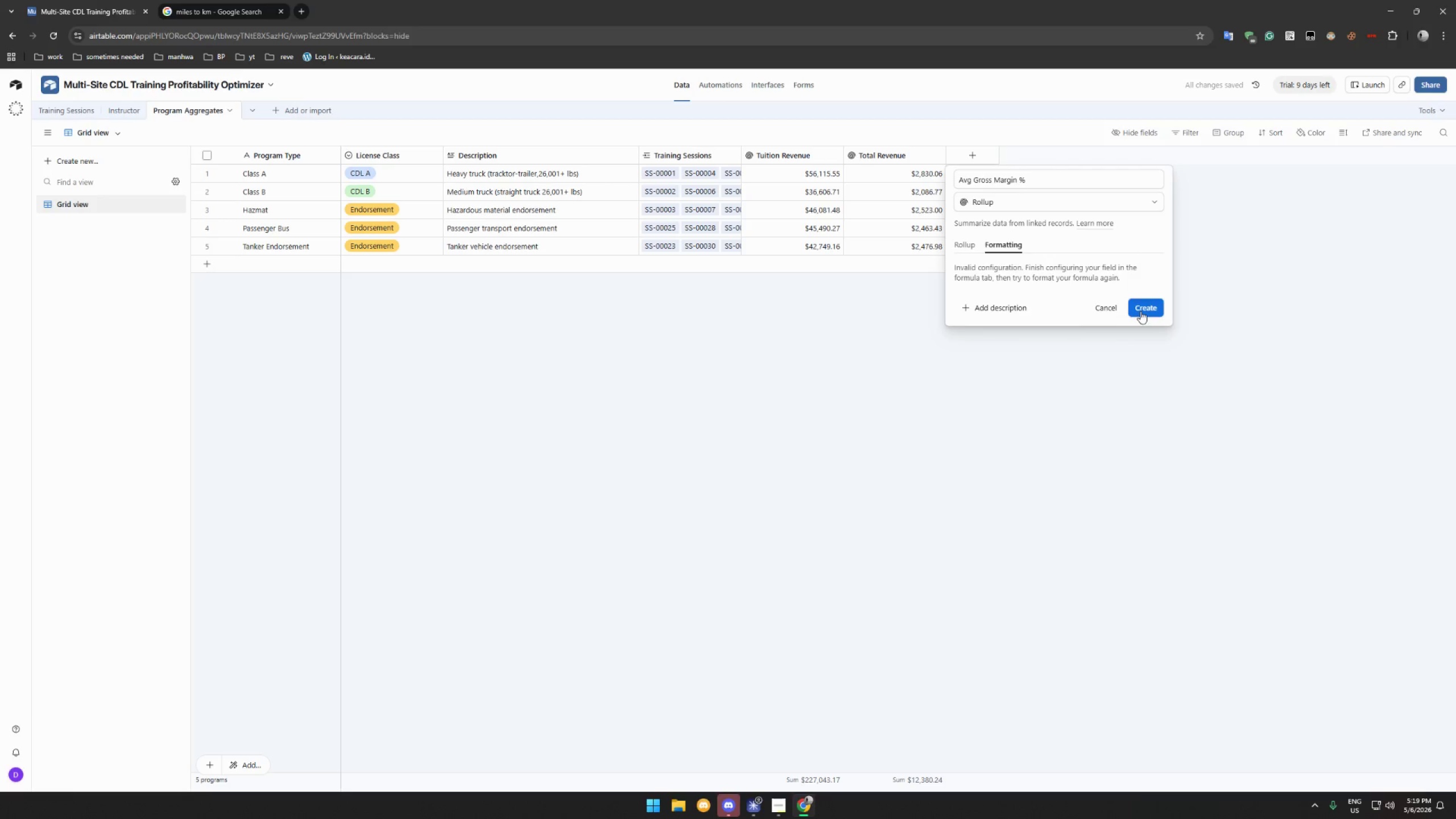 
left_click([1140, 302])
 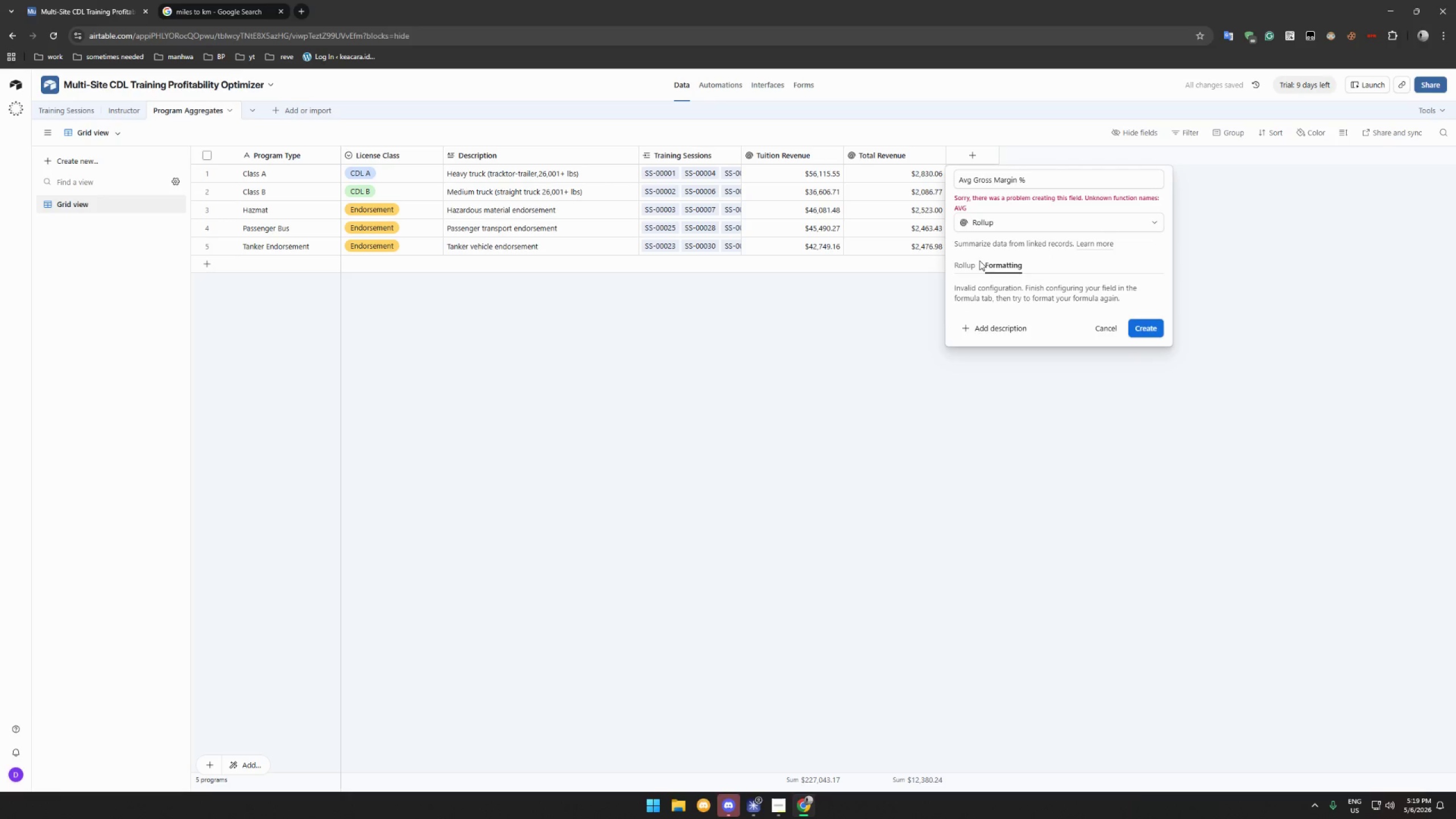 
left_click([961, 264])
 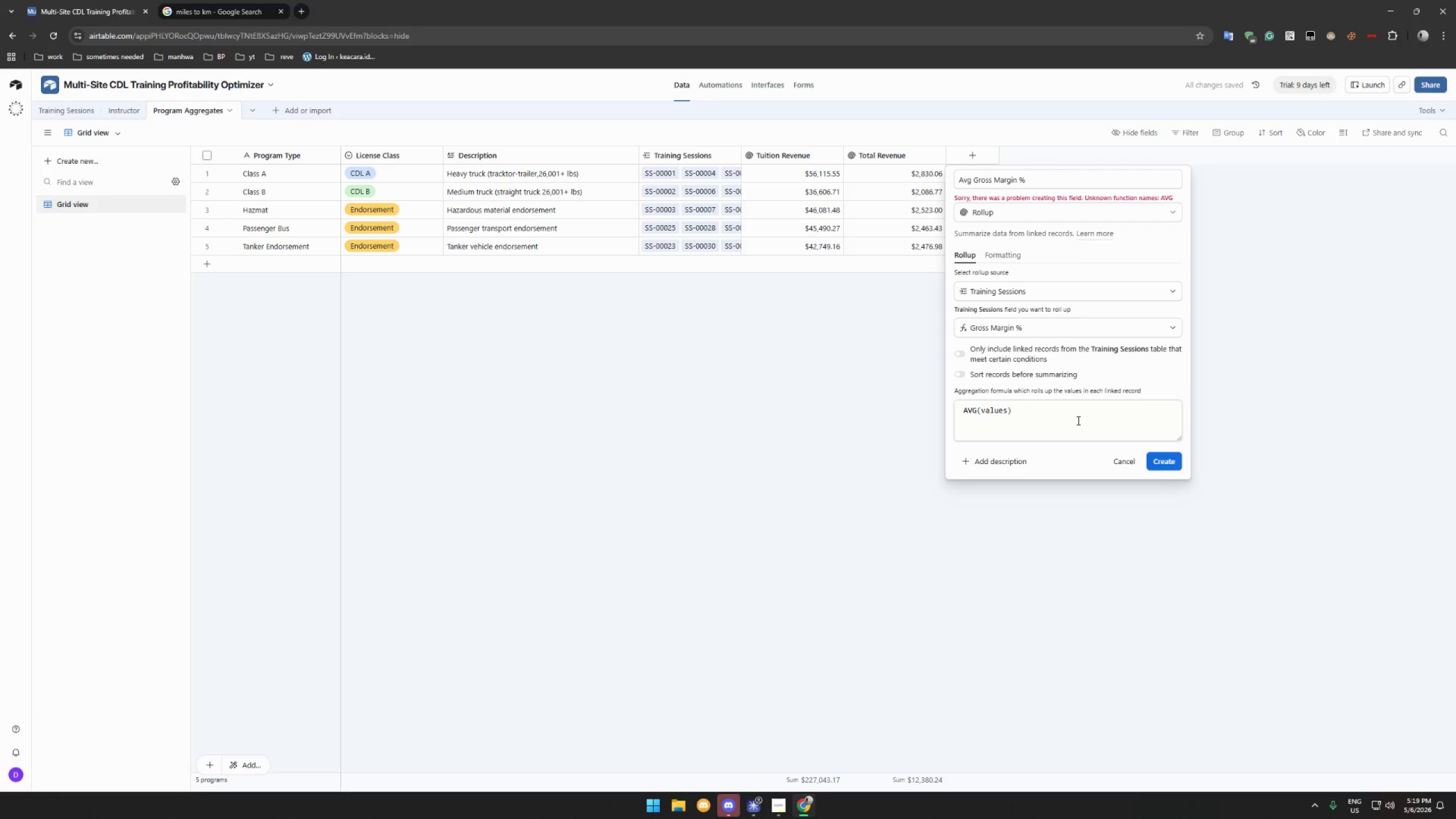 
left_click([1077, 420])
 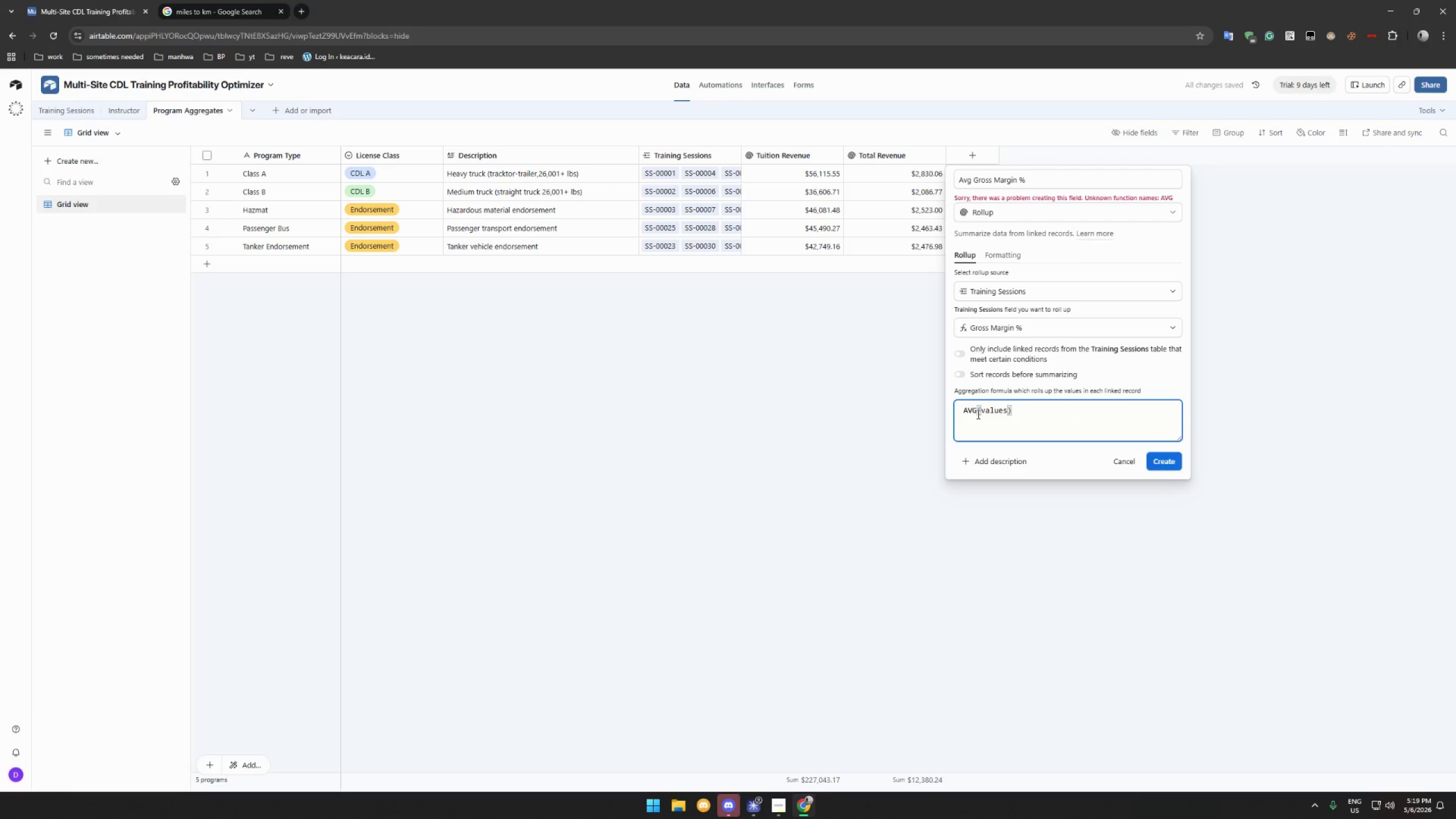 
left_click_drag(start_coordinate=[977, 414], to_coordinate=[972, 414])
 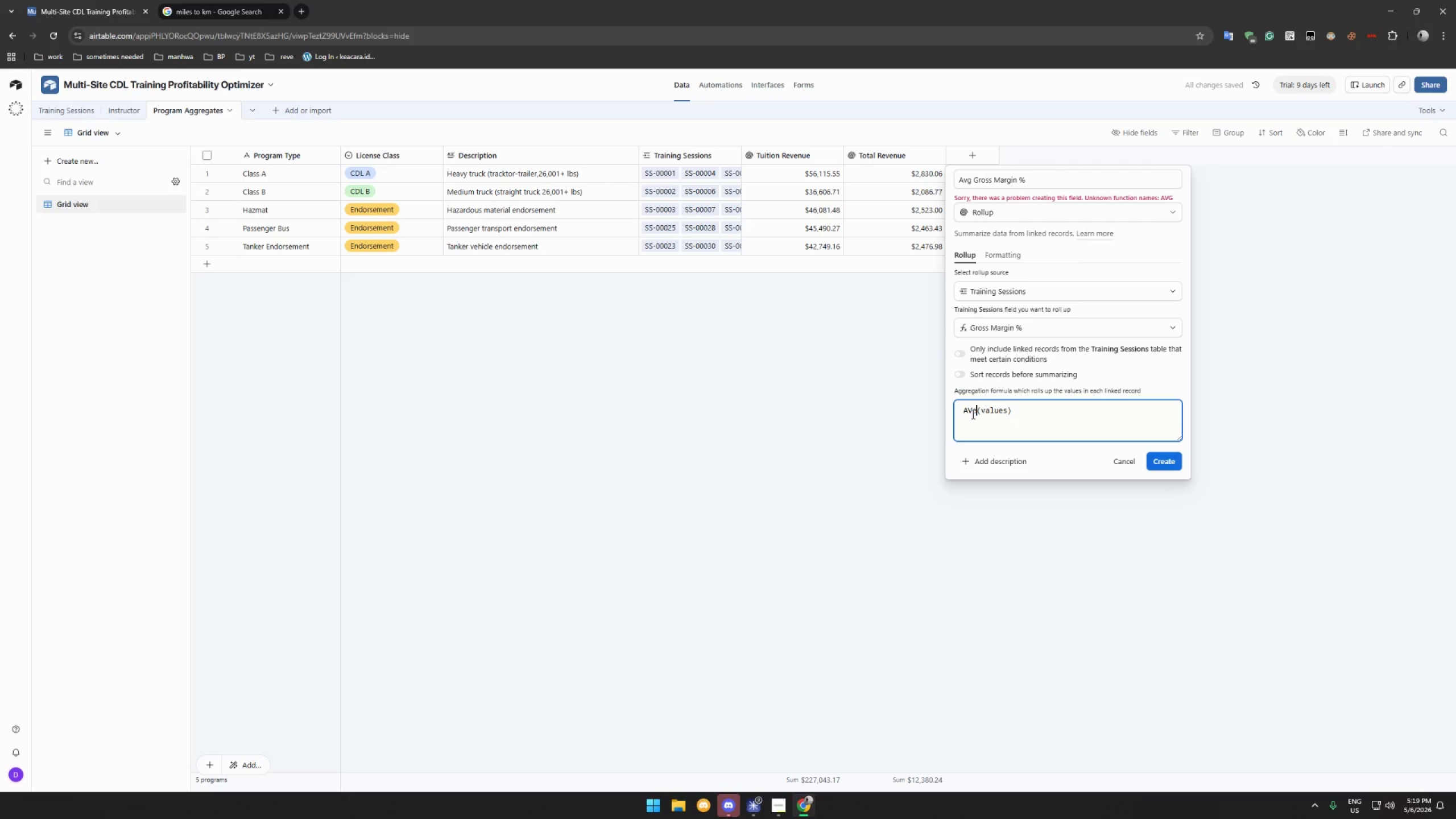 
key(E)
 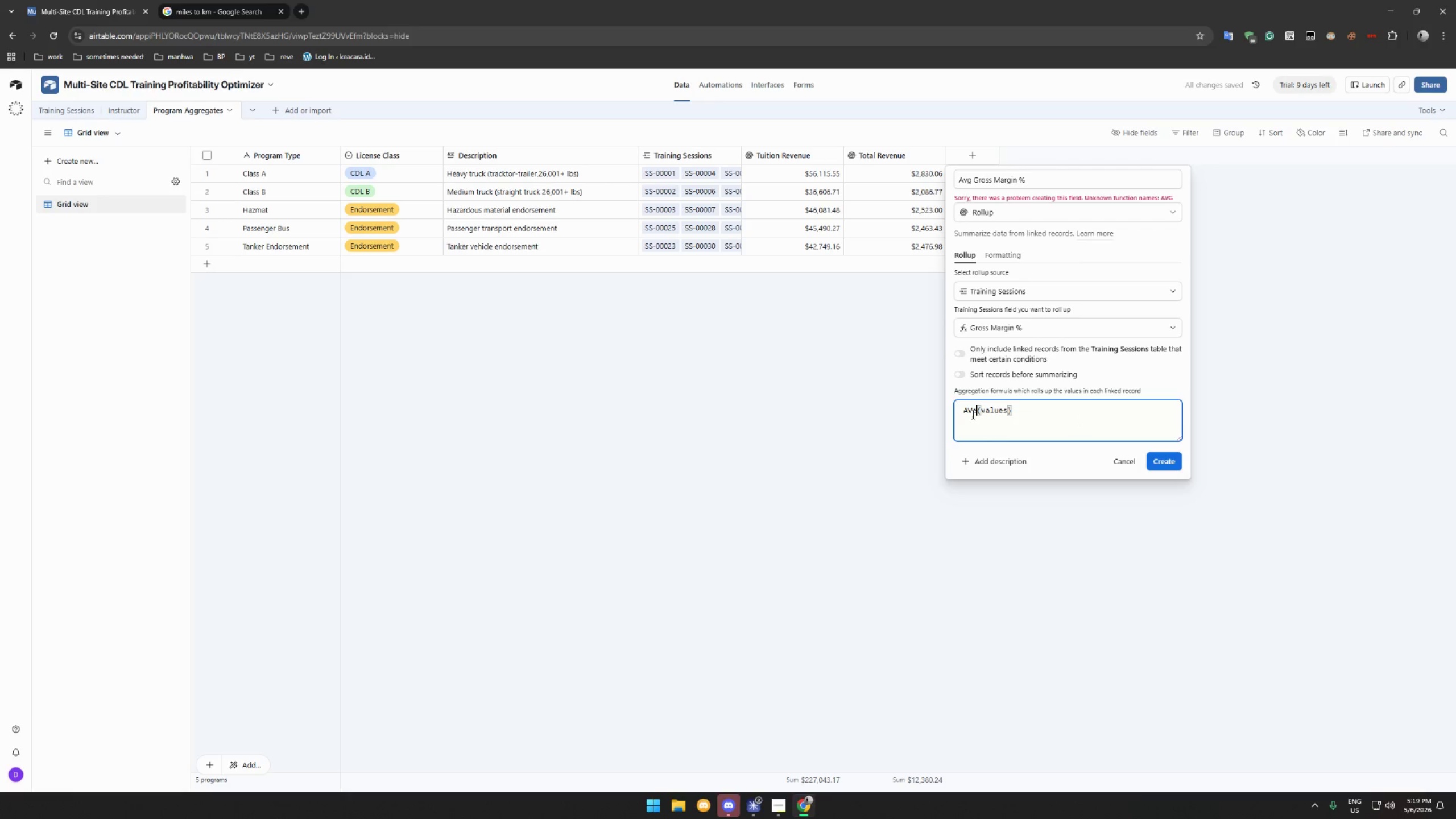 
hold_key(key=ShiftLeft, duration=0.48)
 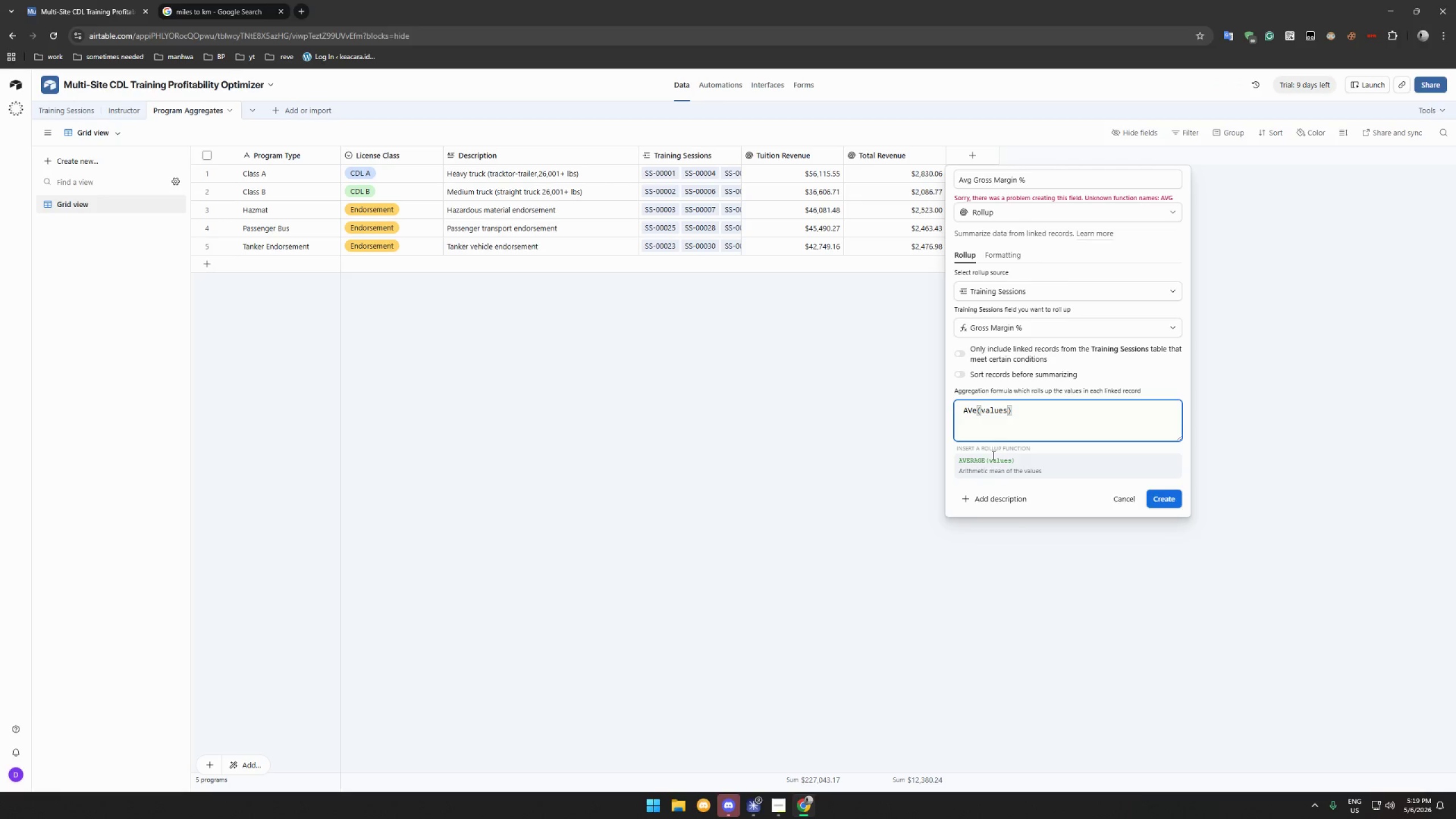 
left_click([994, 463])
 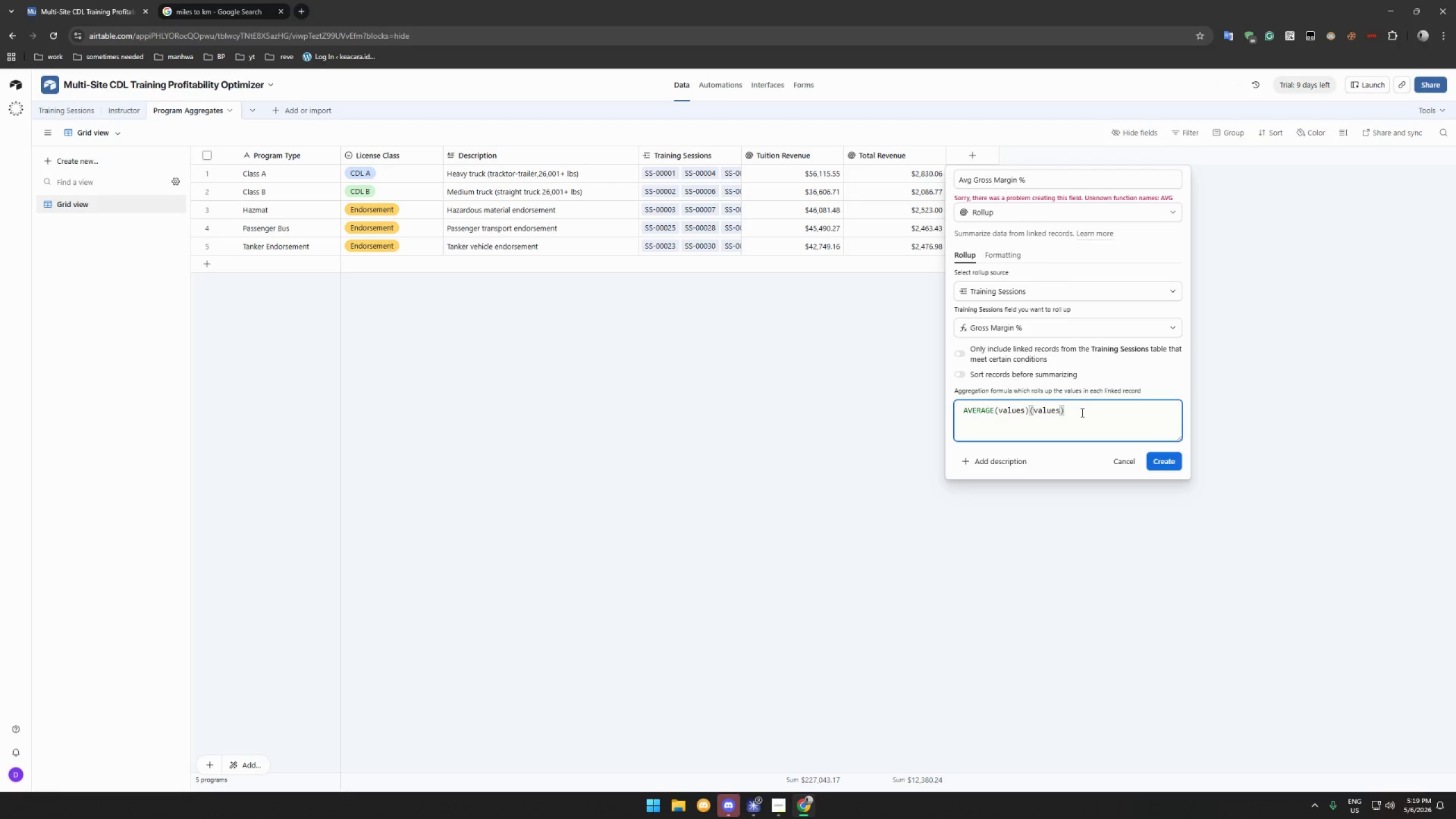 
left_click_drag(start_coordinate=[1081, 412], to_coordinate=[1028, 415])
 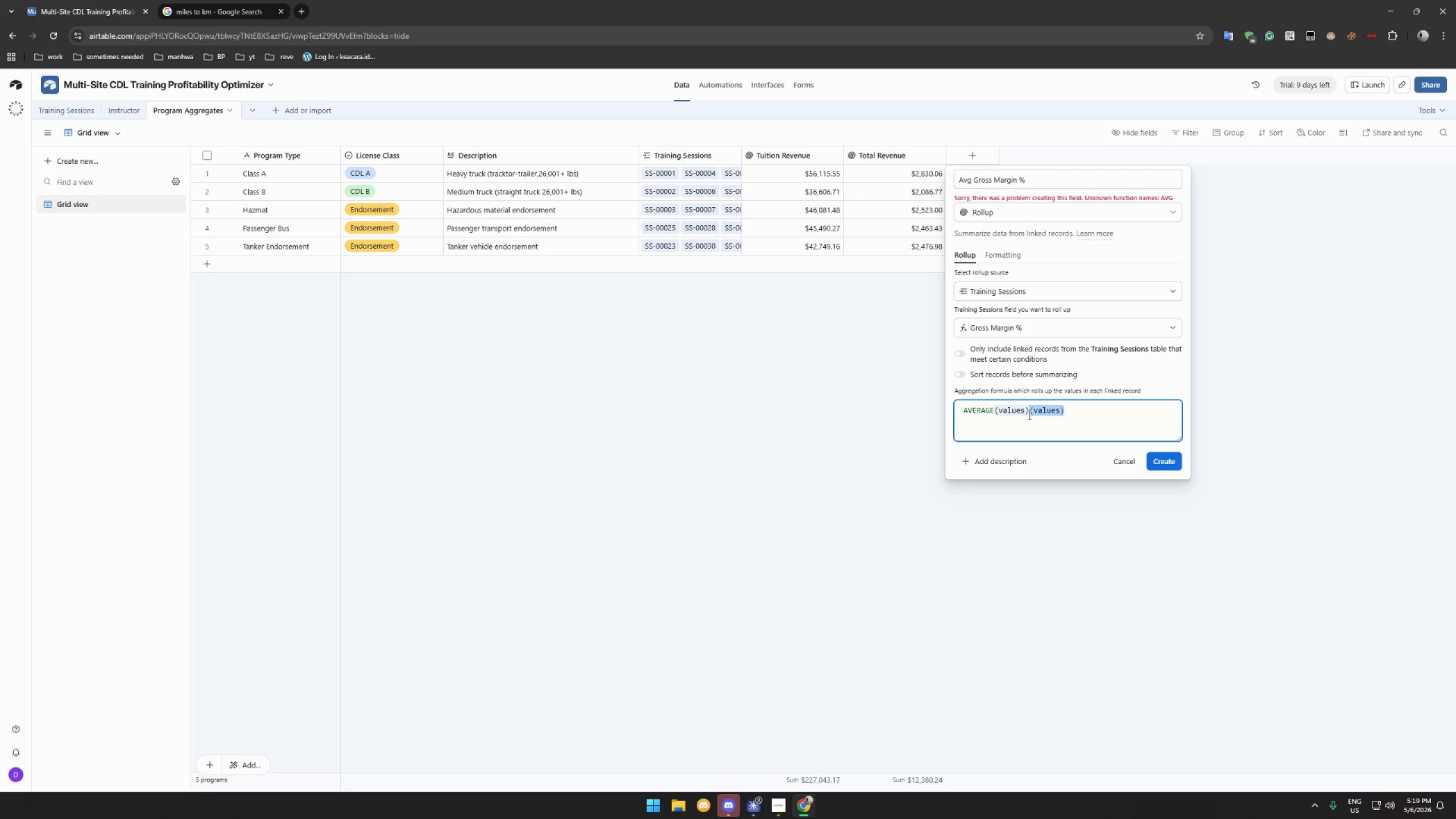 
key(Backspace)
 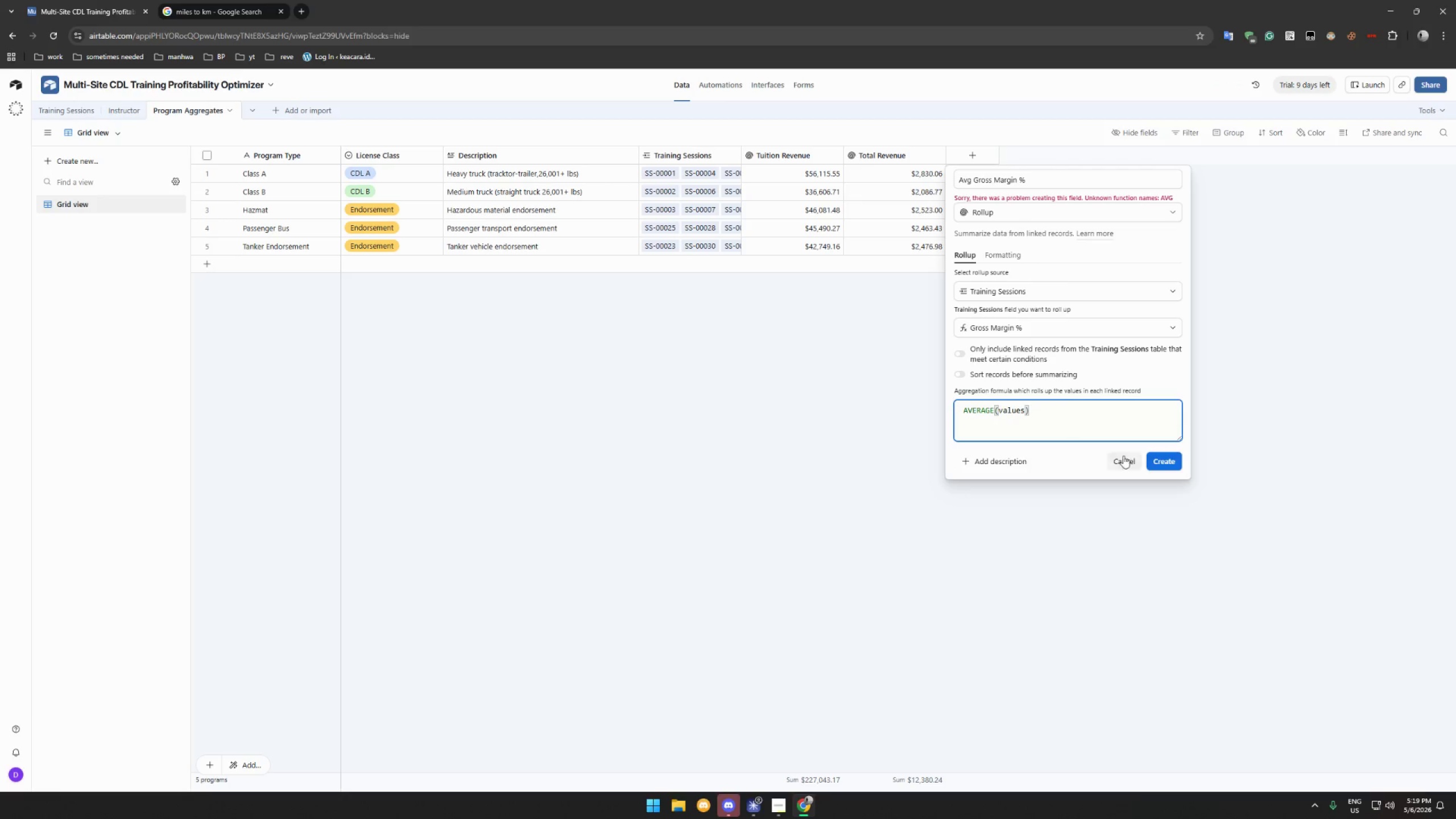 
left_click([1159, 466])
 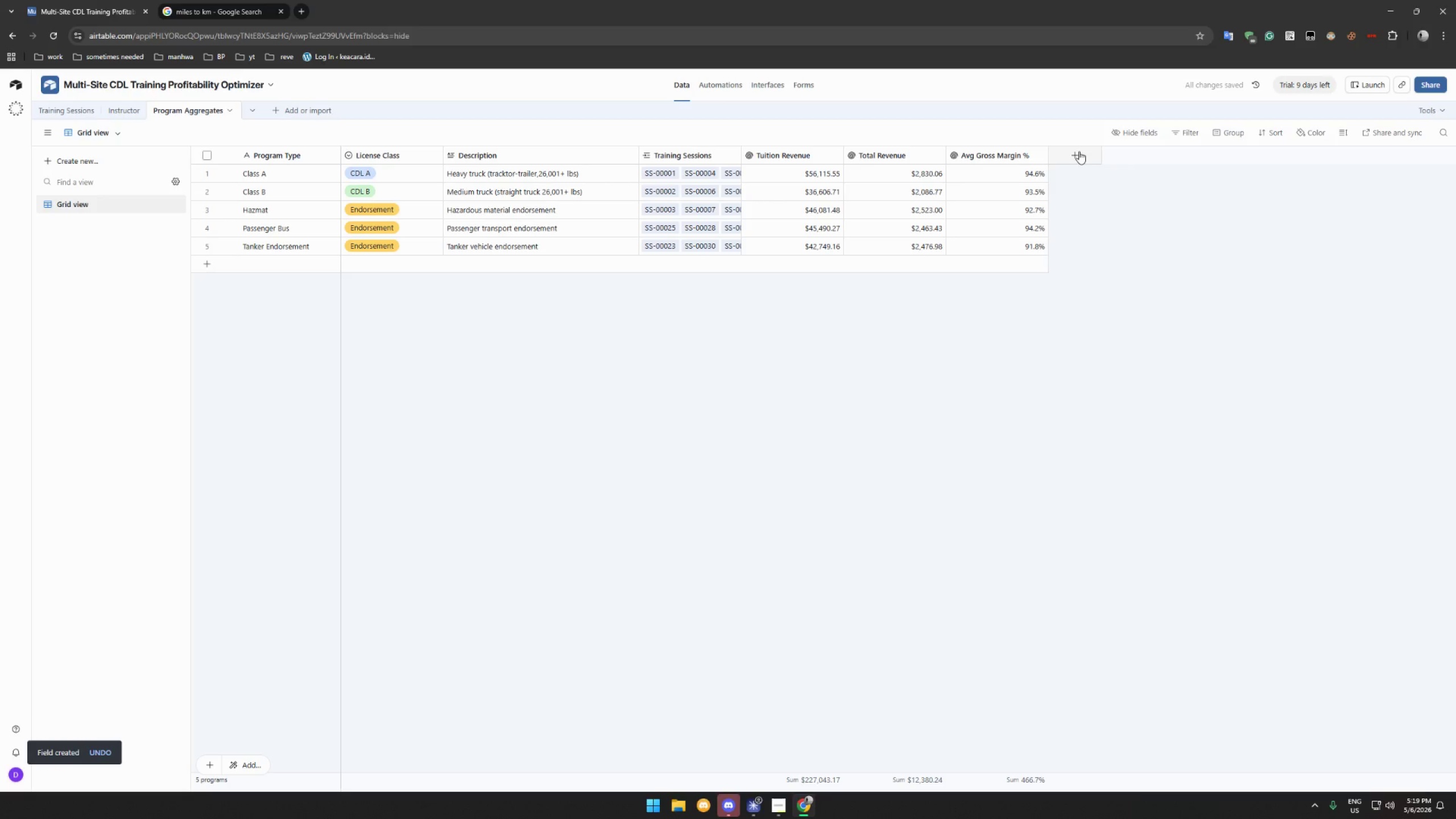 
left_click([1079, 151])
 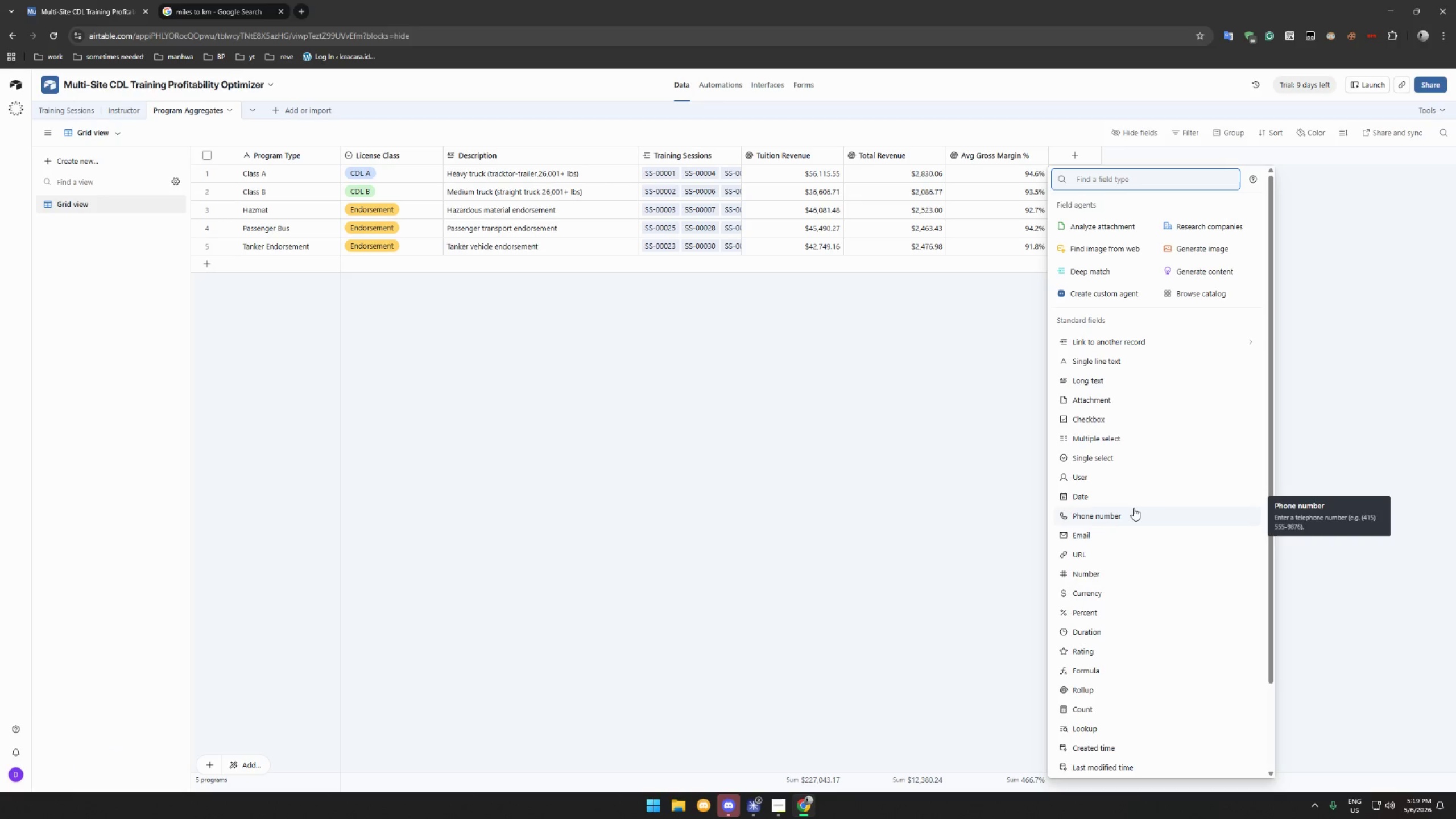 
wait(13.53)
 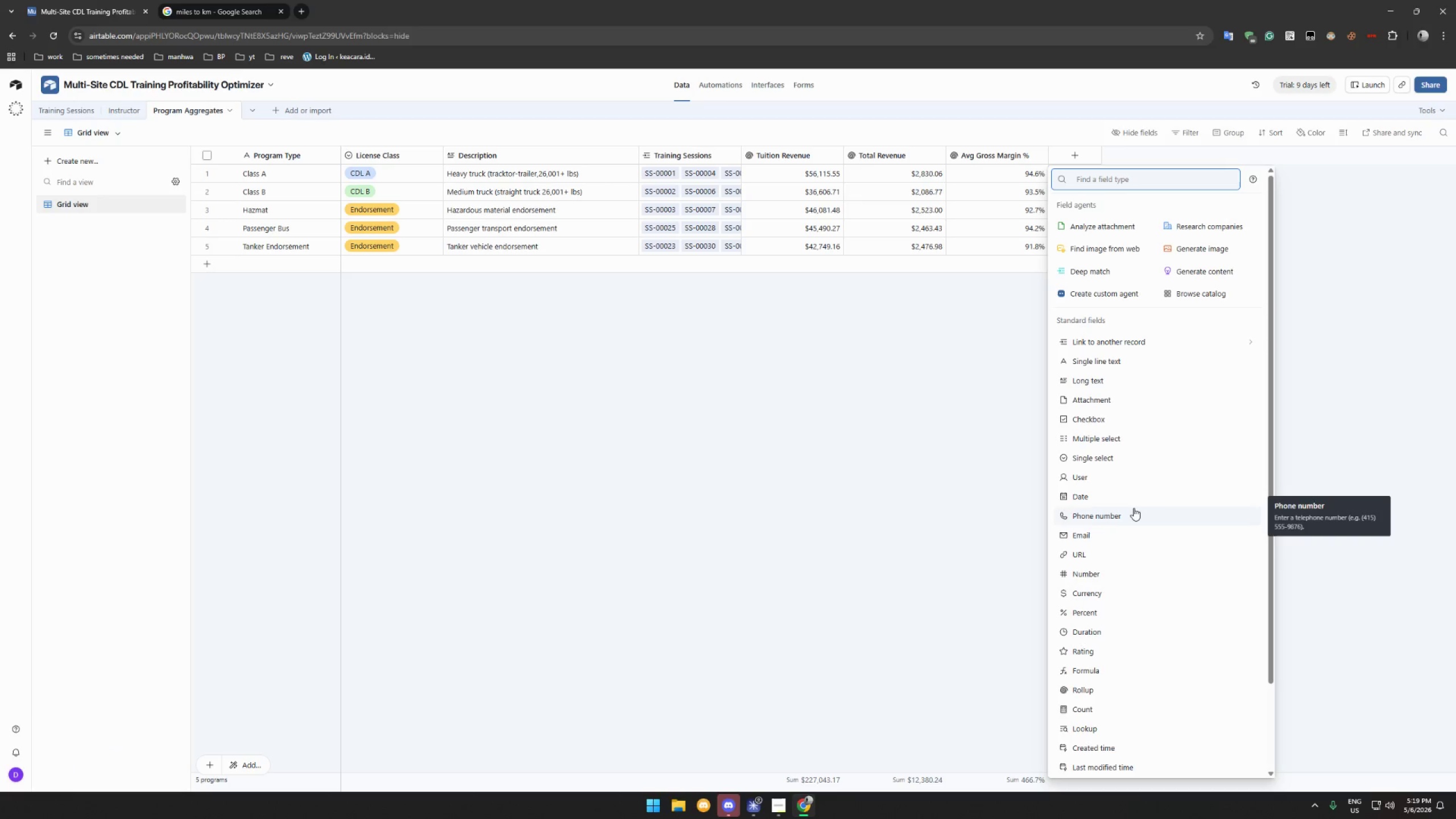 
left_click([1144, 693])
 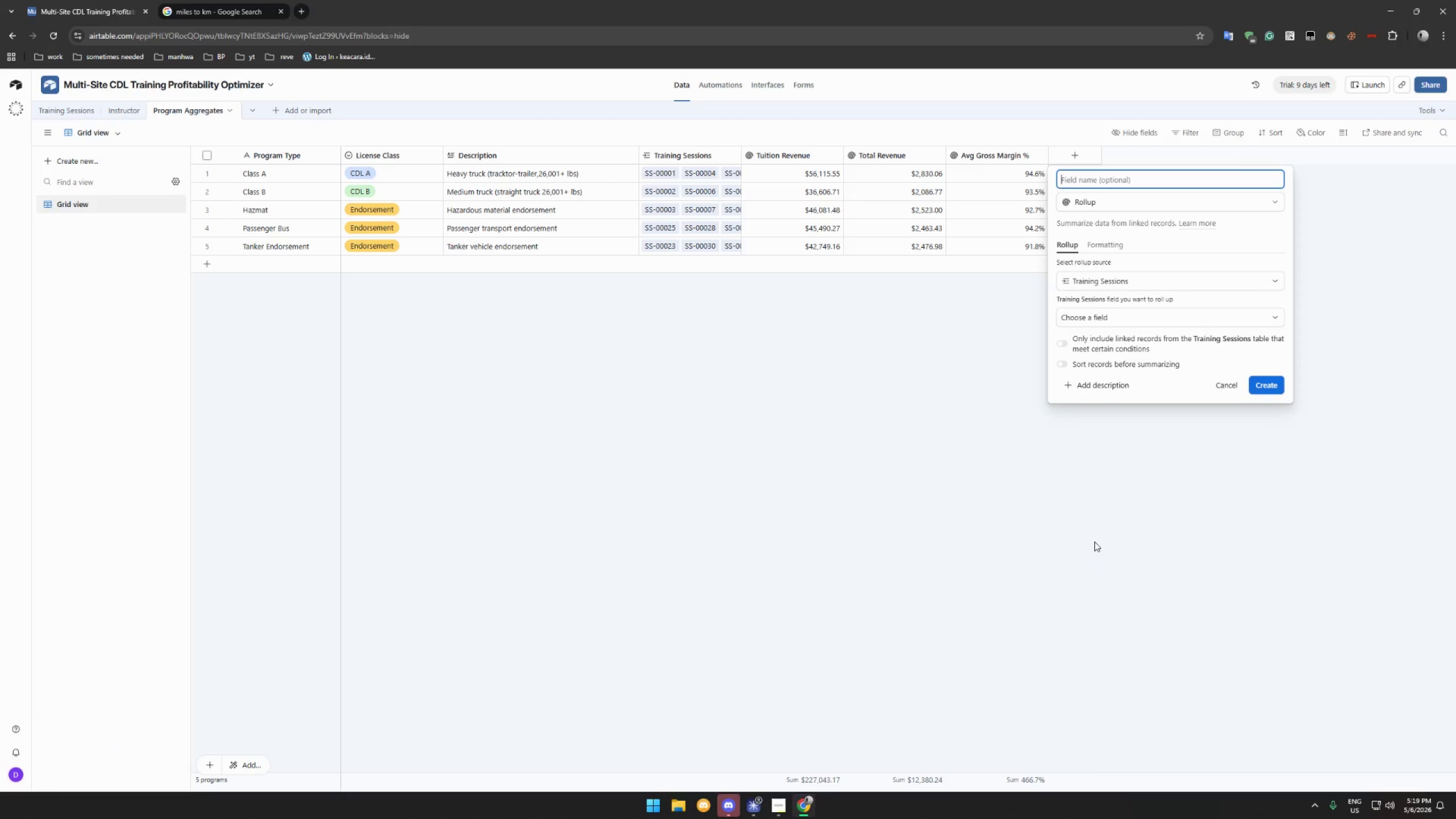 
type(Session COun)
key(Backspace)
key(Backspace)
key(Backspace)
type(ount)
 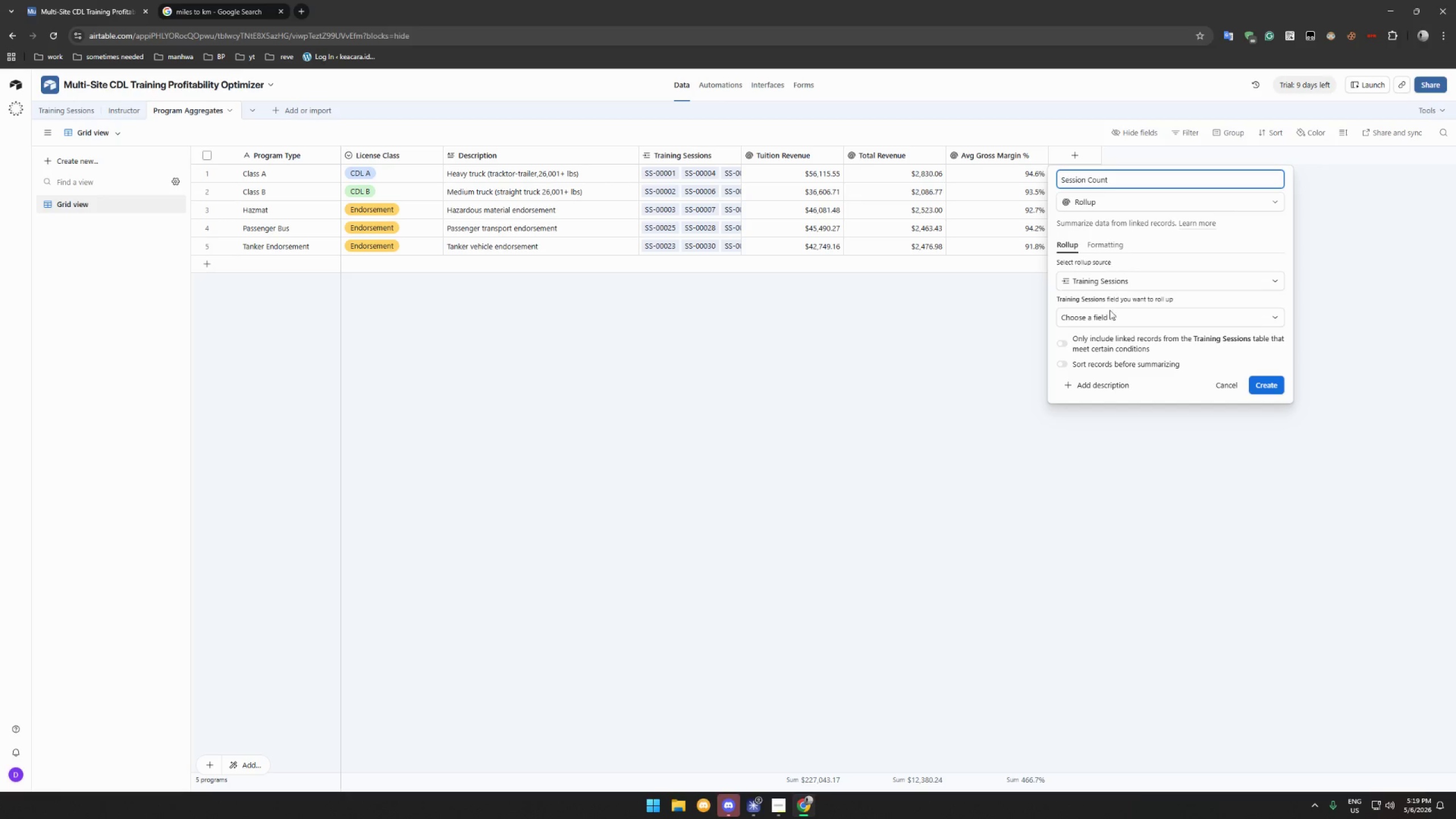 
left_click([1108, 320])
 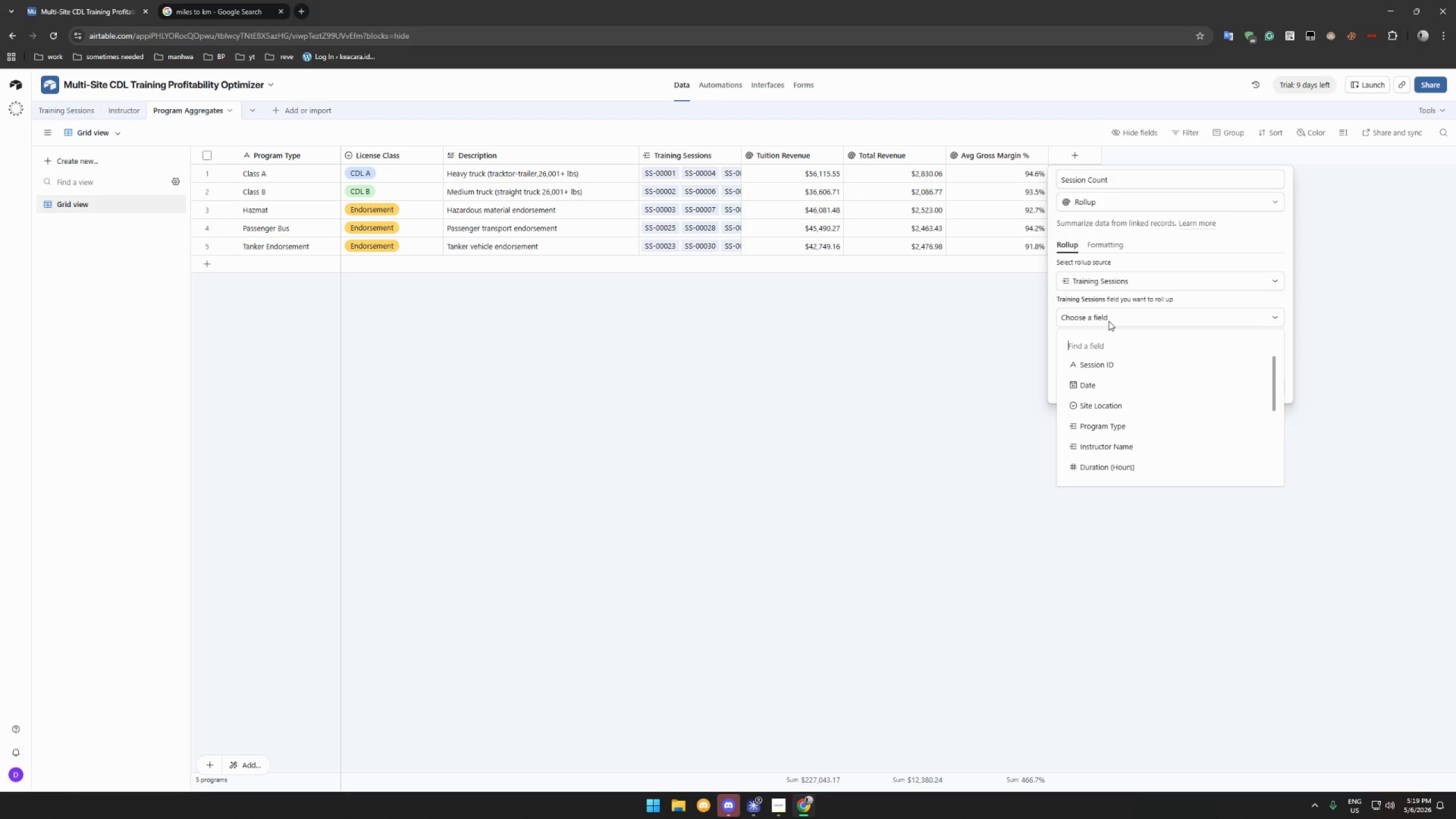 
type(se)
 